 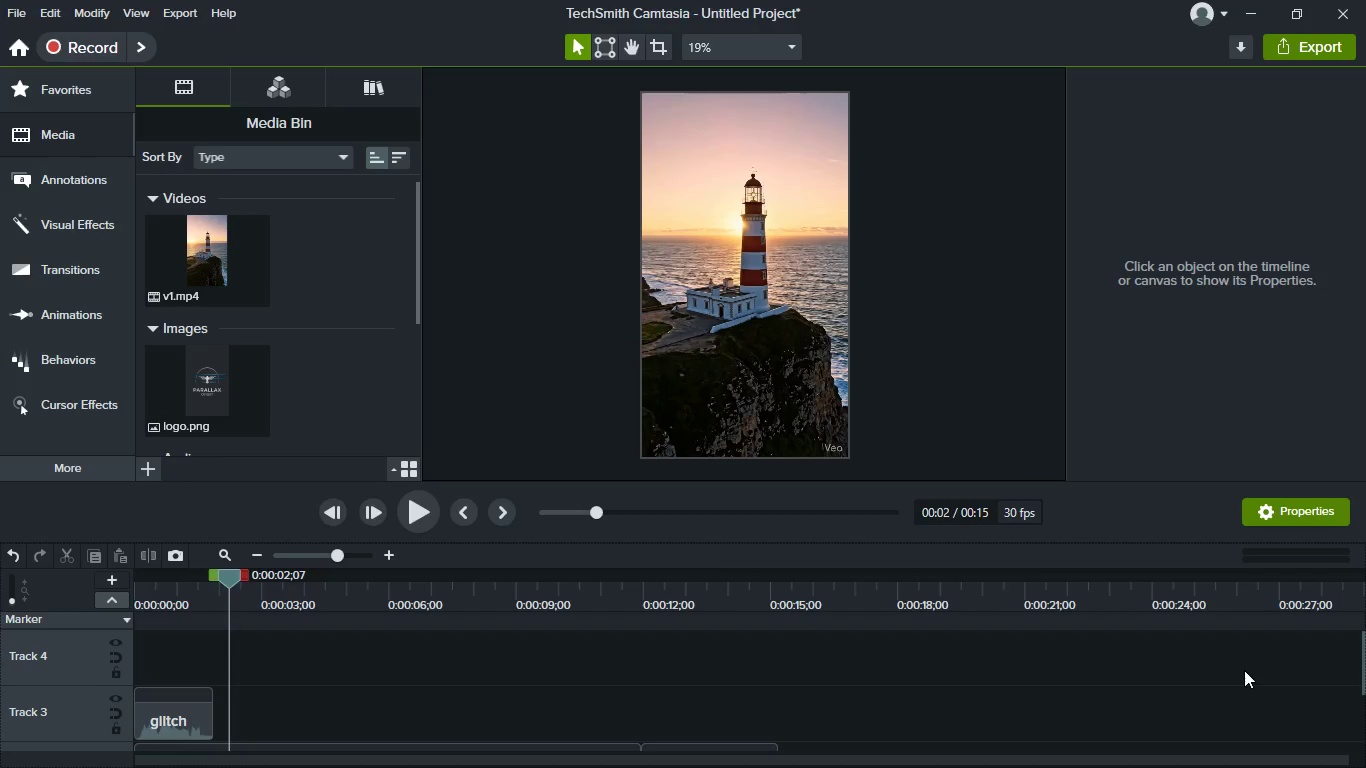 
hold_key(key=ControlLeft, duration=0.42)
scroll: coordinate [466, 679], scroll_direction: up, amount: 1.0
 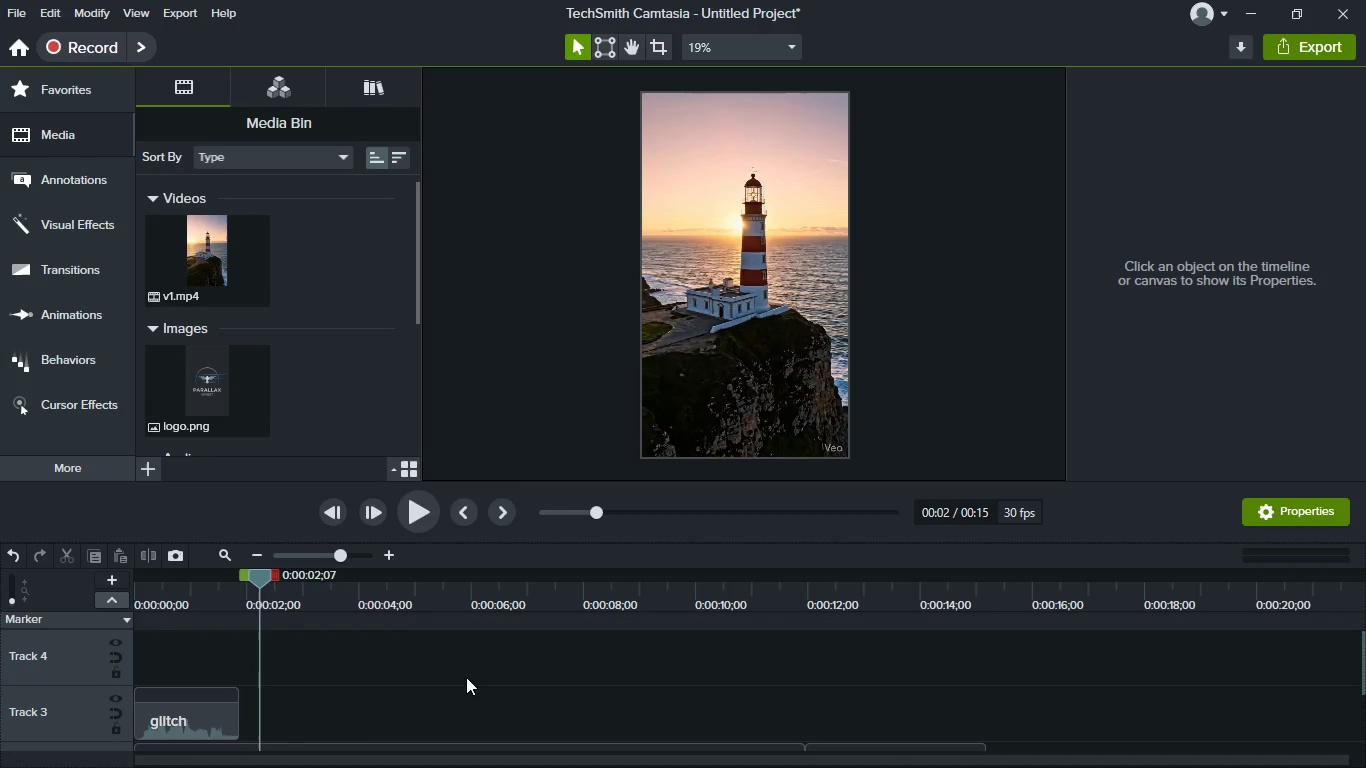 
hold_key(key=ShiftLeft, duration=0.52)
scroll: coordinate [466, 678], scroll_direction: up, amount: 5.0
 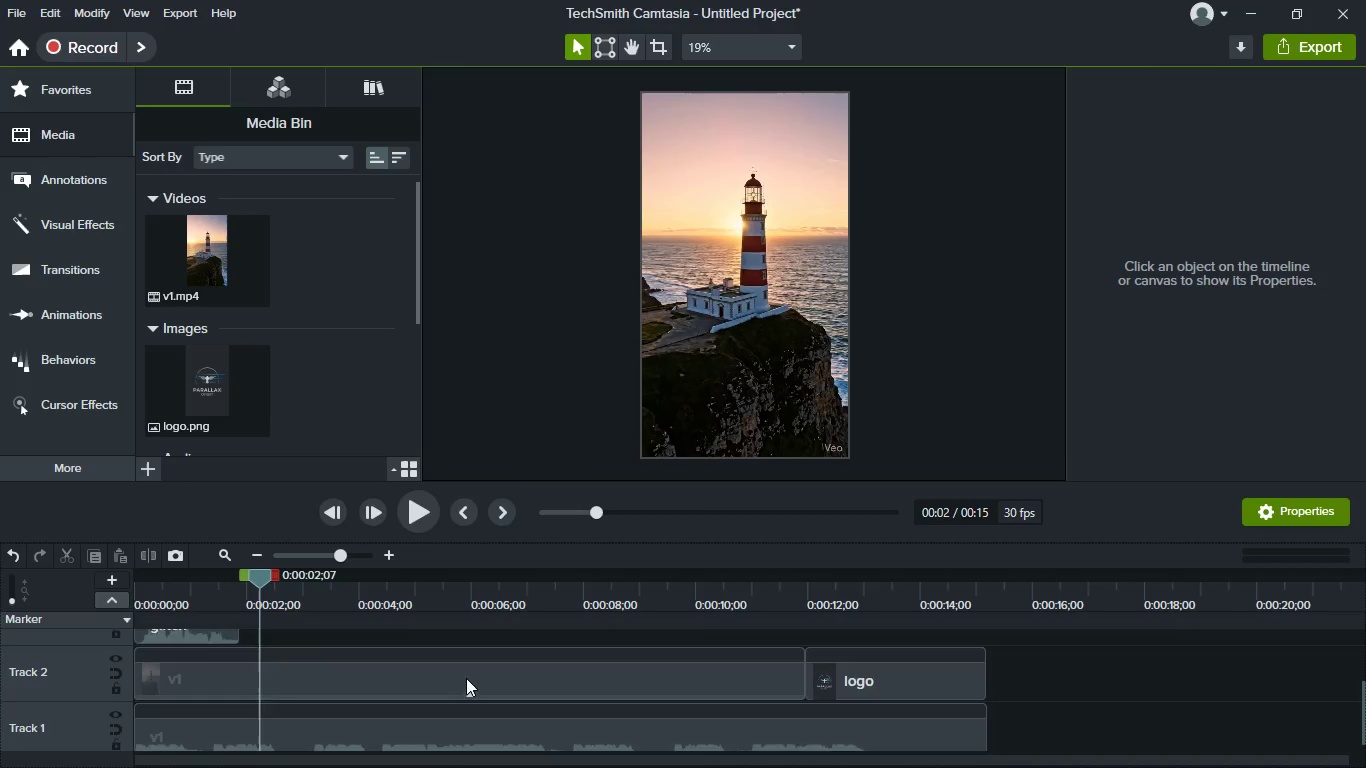 
scroll: coordinate [466, 678], scroll_direction: down, amount: 2.0
 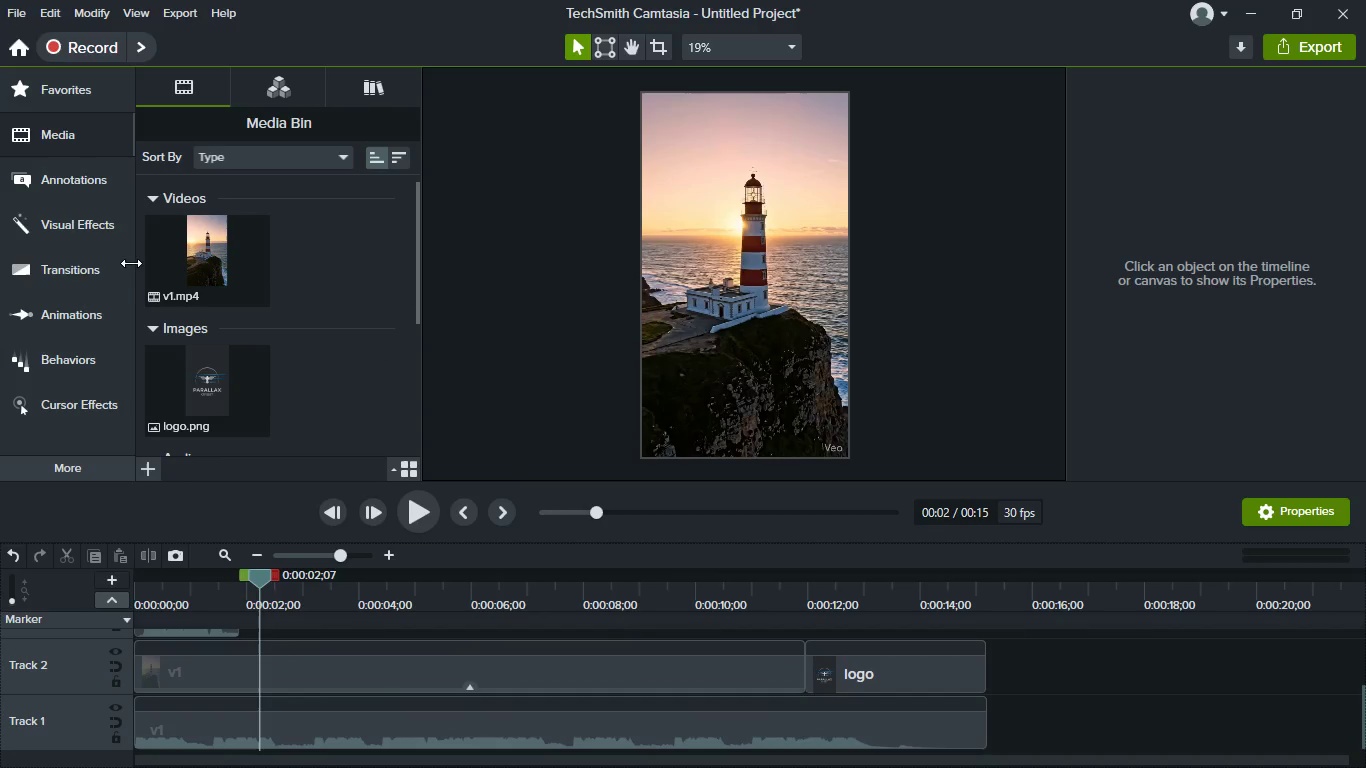 
mouse_move([176, 408])
 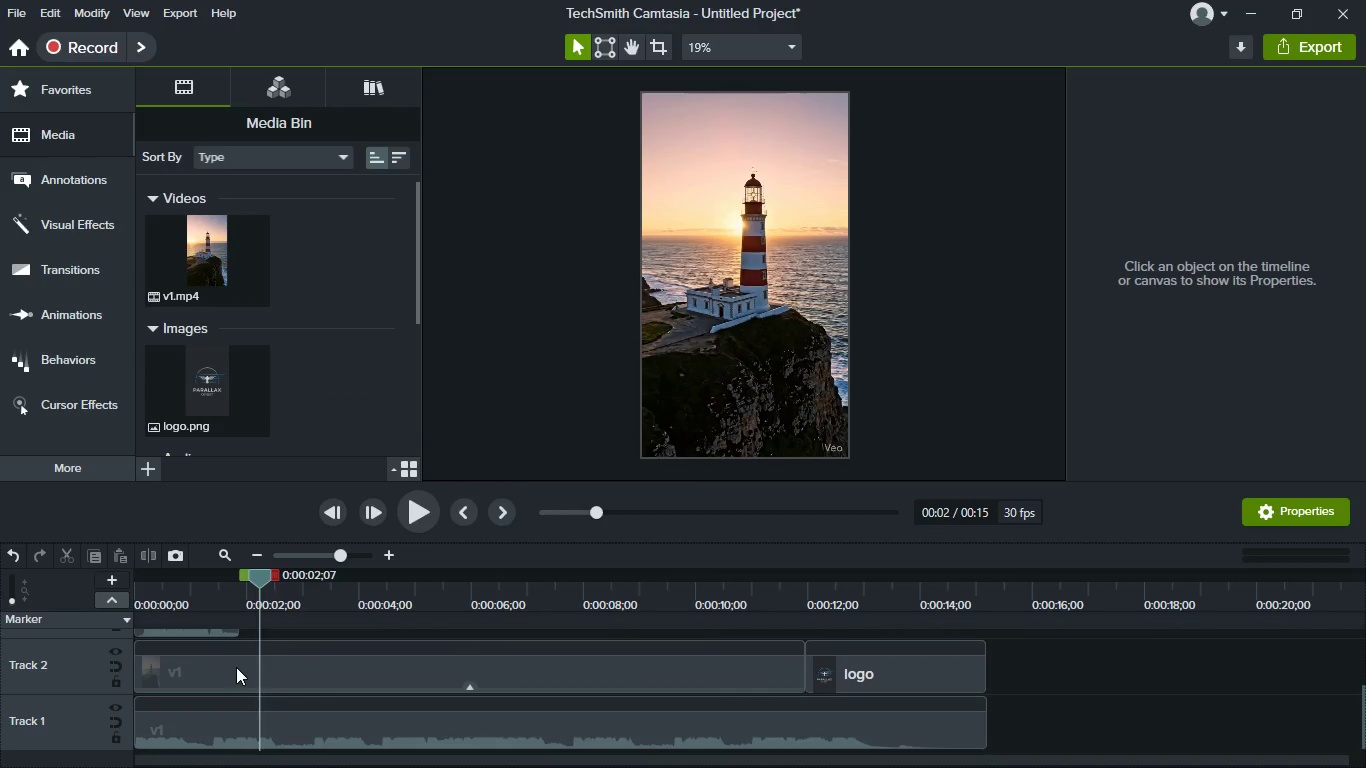 
scroll: coordinate [236, 670], scroll_direction: up, amount: 1.0
 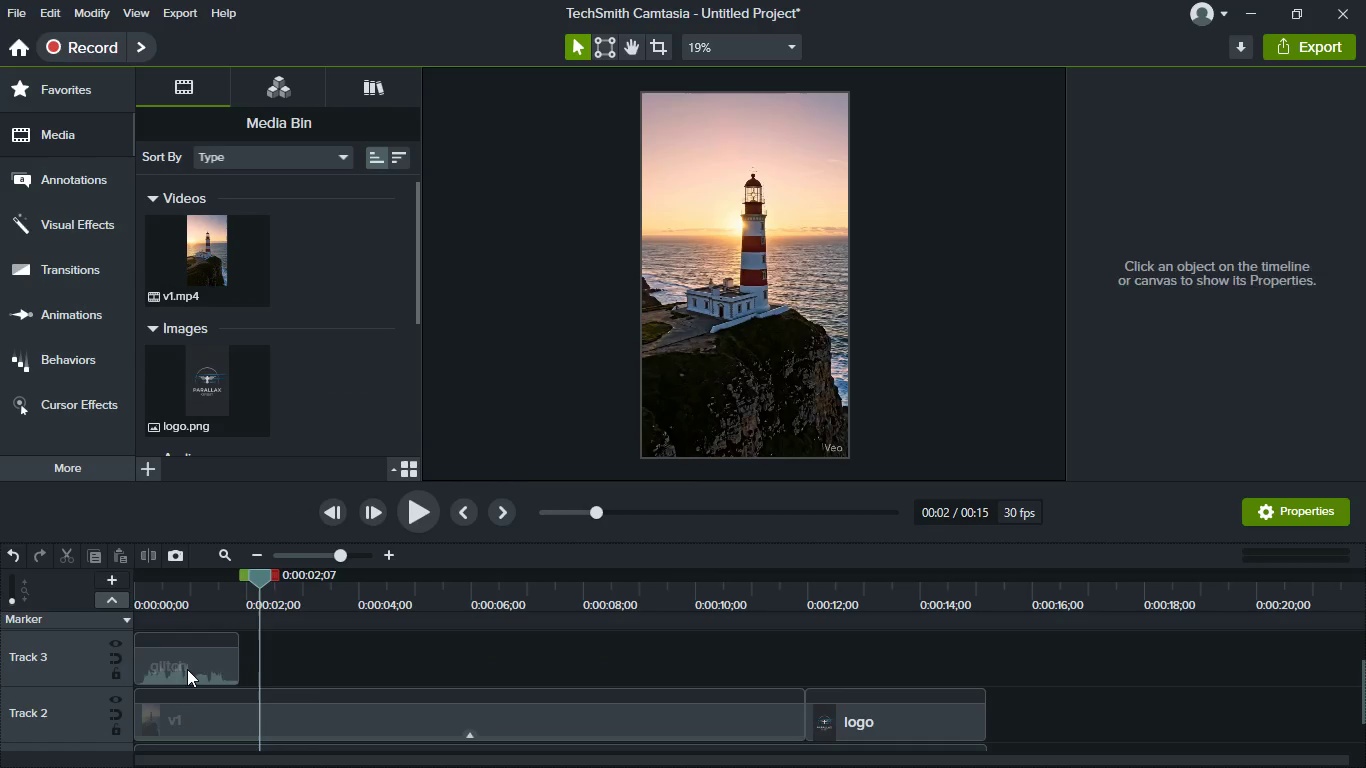 
left_click_drag(start_coordinate=[187, 669], to_coordinate=[184, 646])
 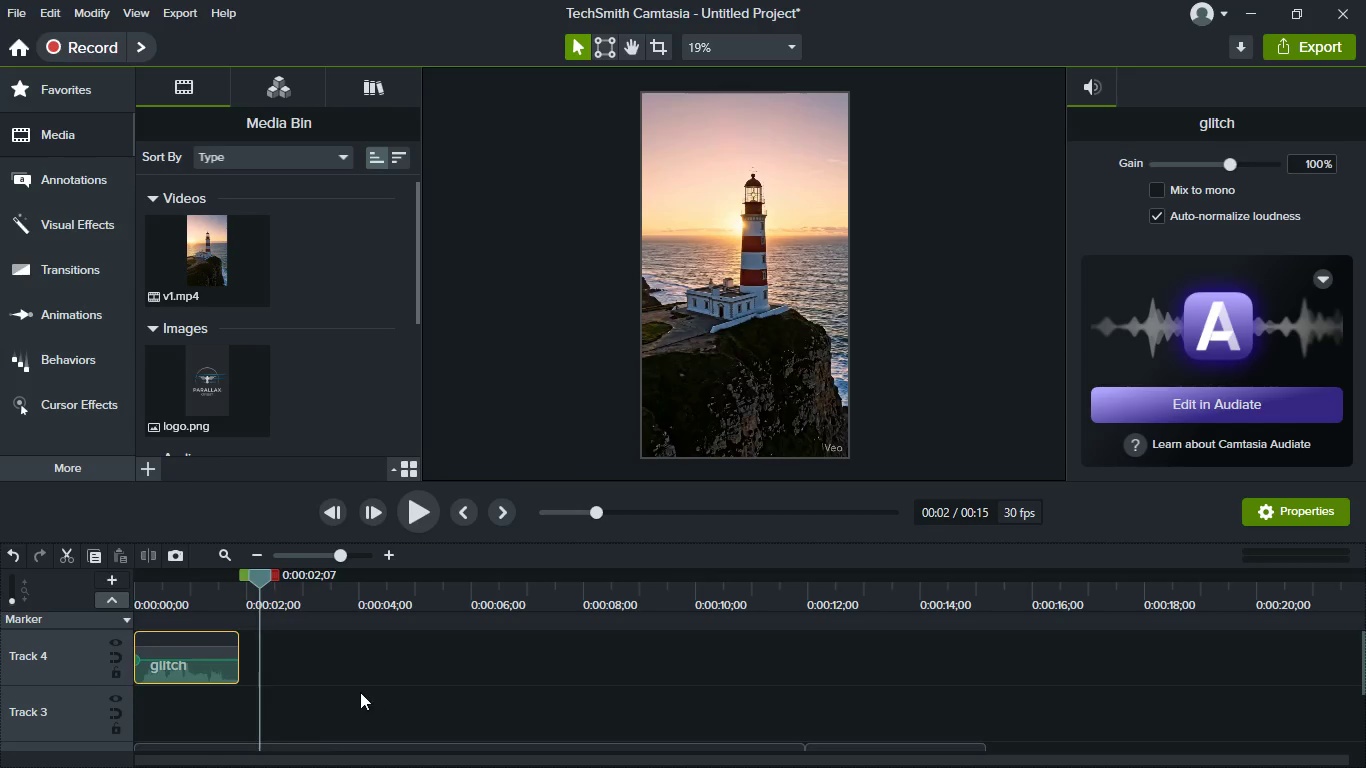 
scroll: coordinate [360, 692], scroll_direction: down, amount: 1.0
 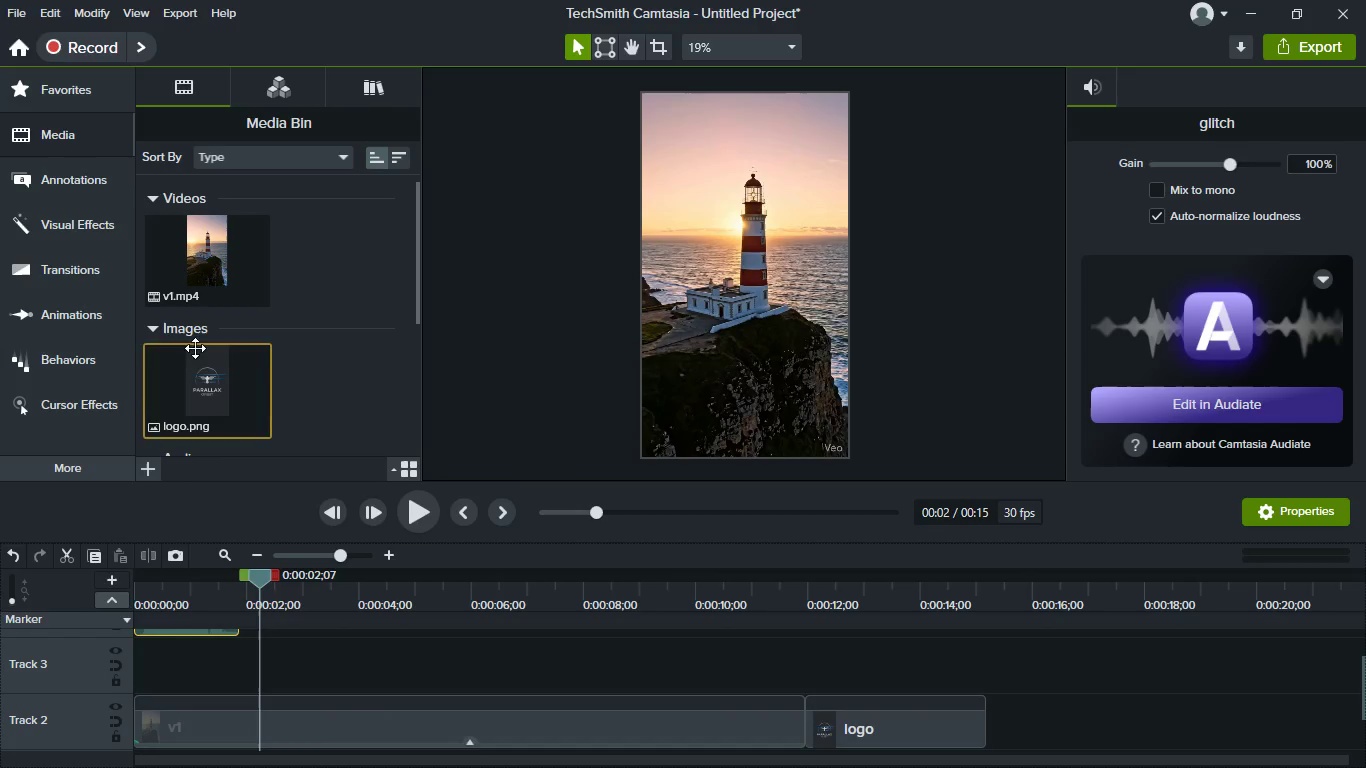 
scroll: coordinate [286, 337], scroll_direction: up, amount: 2.0
 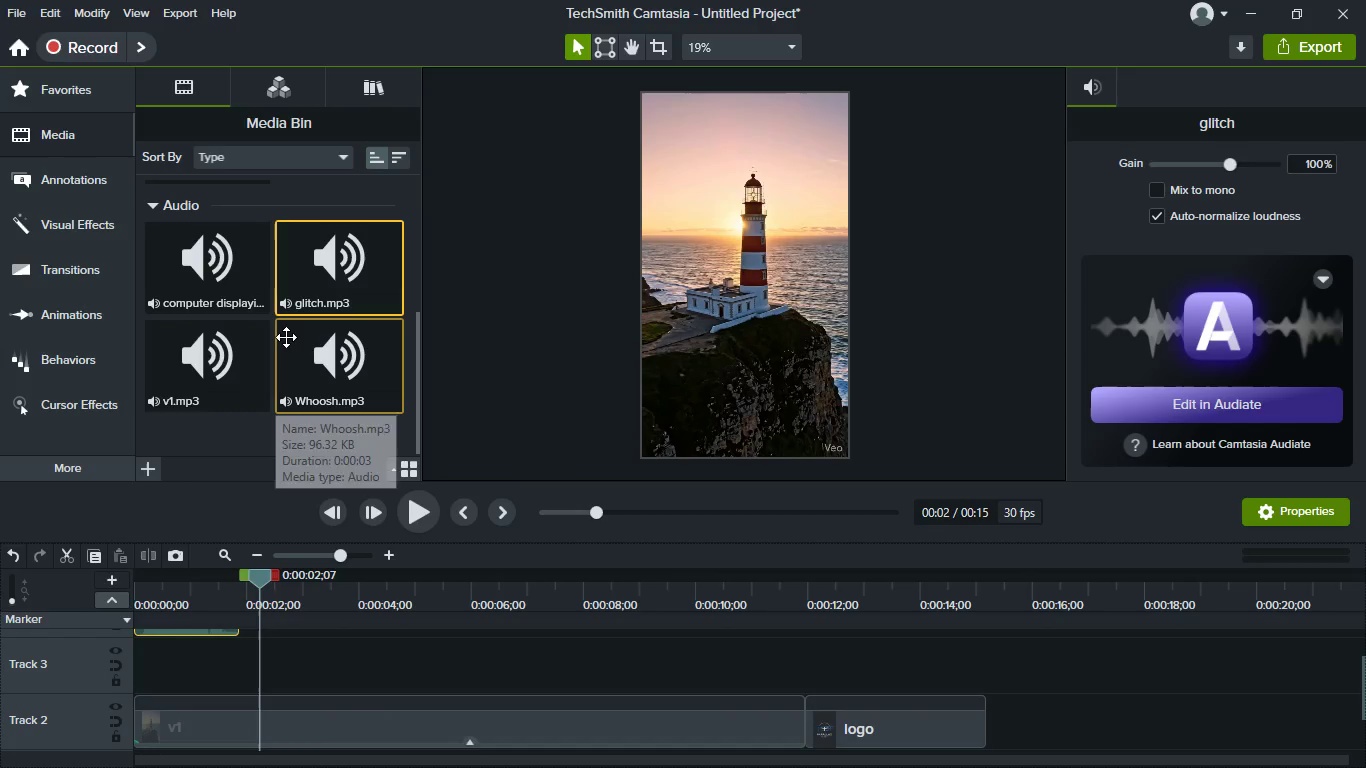 
scroll: coordinate [285, 337], scroll_direction: down, amount: 3.0
 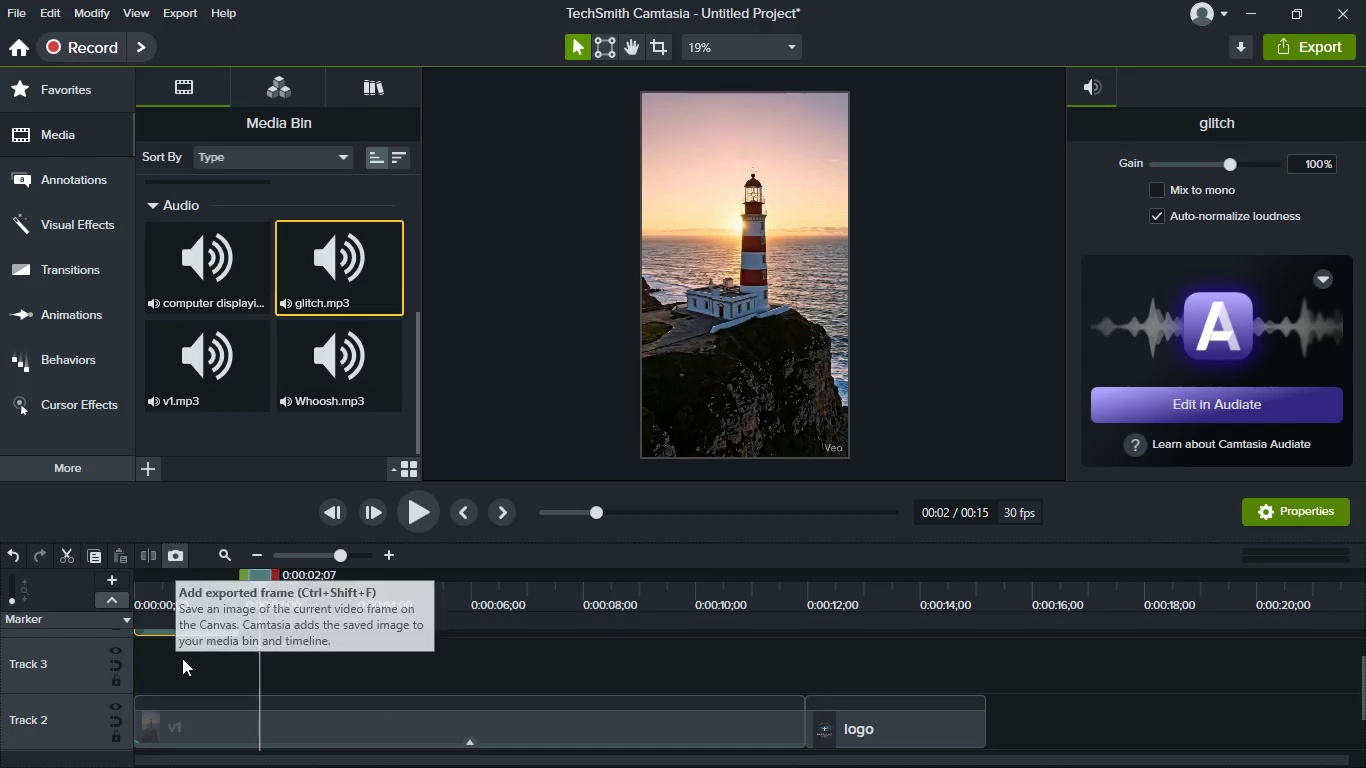 
left_click([183, 668])
 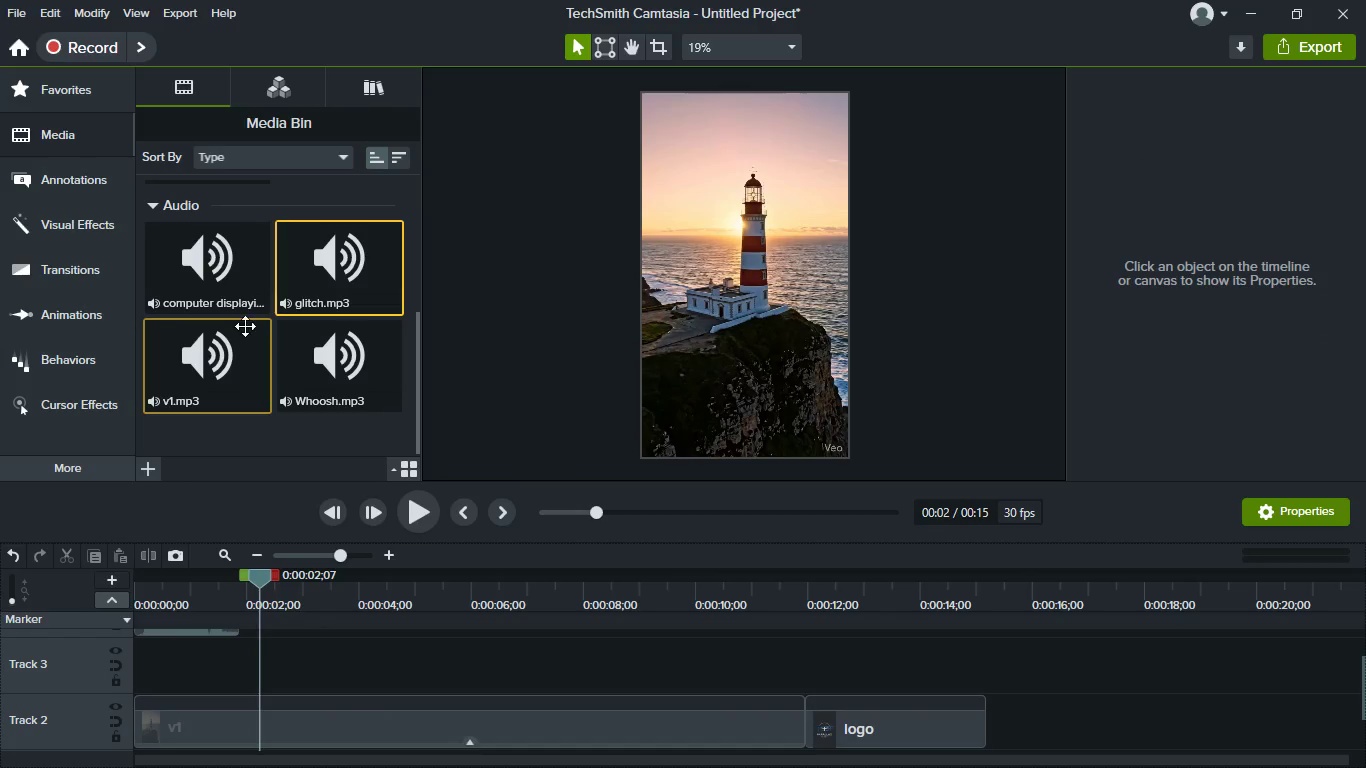 
scroll: coordinate [245, 324], scroll_direction: down, amount: 1.0
 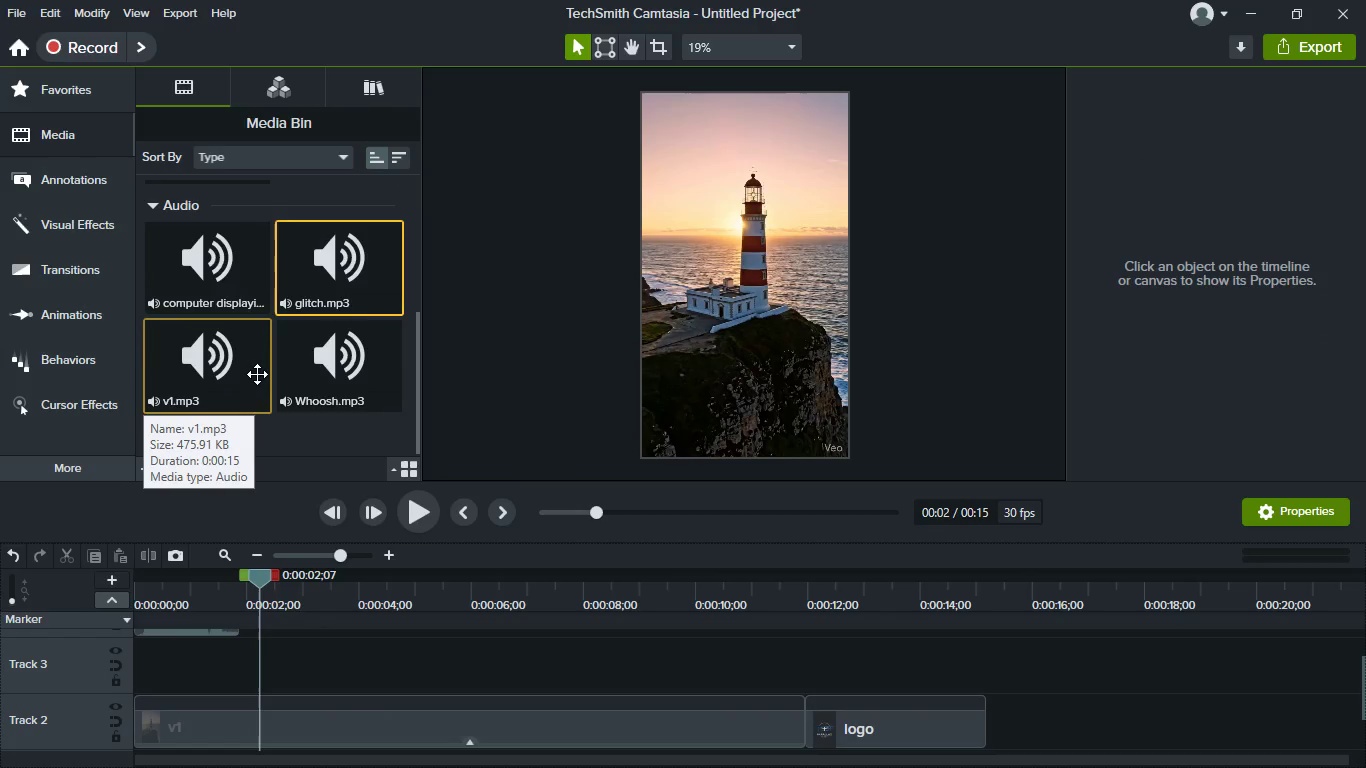 
scroll: coordinate [257, 376], scroll_direction: up, amount: 1.0
 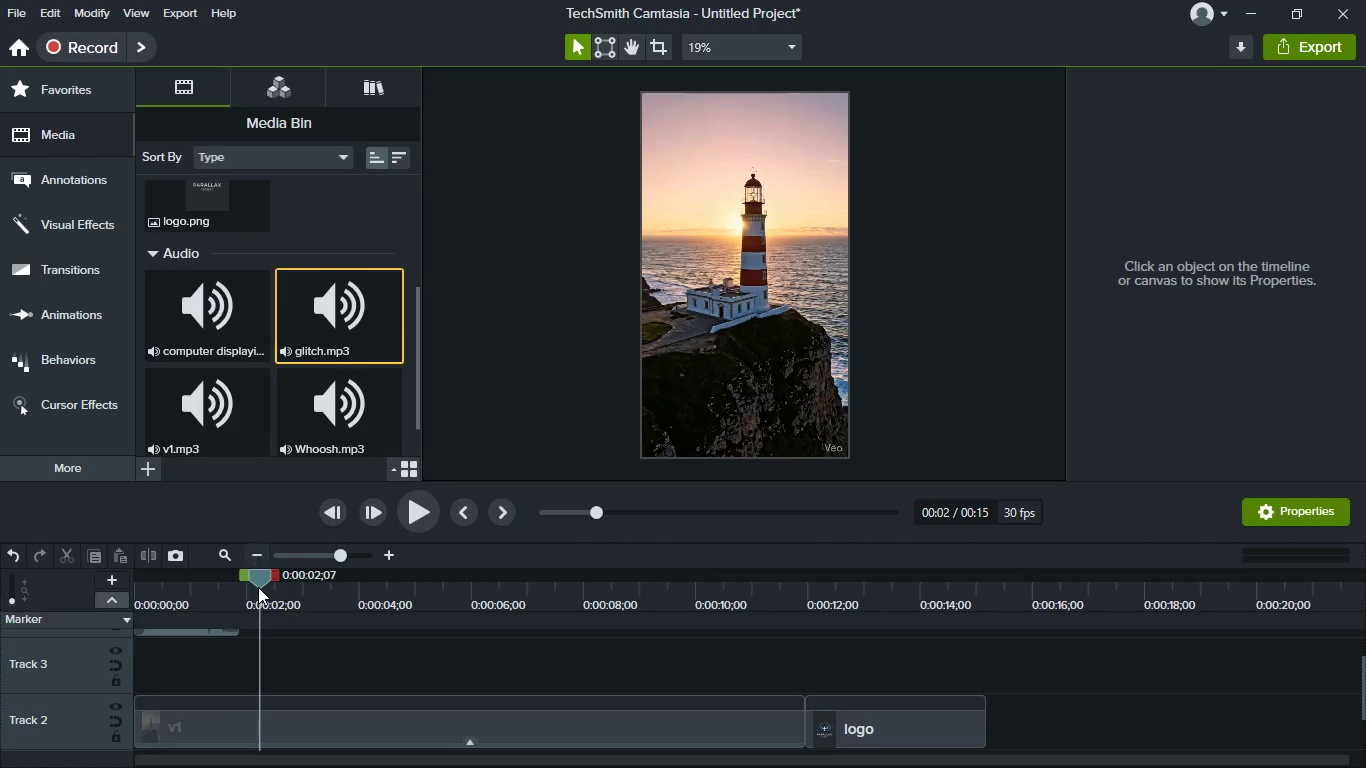 
left_click_drag(start_coordinate=[258, 587], to_coordinate=[114, 580])
 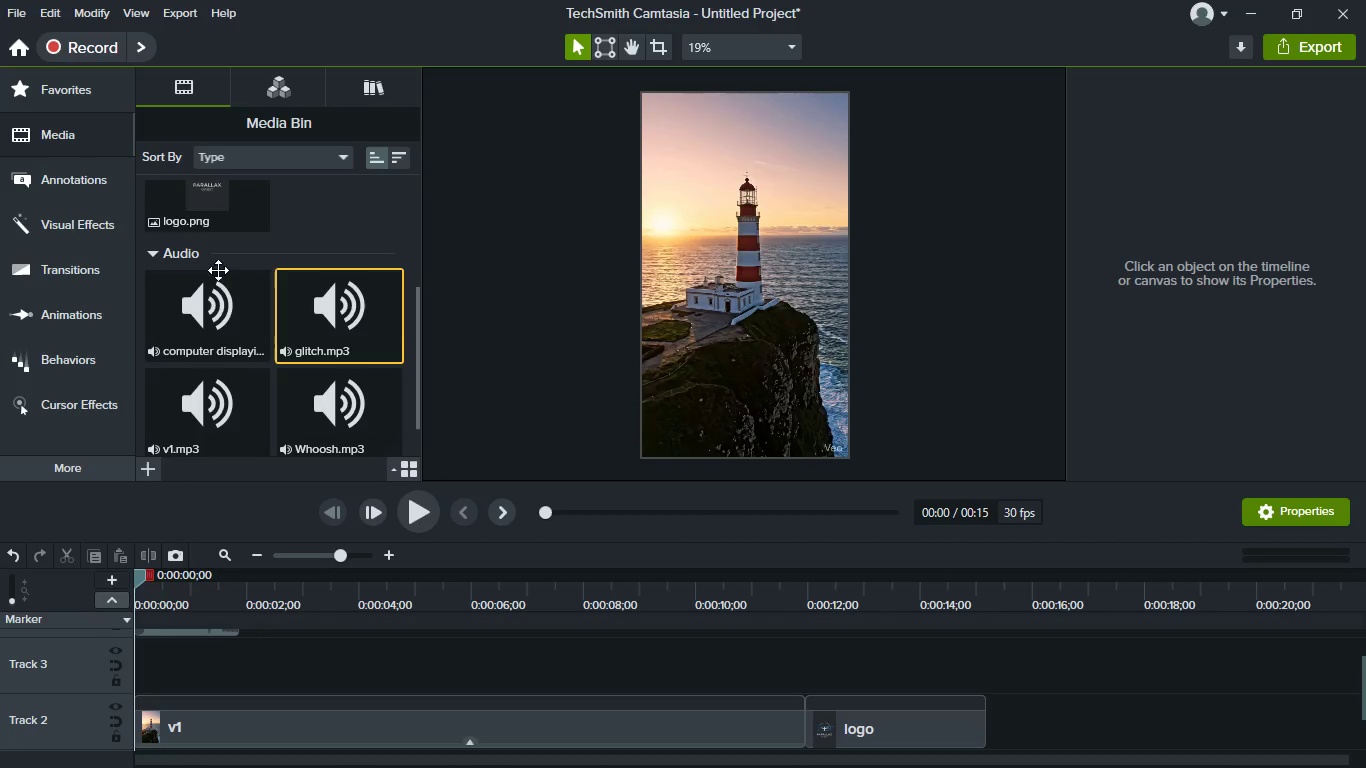 
left_click([73, 85])
 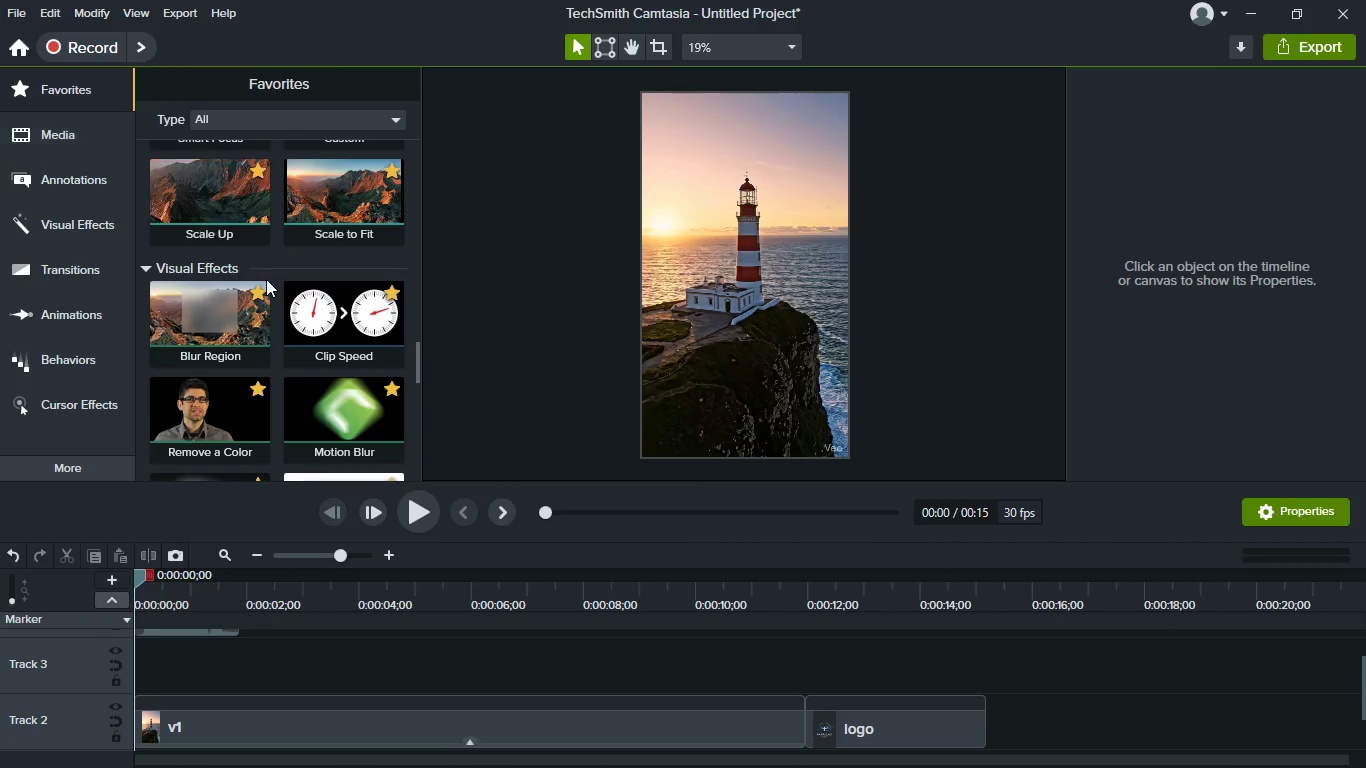 
scroll: coordinate [280, 288], scroll_direction: up, amount: 32.0
 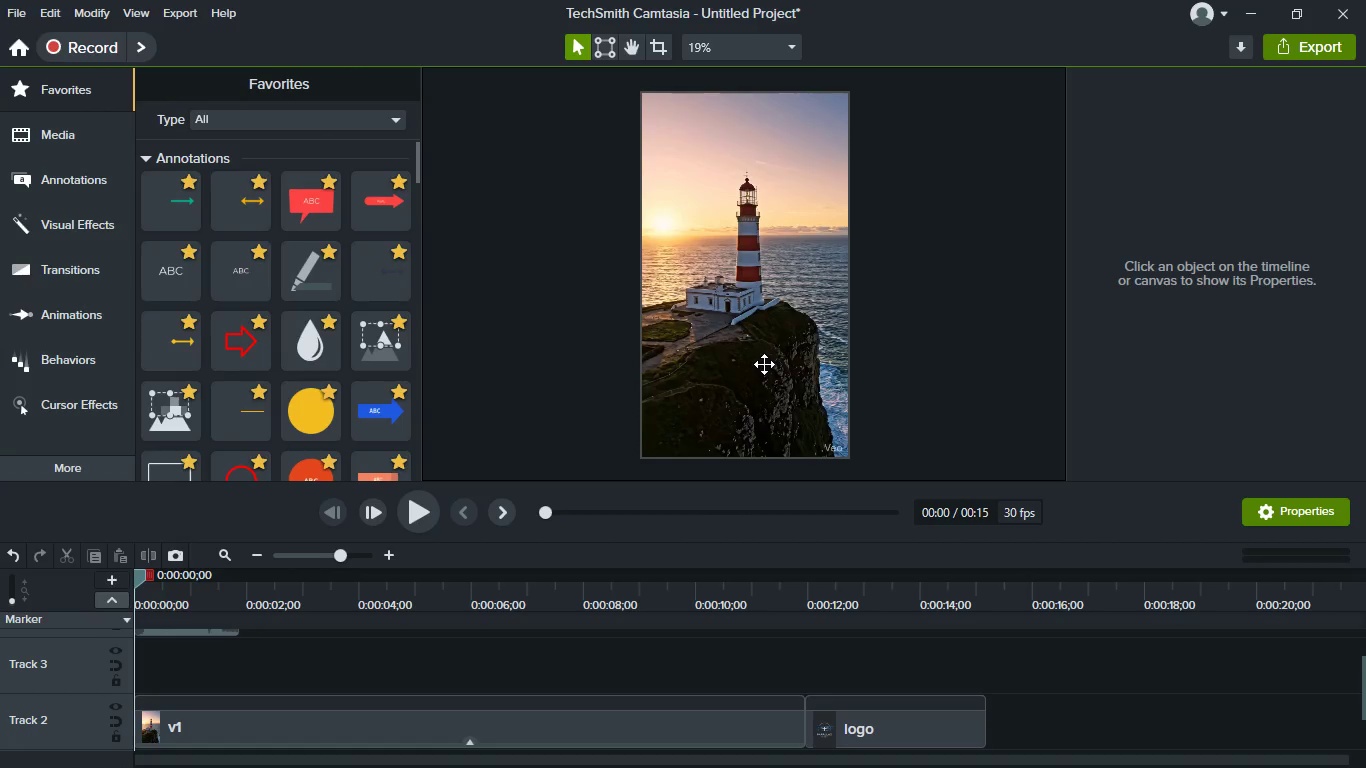 
right_click([764, 364])
 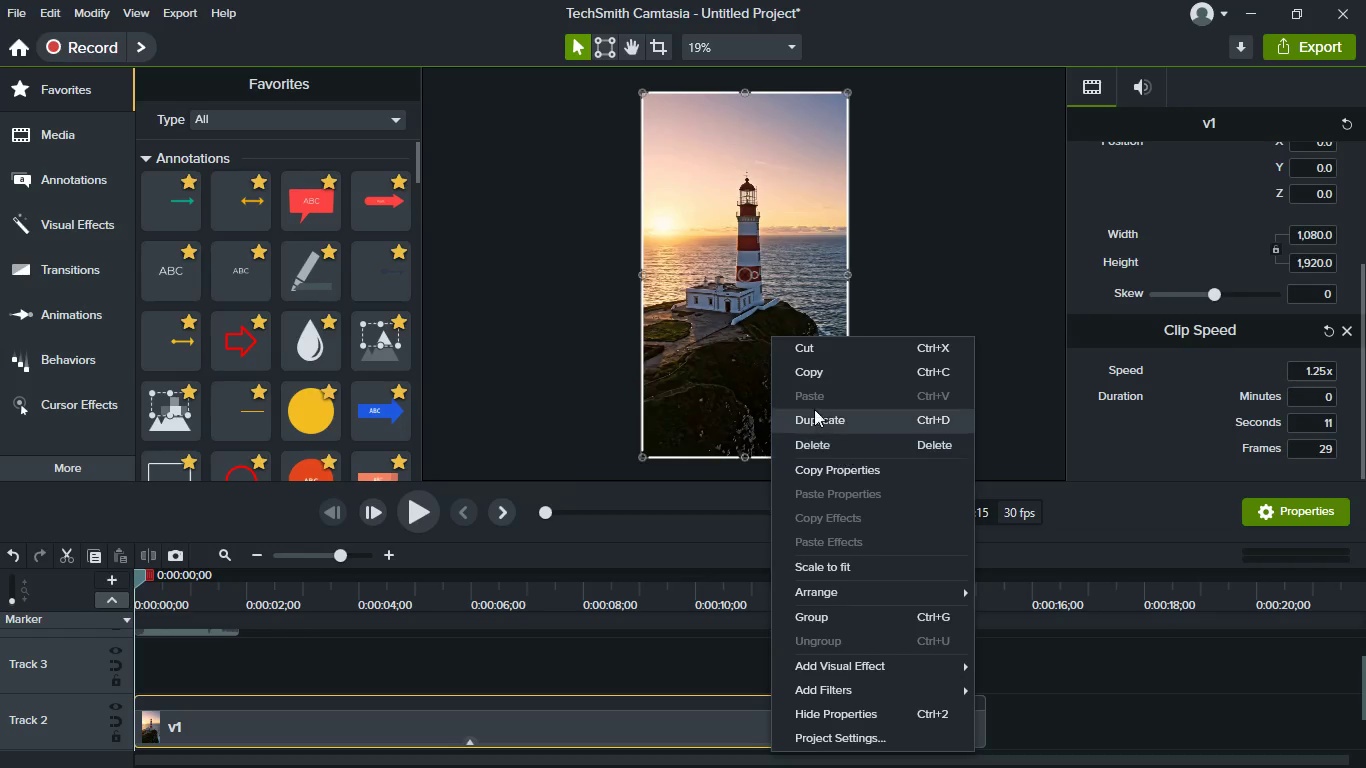 
left_click([769, 354])
 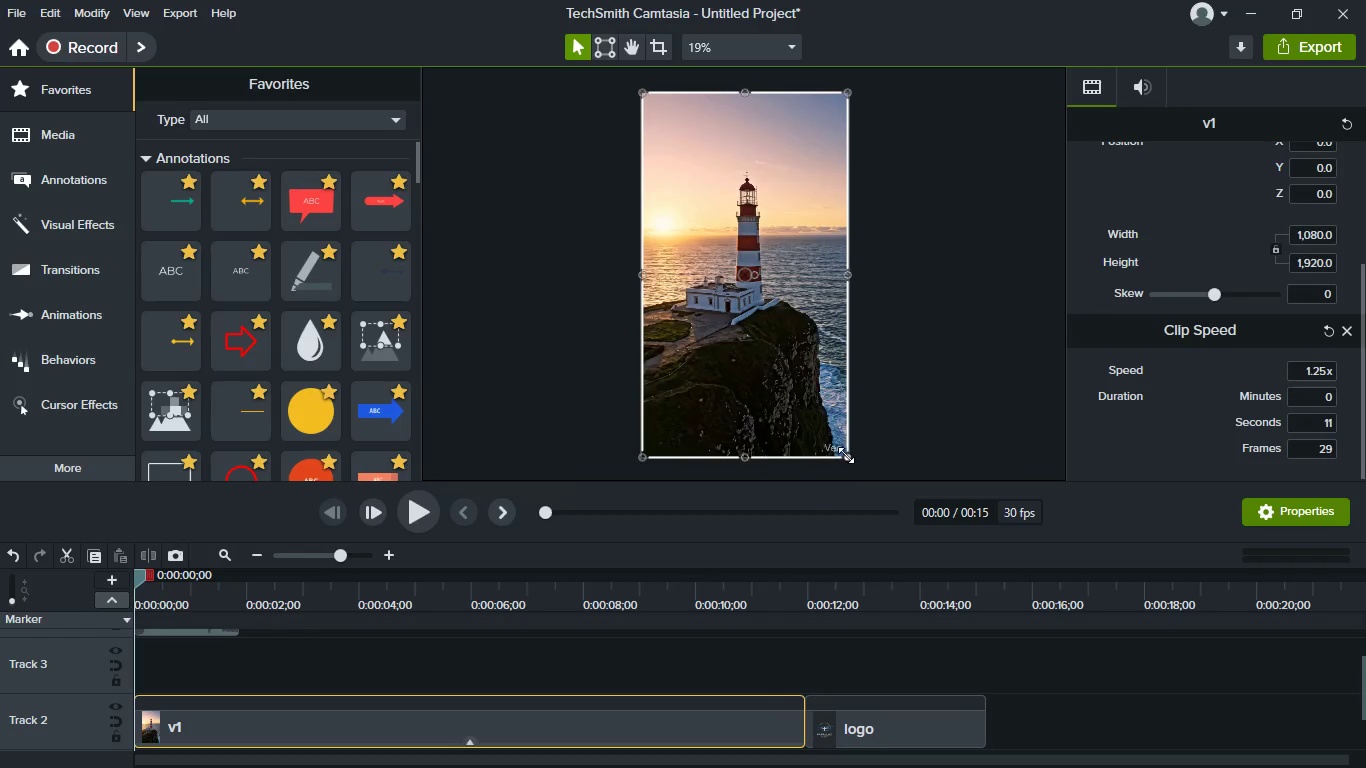 
wait(5.05)
 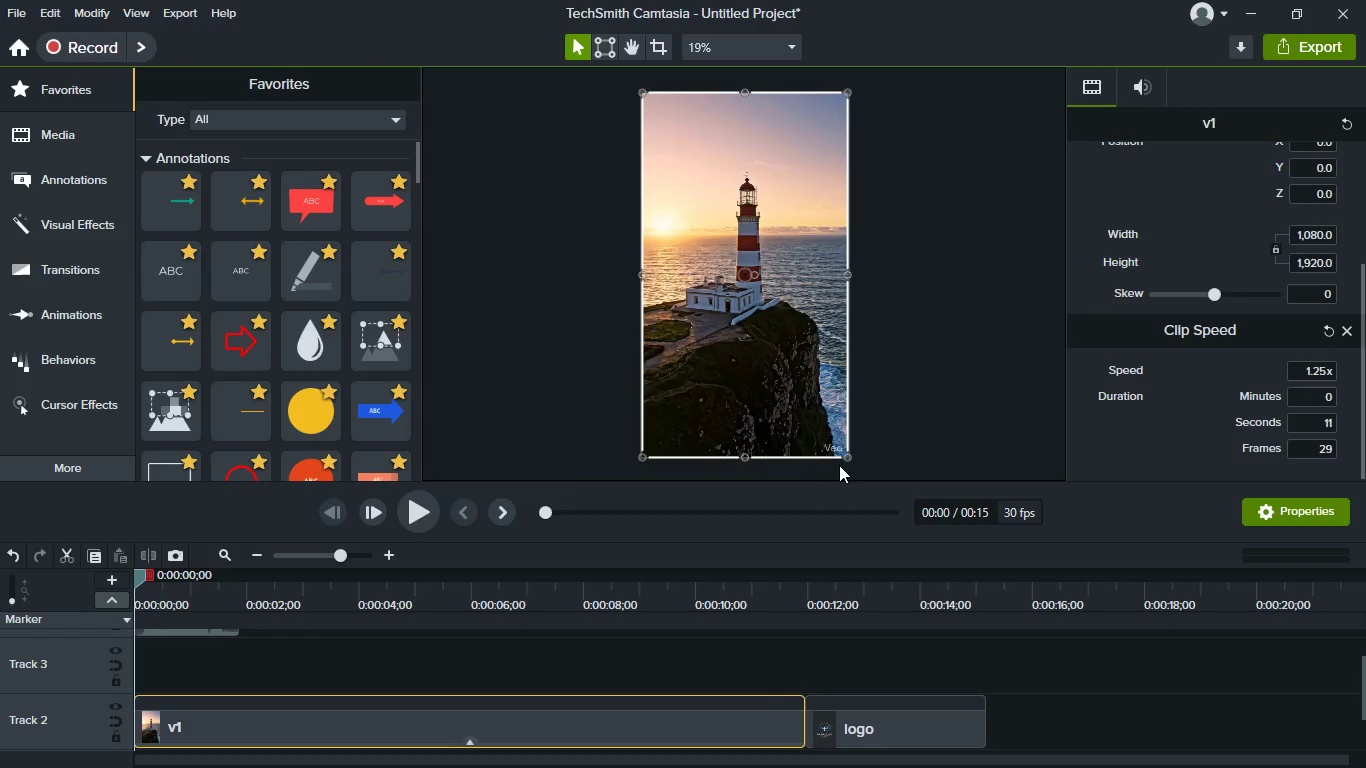 
left_click([848, 459])
 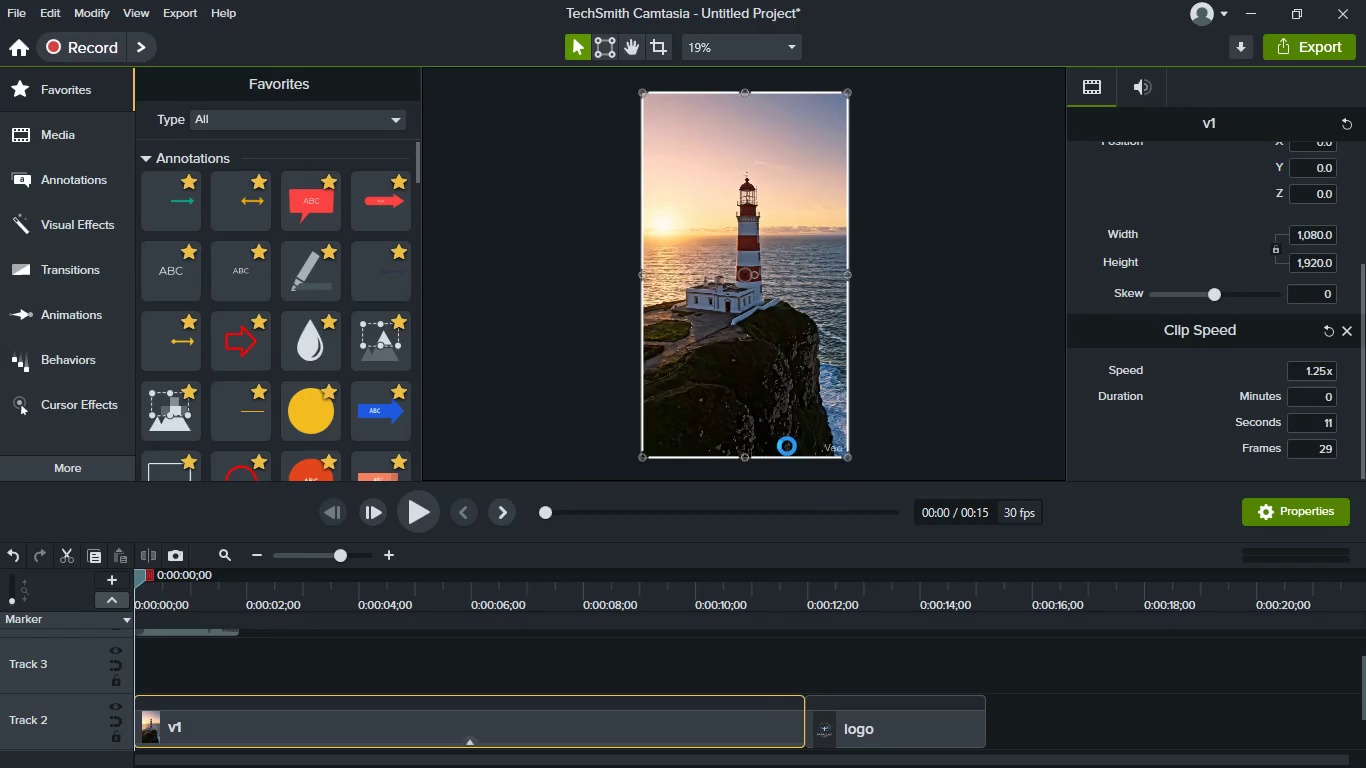 
left_click([787, 446])
 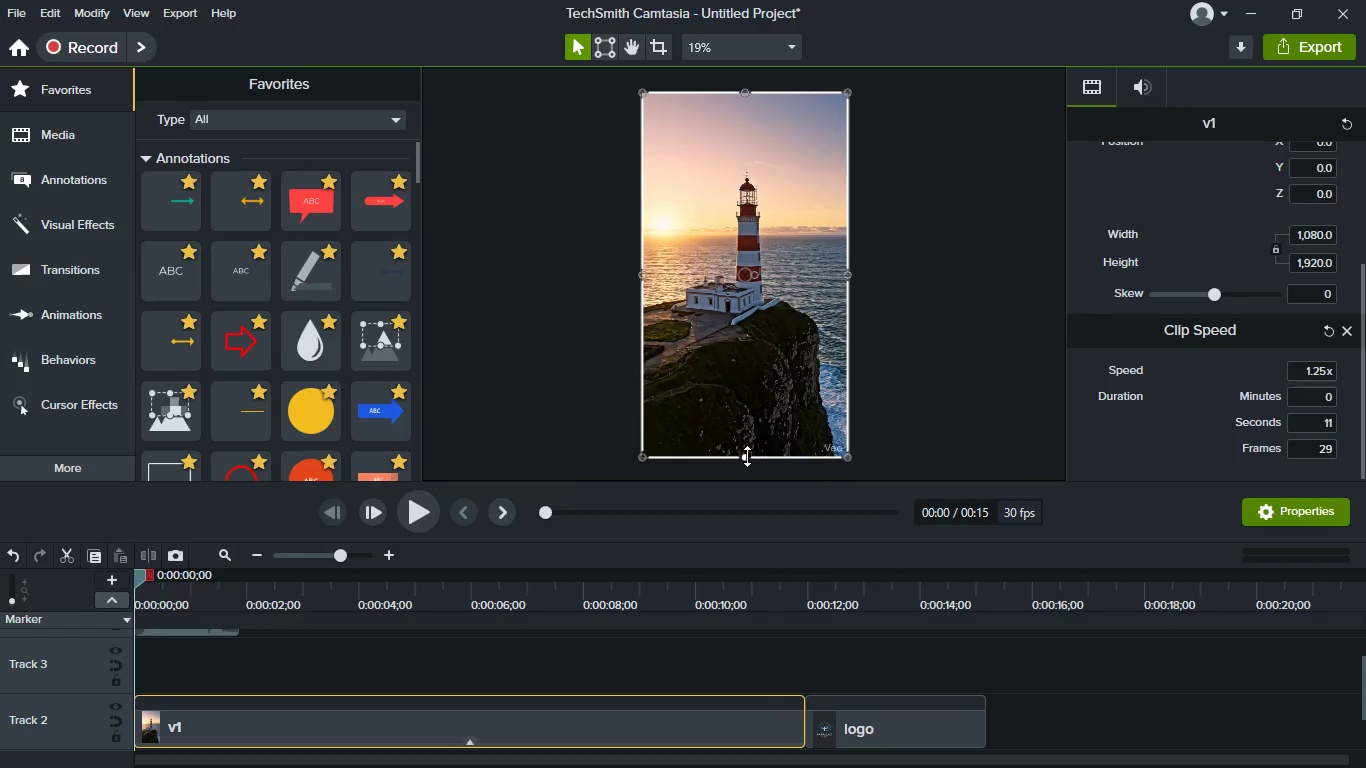 
left_click_drag(start_coordinate=[747, 456], to_coordinate=[747, 480])
 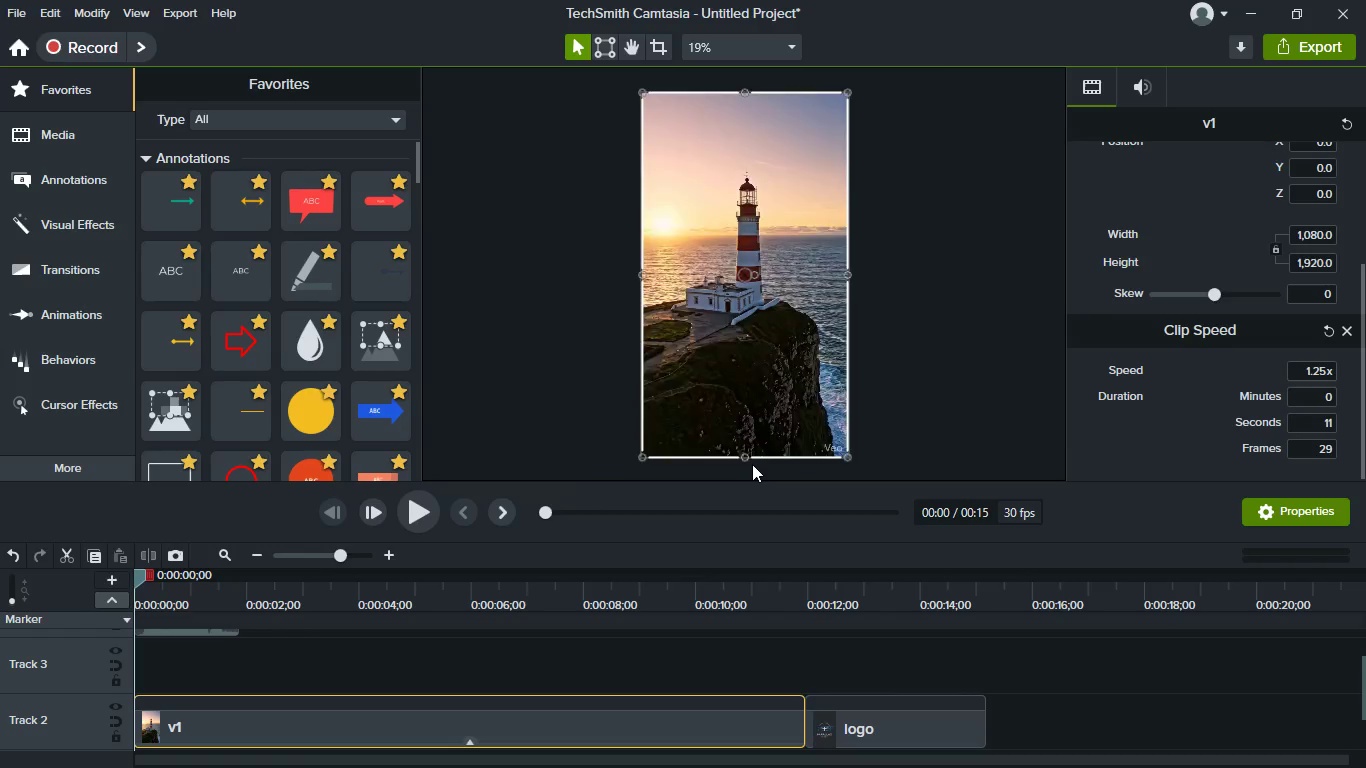 
scroll: coordinate [752, 464], scroll_direction: up, amount: 6.0
 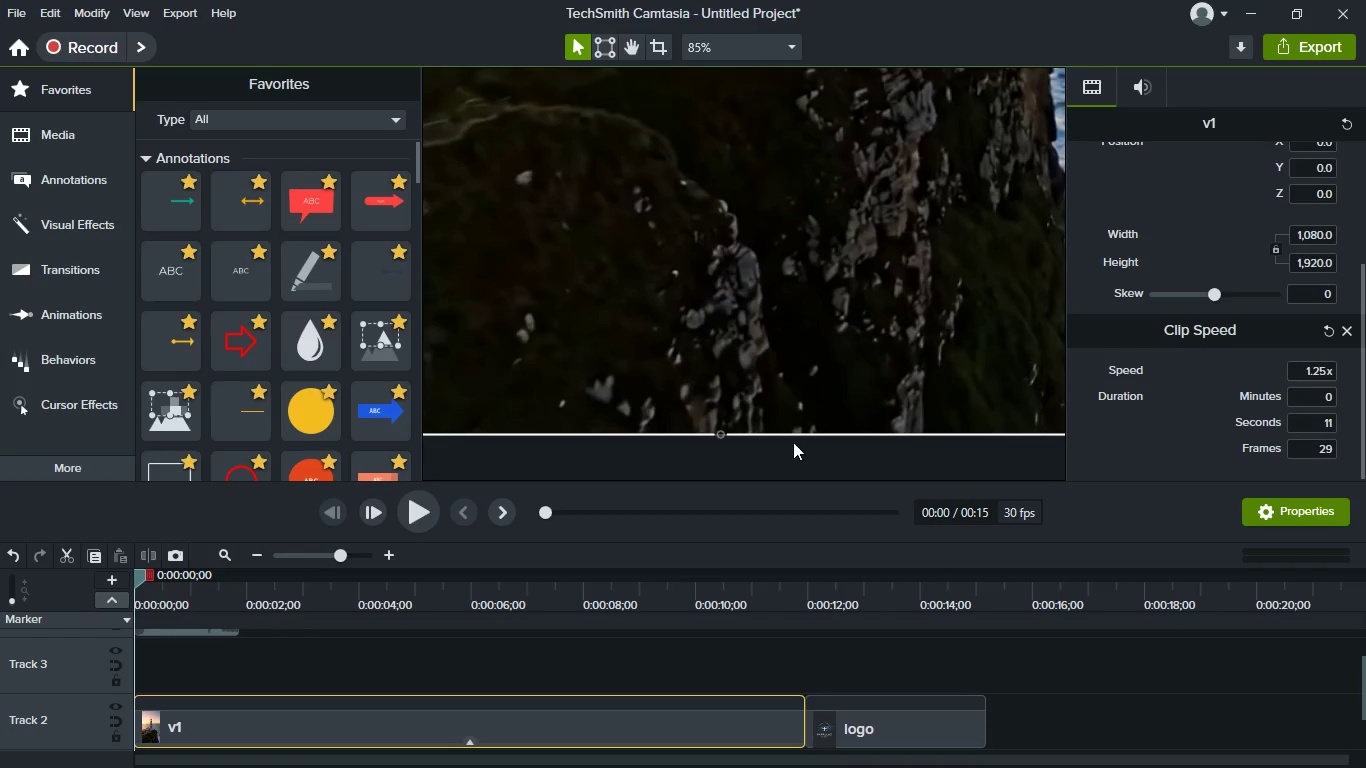 
hold_key(key=Space, duration=1.19)
 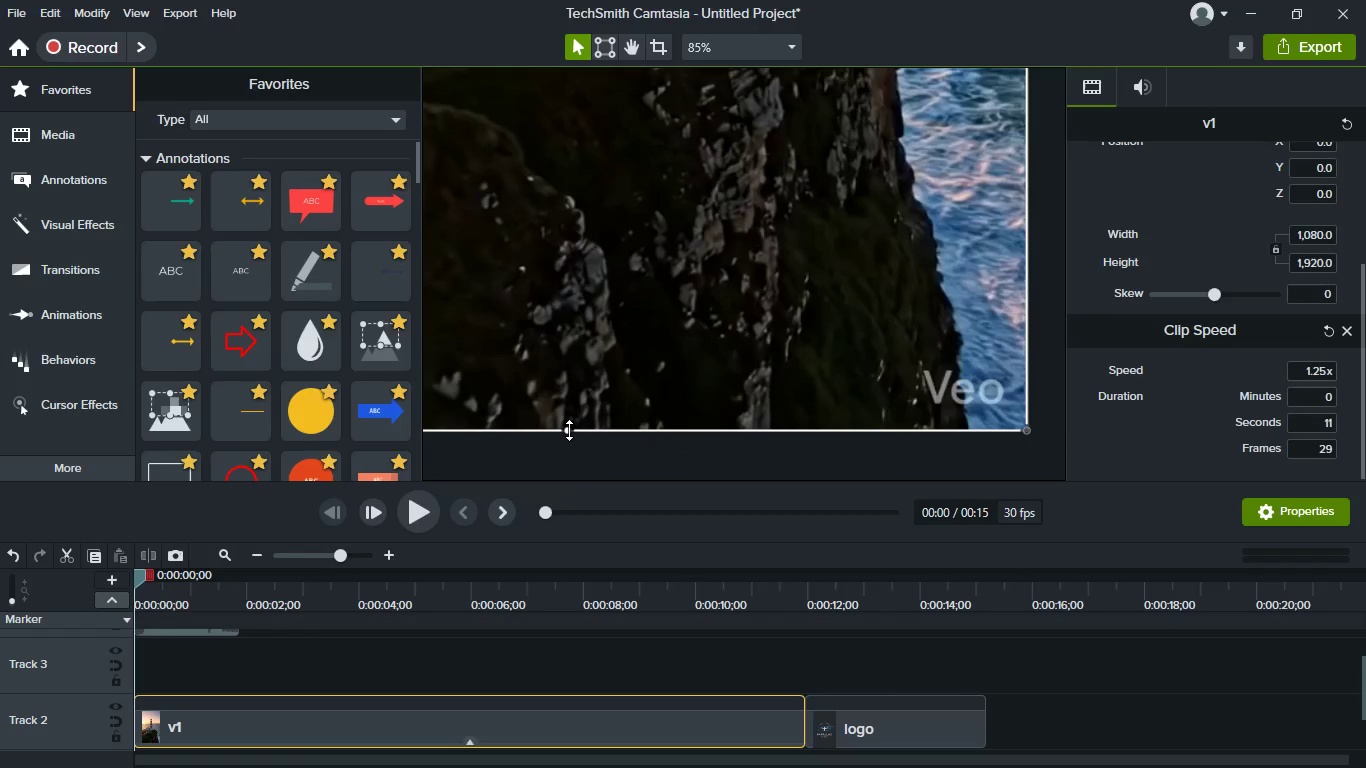 
left_click_drag(start_coordinate=[795, 442], to_coordinate=[642, 438])
 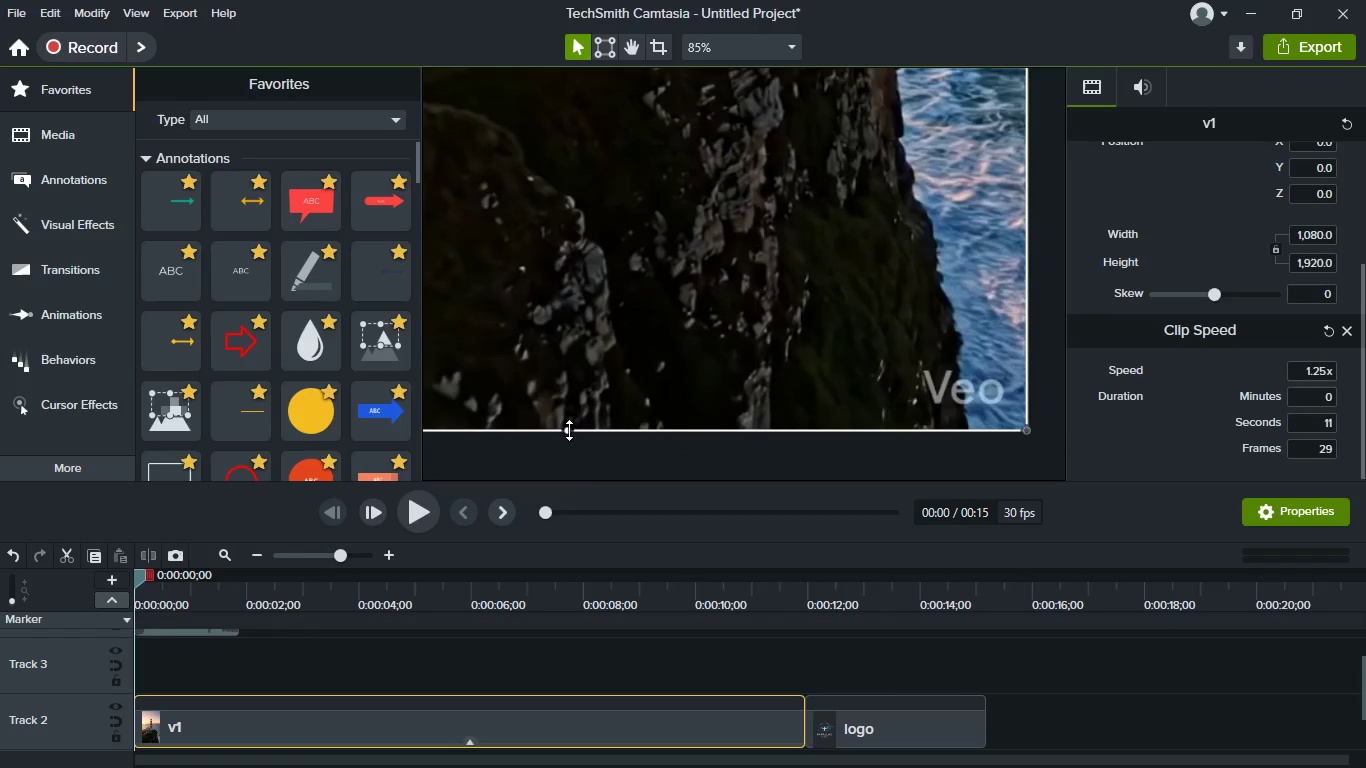 
left_click_drag(start_coordinate=[569, 430], to_coordinate=[564, 495])
 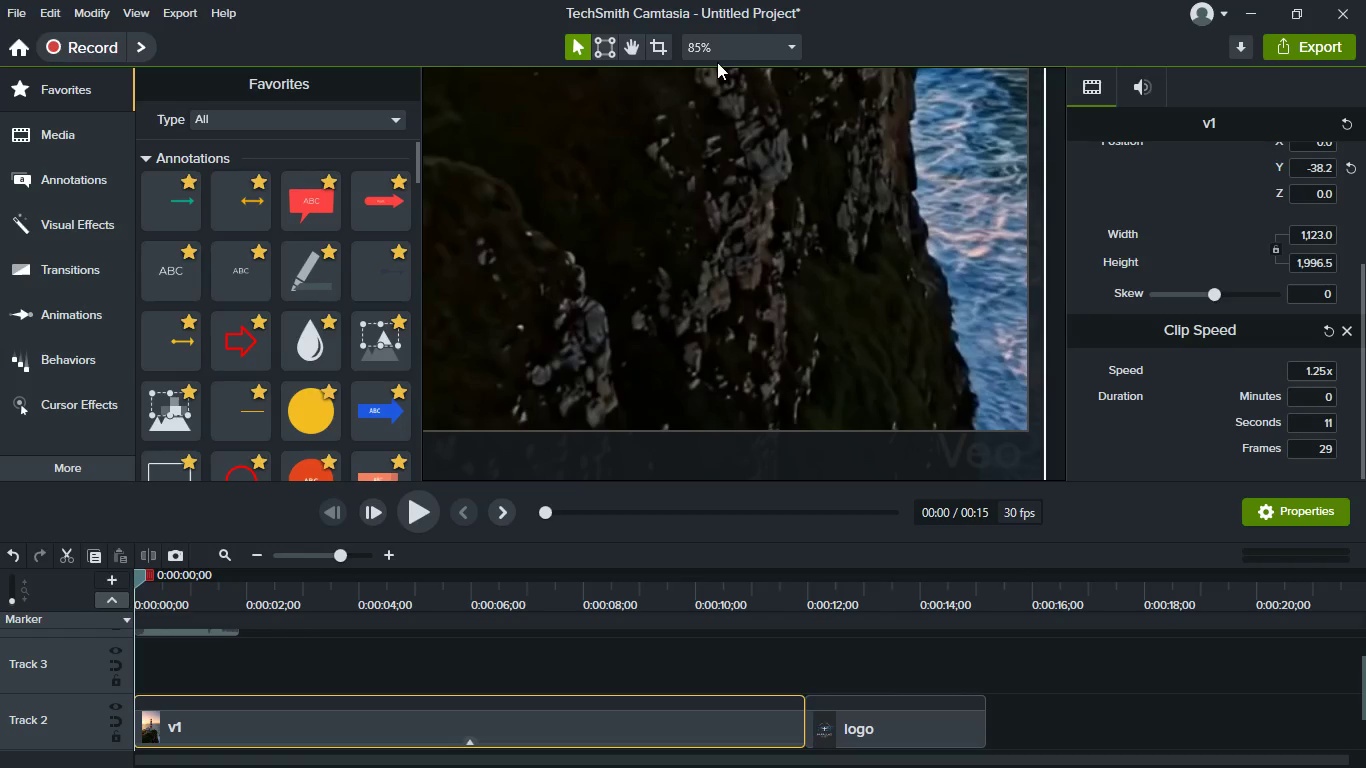 
left_click([717, 54])
 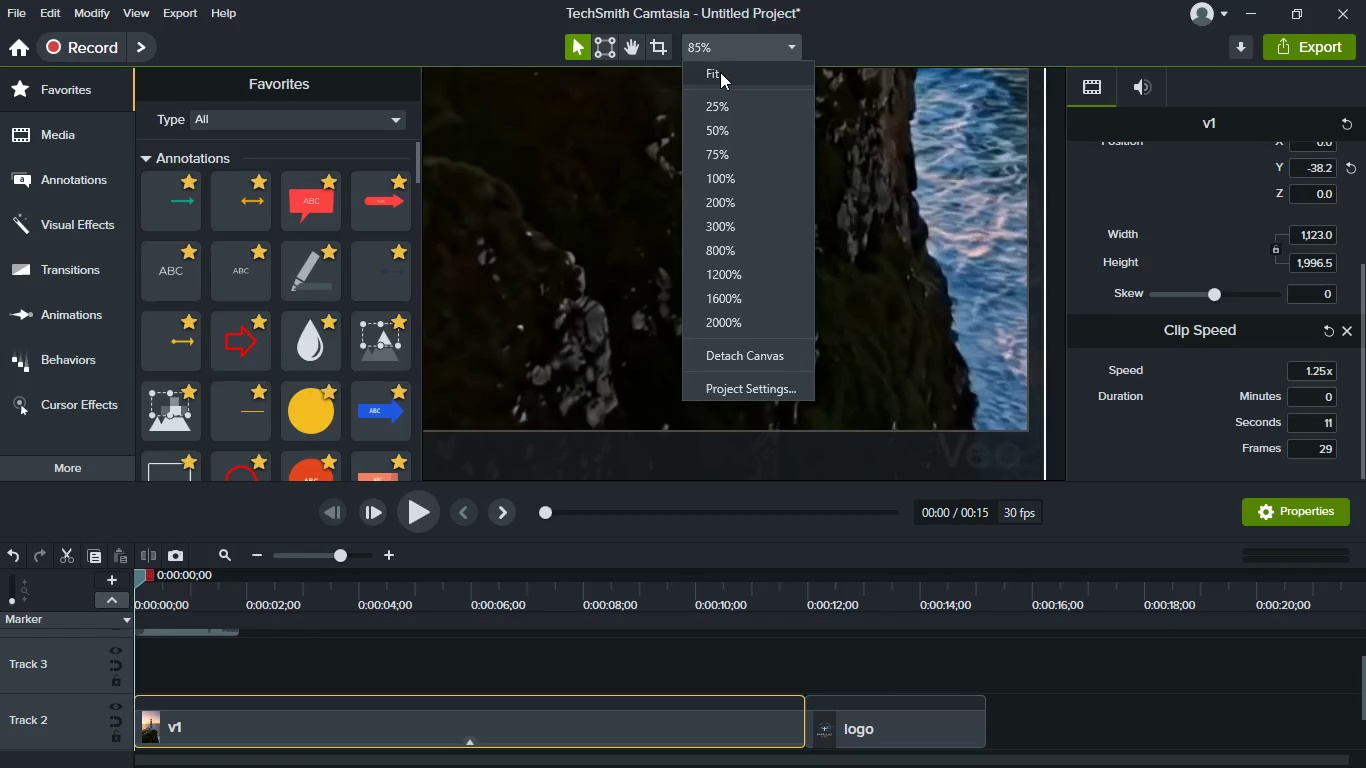 
left_click([720, 72])
 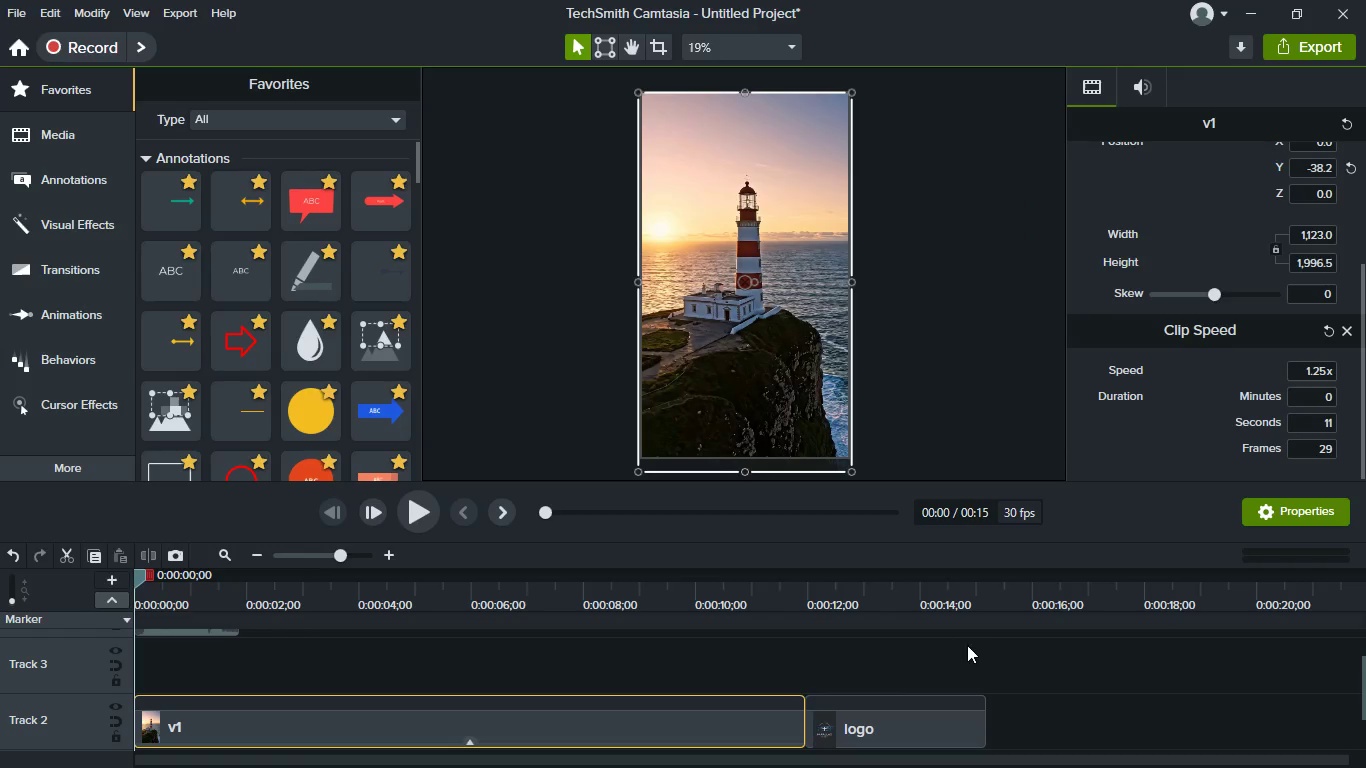 
left_click([996, 649])
 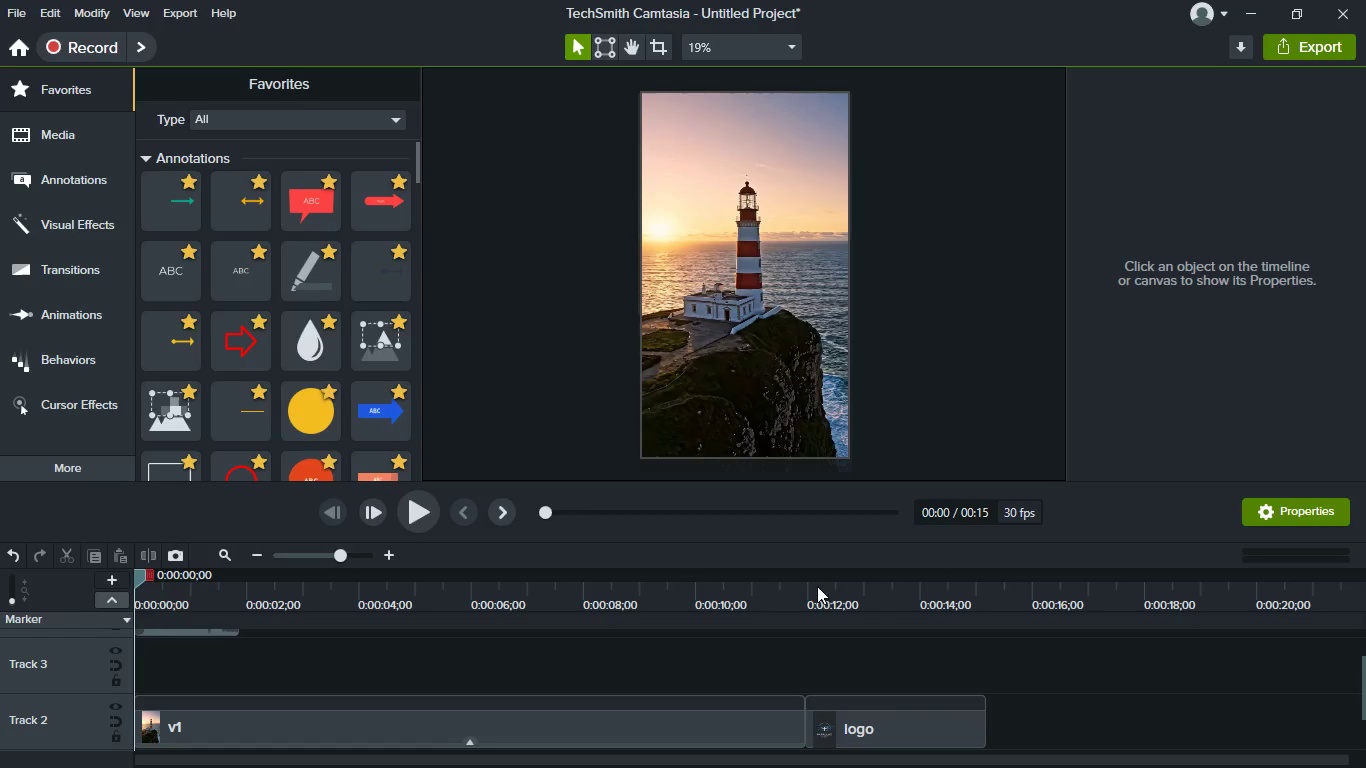 
key(Control+S)
 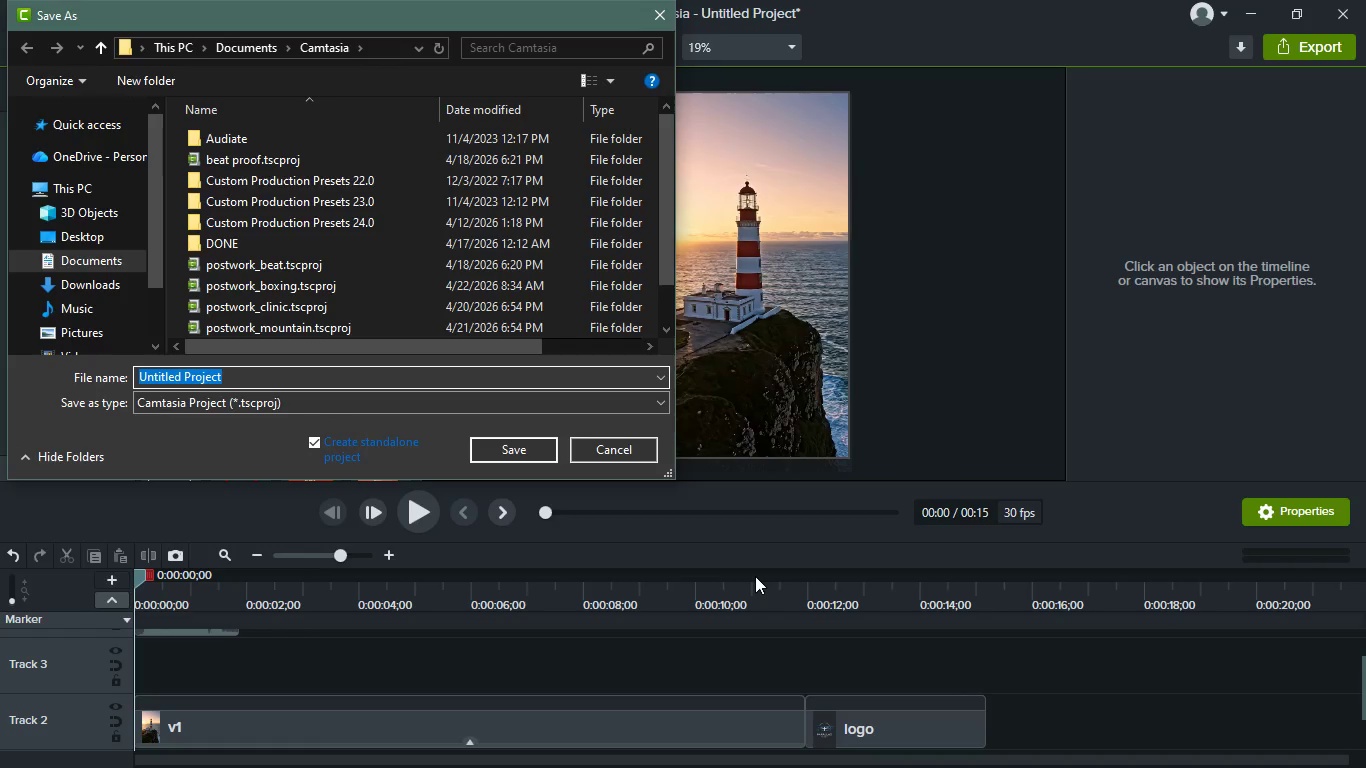 
type(POSTWORK_DRONE1)
 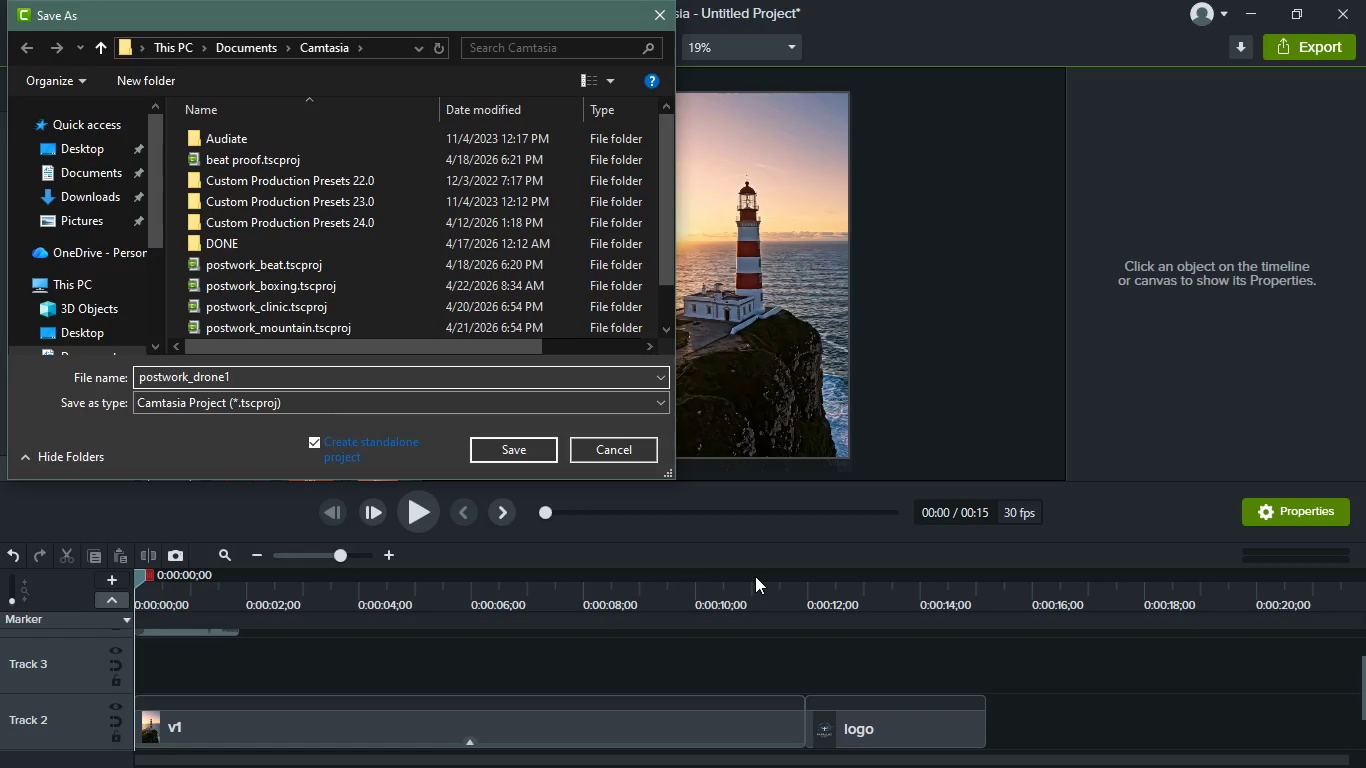 
key(Enter)
 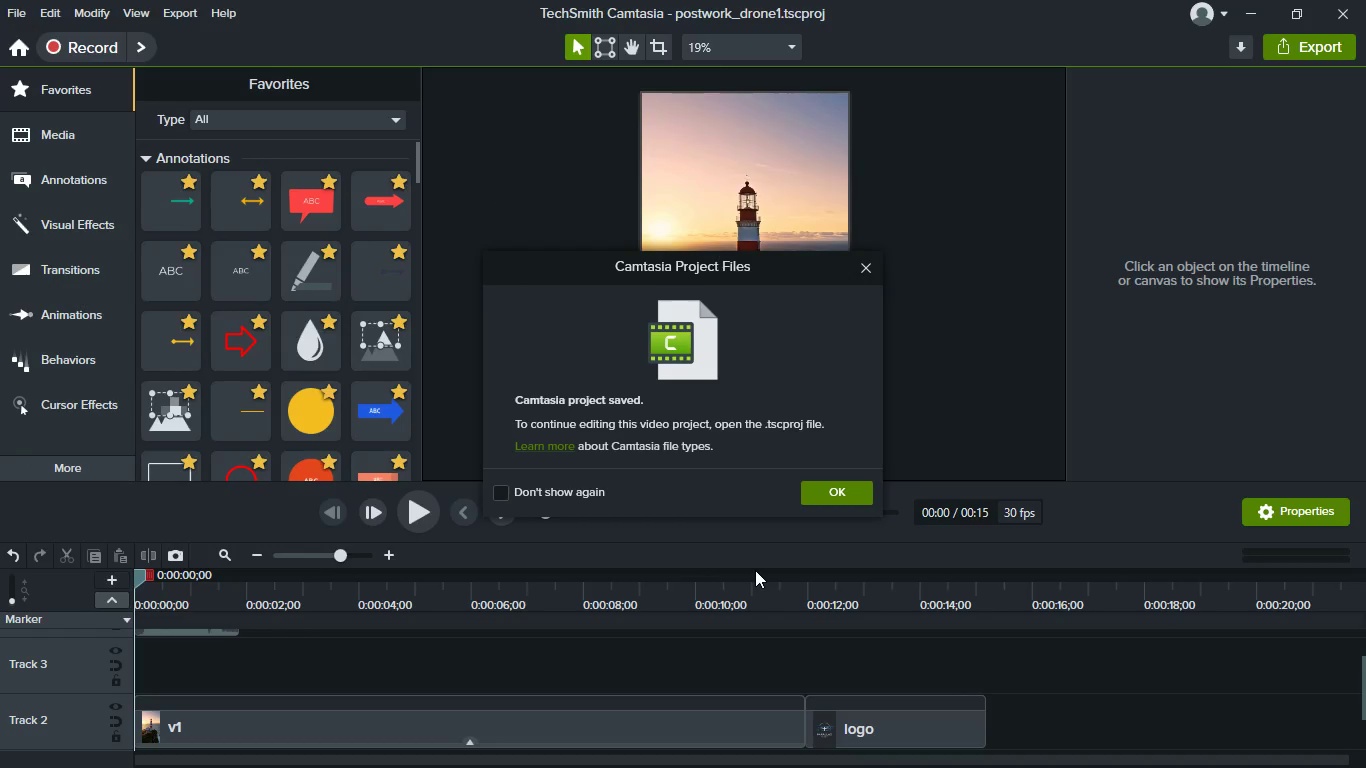 
left_click([847, 494])
 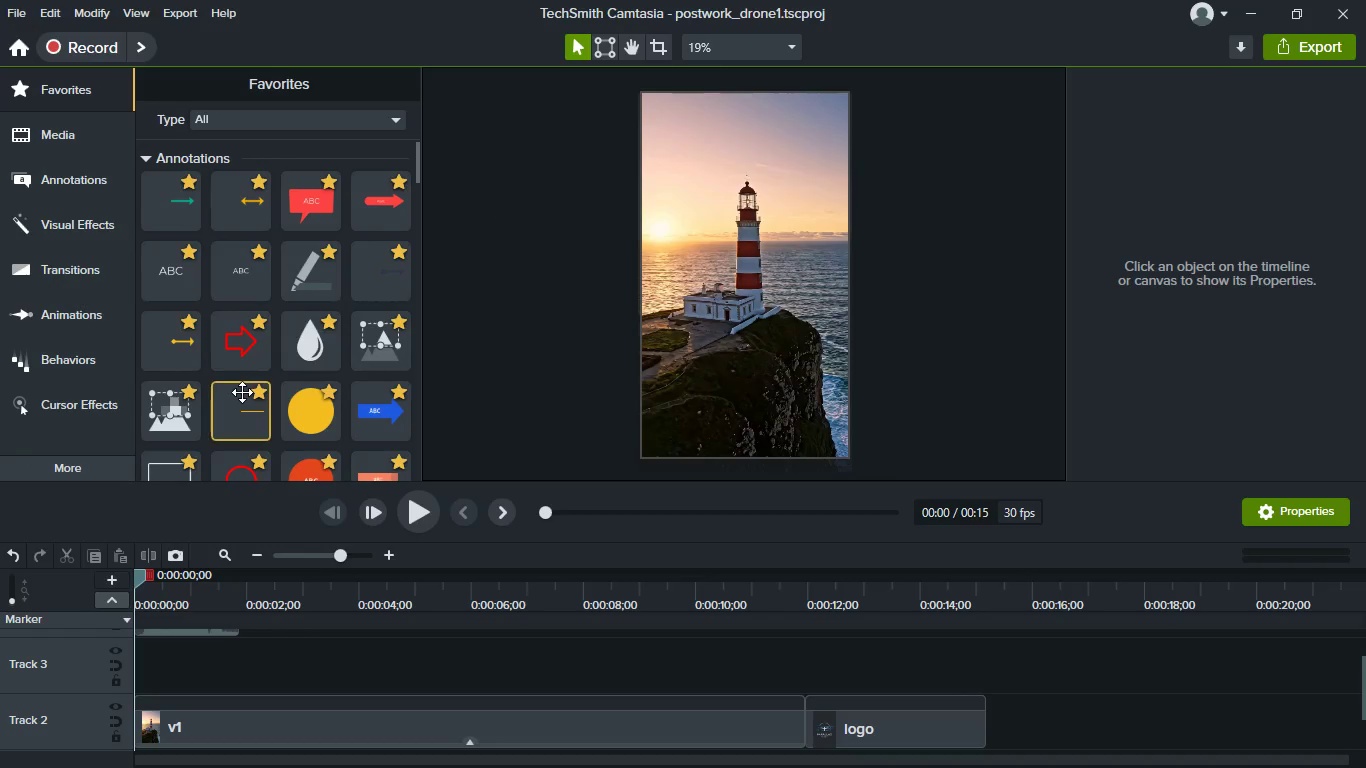 
scroll: coordinate [252, 377], scroll_direction: down, amount: 21.0
 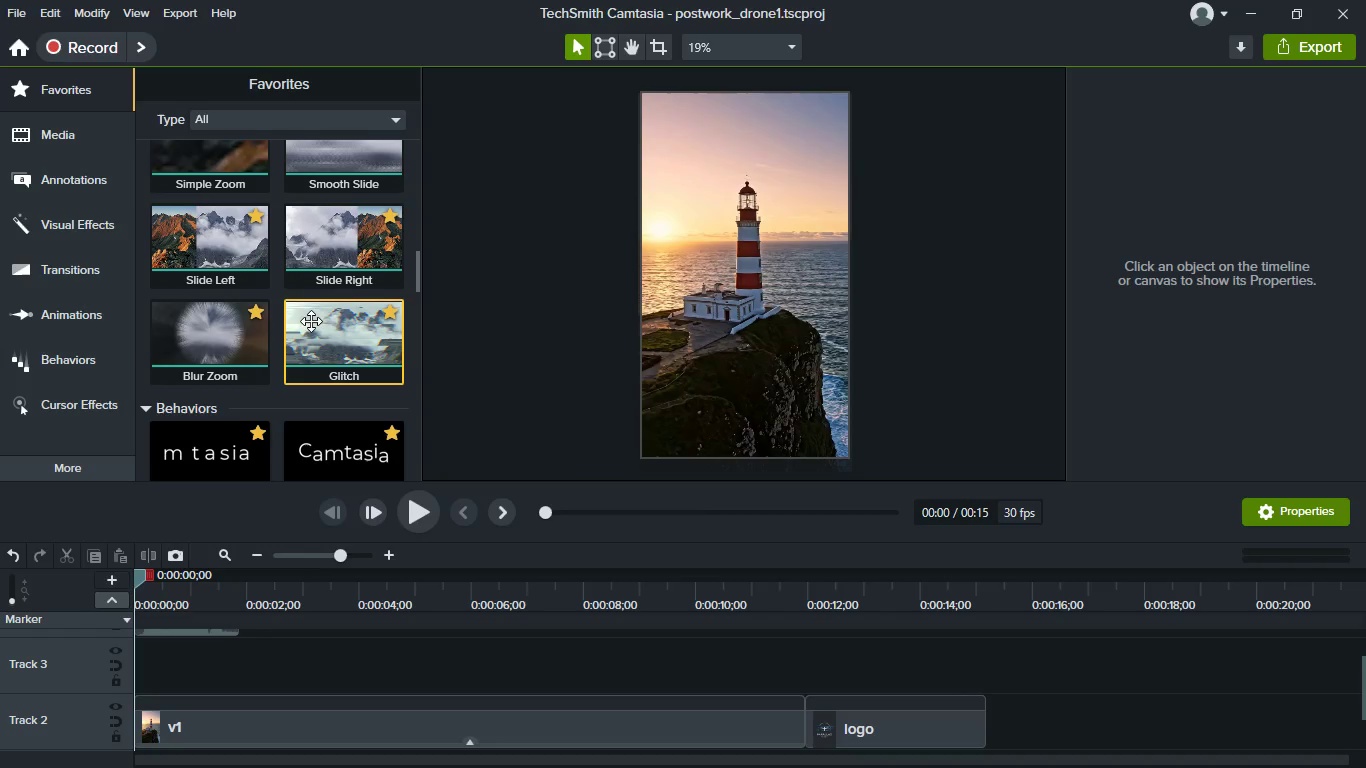 
left_click_drag(start_coordinate=[313, 324], to_coordinate=[186, 732])
 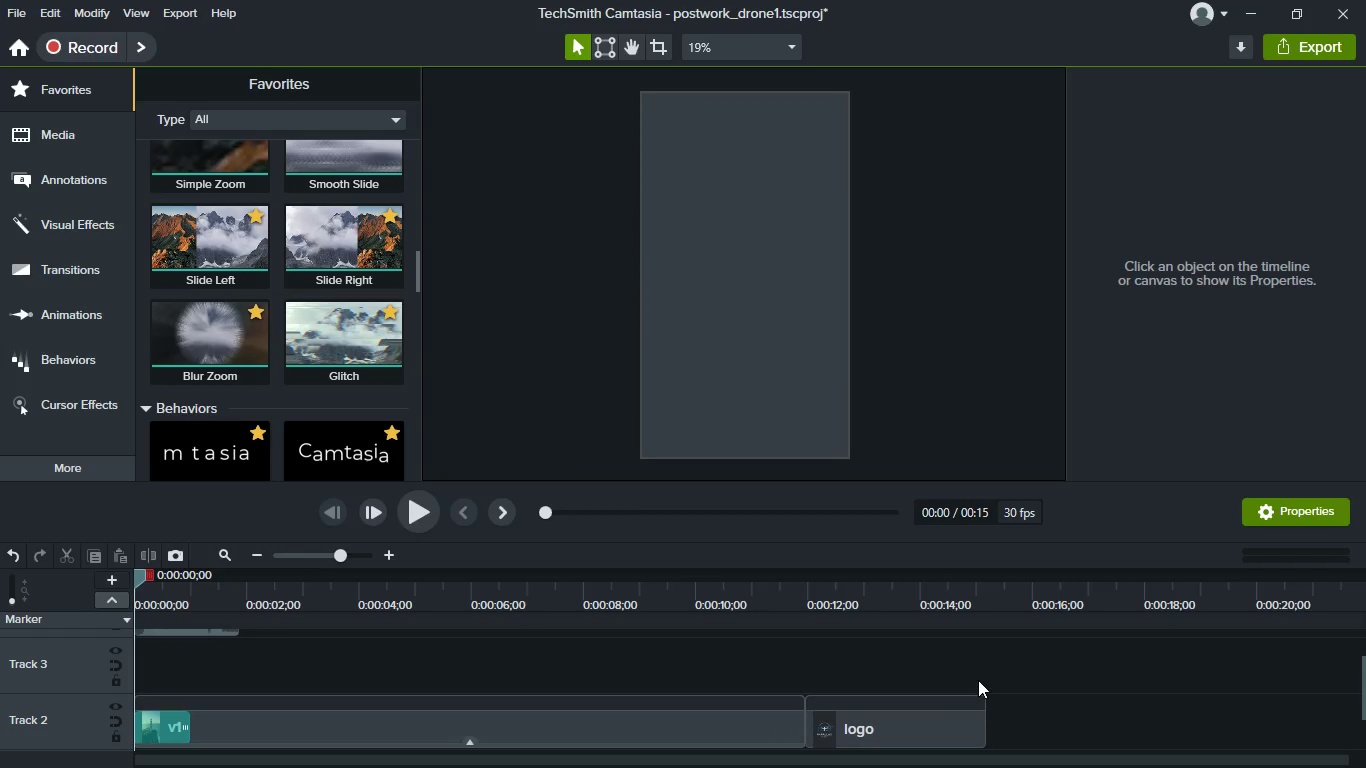 
hold_key(key=ControlLeft, duration=0.36)
scroll: coordinate [959, 681], scroll_direction: down, amount: 2.0
 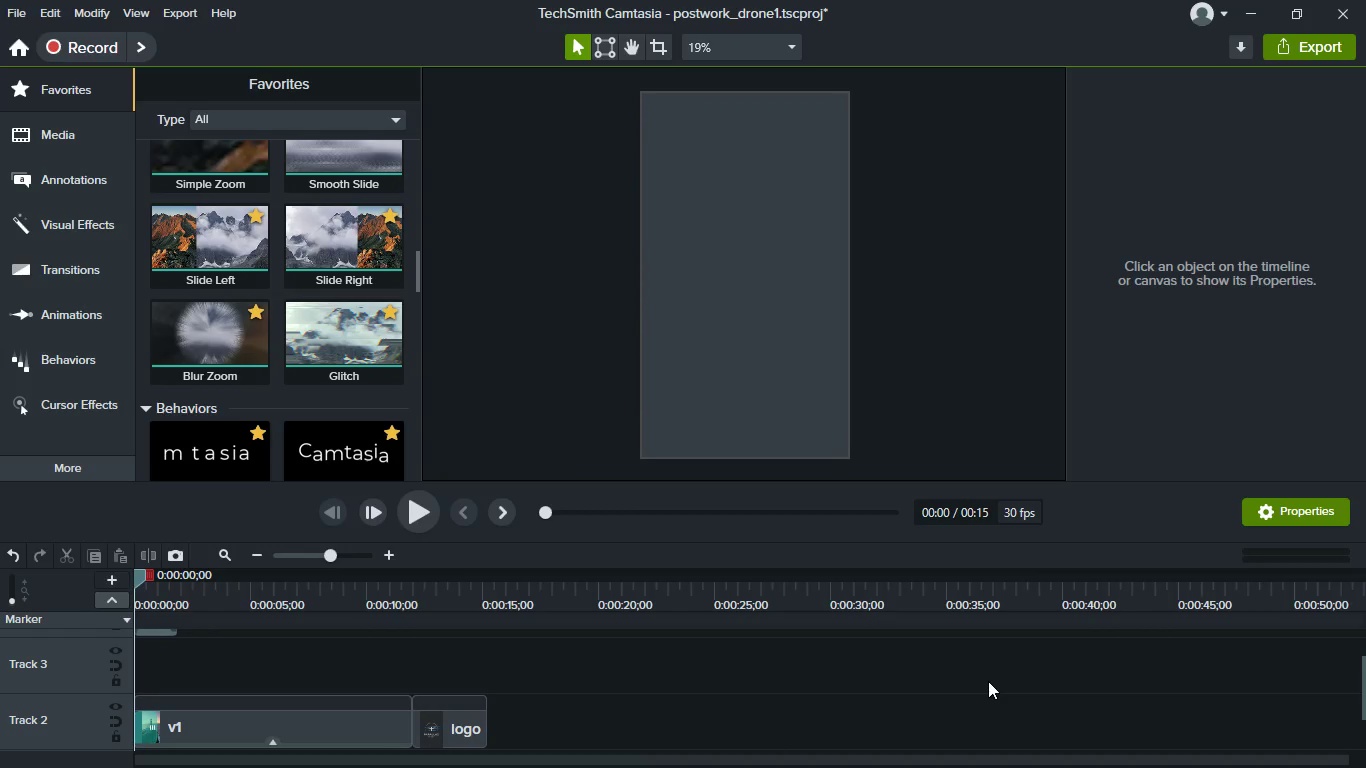 
hold_key(key=ShiftLeft, duration=0.47)
scroll: coordinate [975, 681], scroll_direction: up, amount: 7.0
 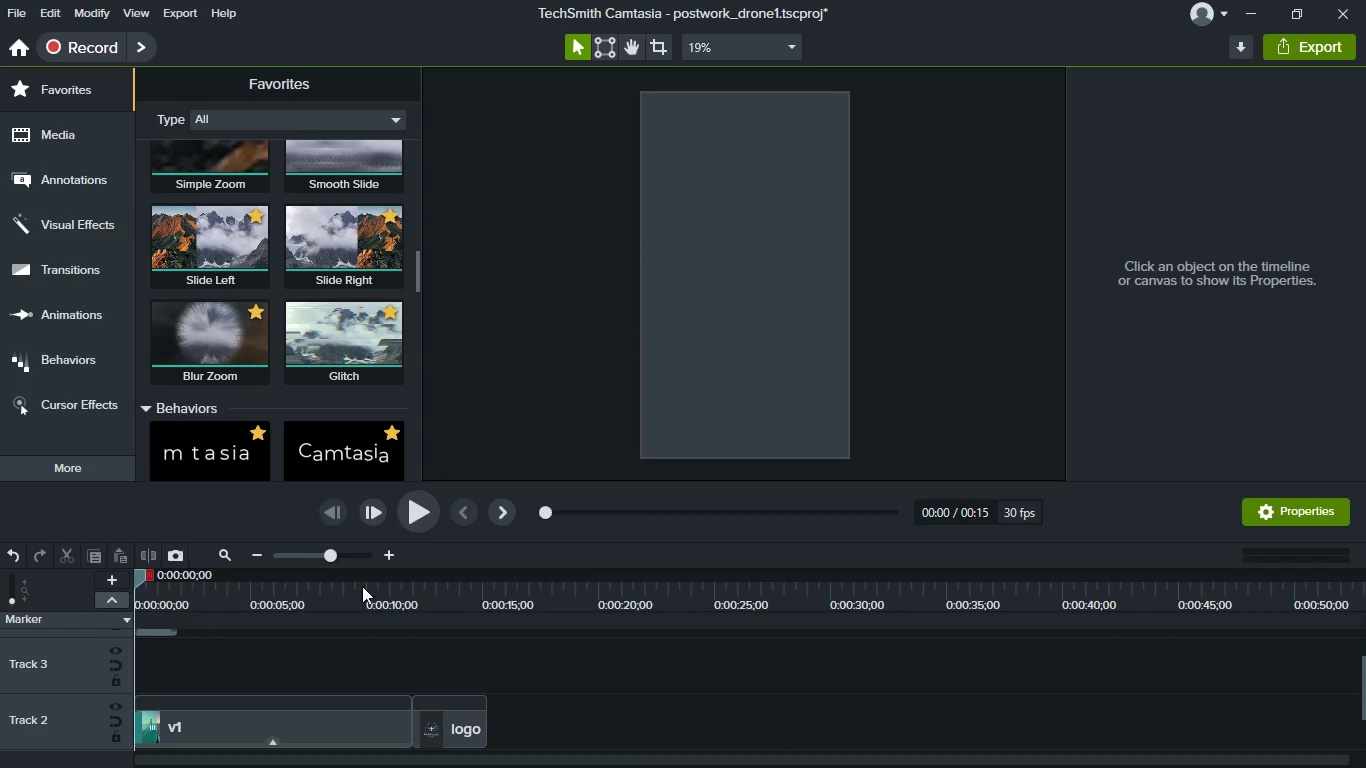 
key(Space)
 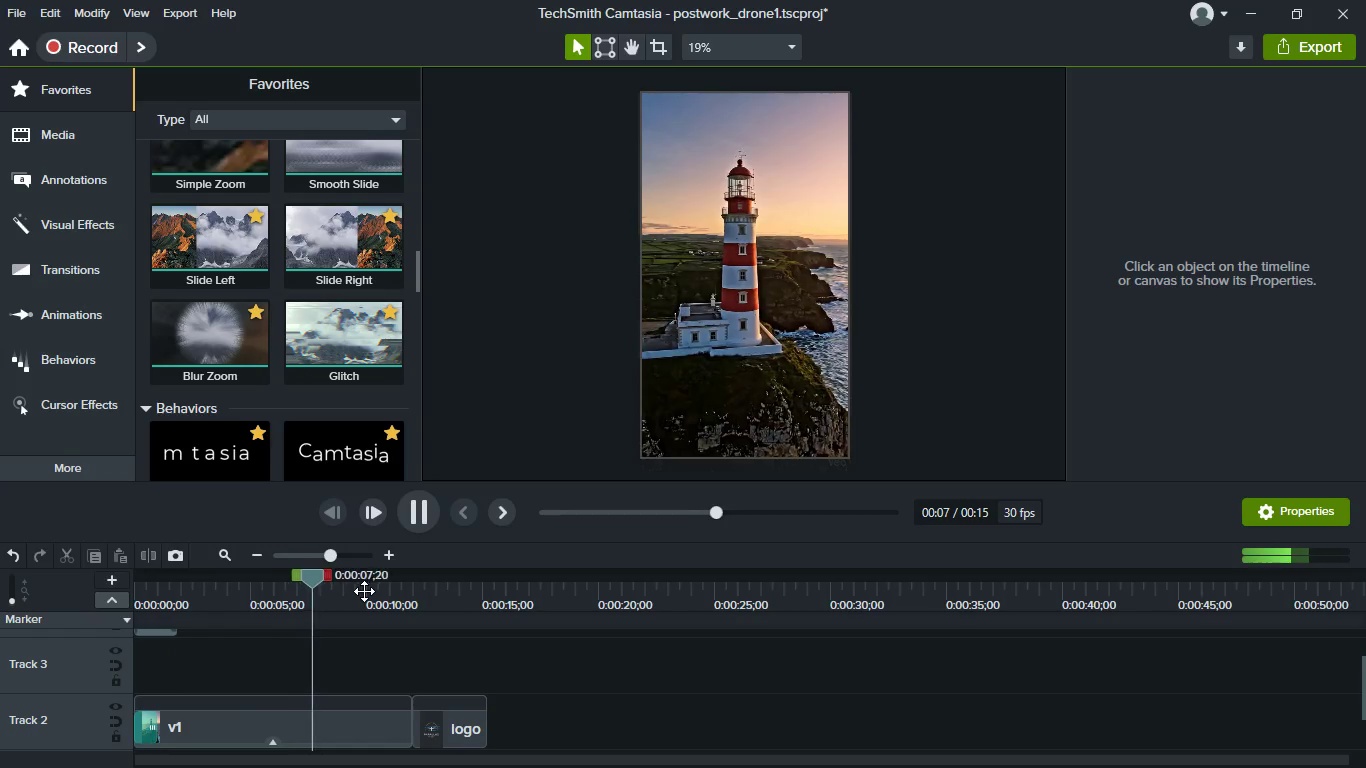 
wait(13.3)
 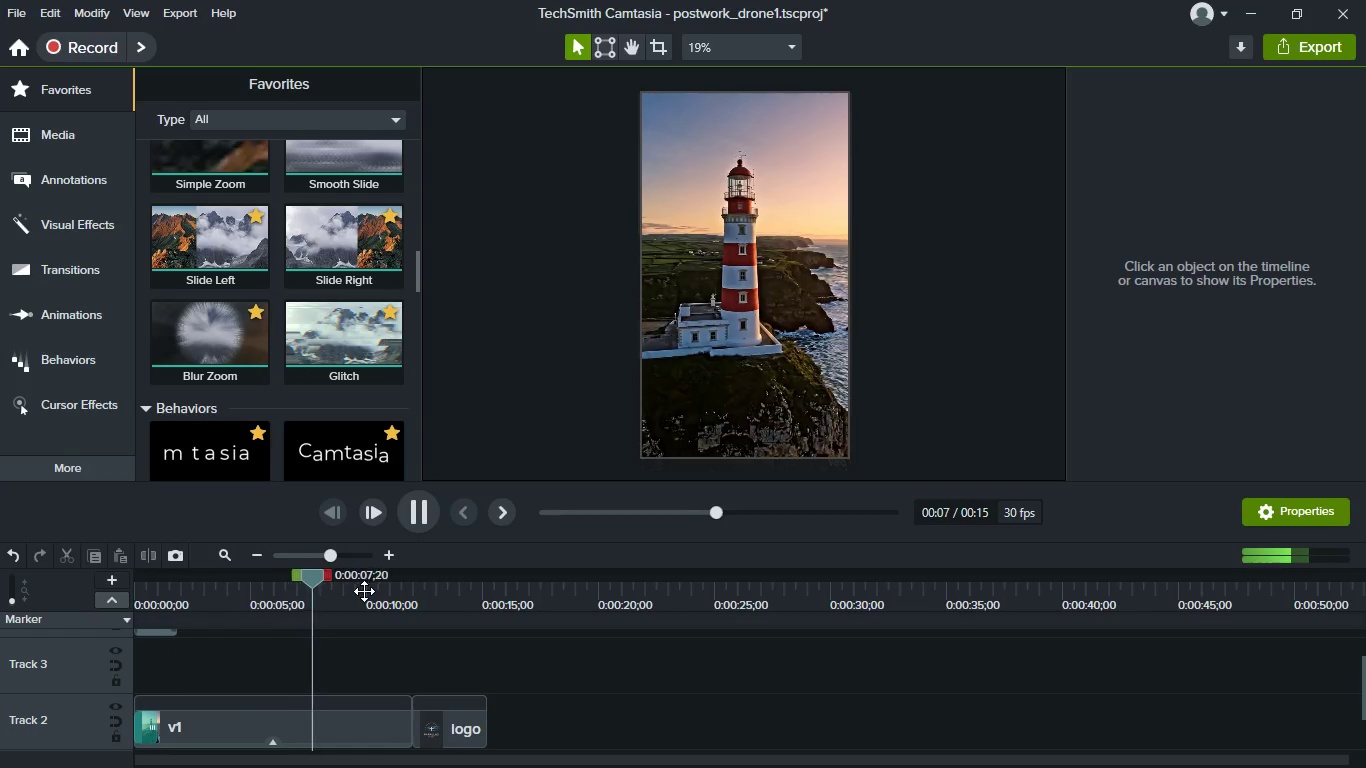 
key(Space)
 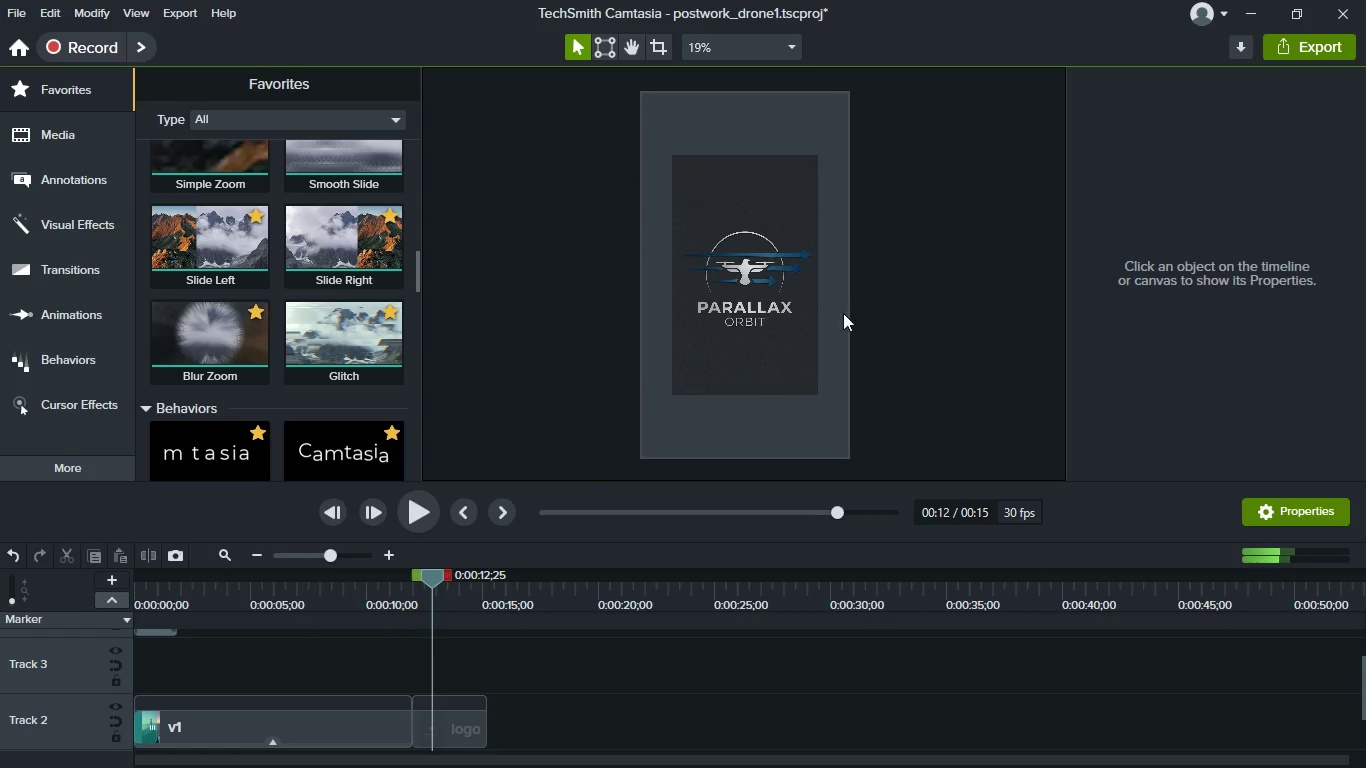 
right_click([745, 314])
 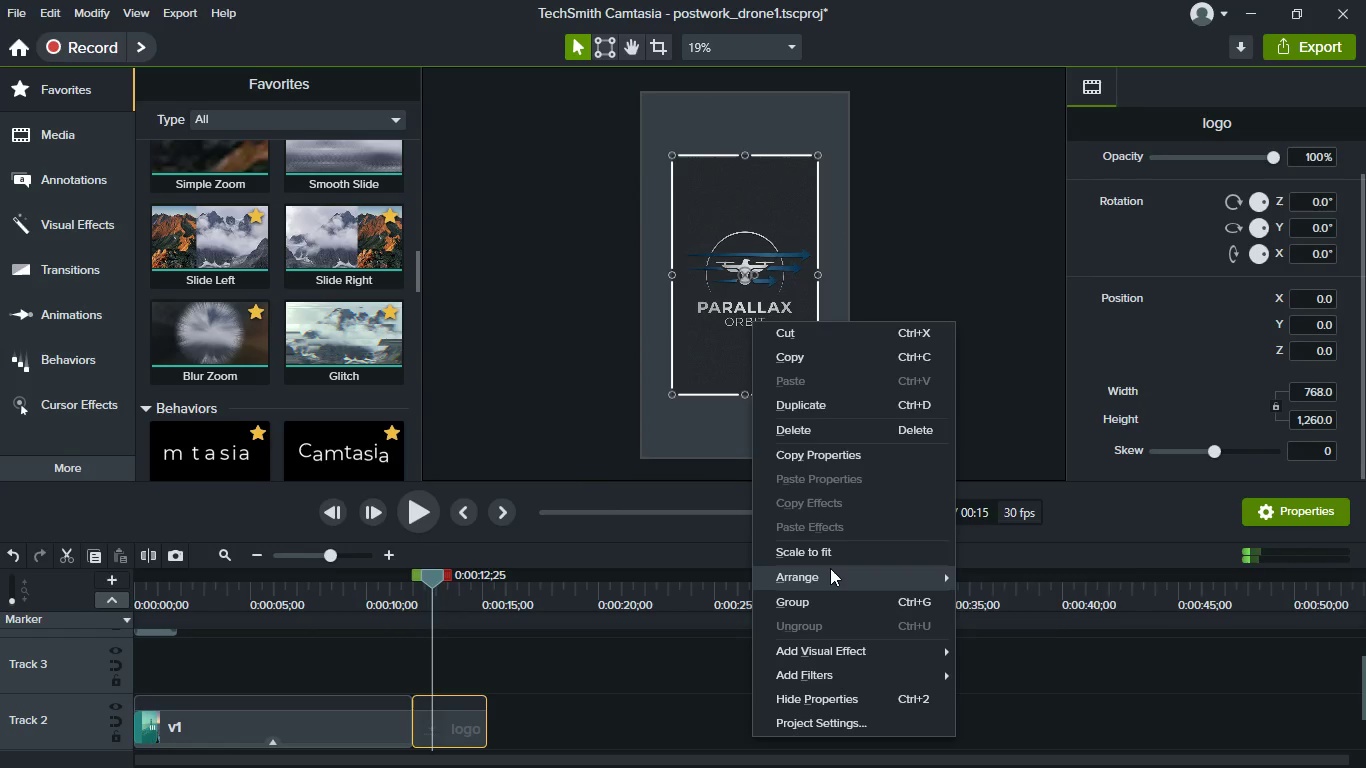 
left_click([833, 548])
 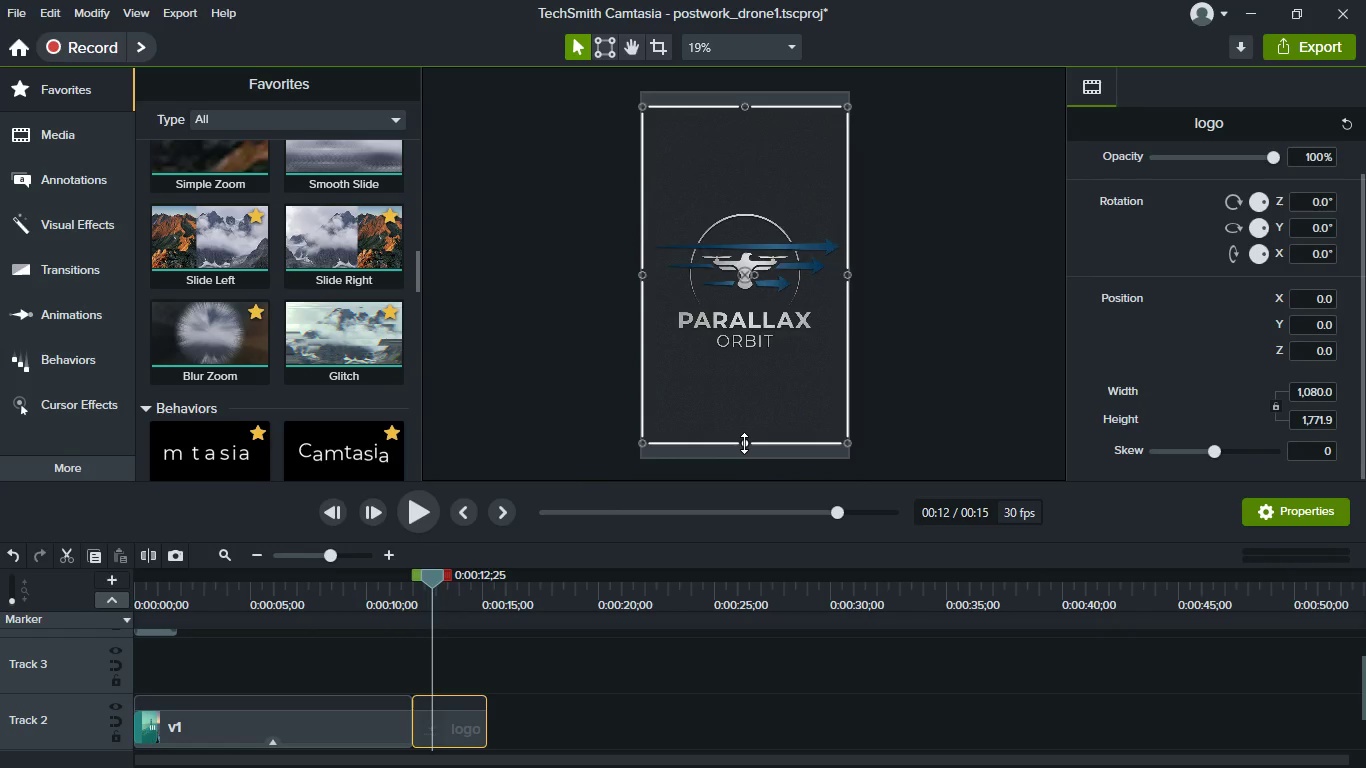 
left_click_drag(start_coordinate=[744, 443], to_coordinate=[744, 459])
 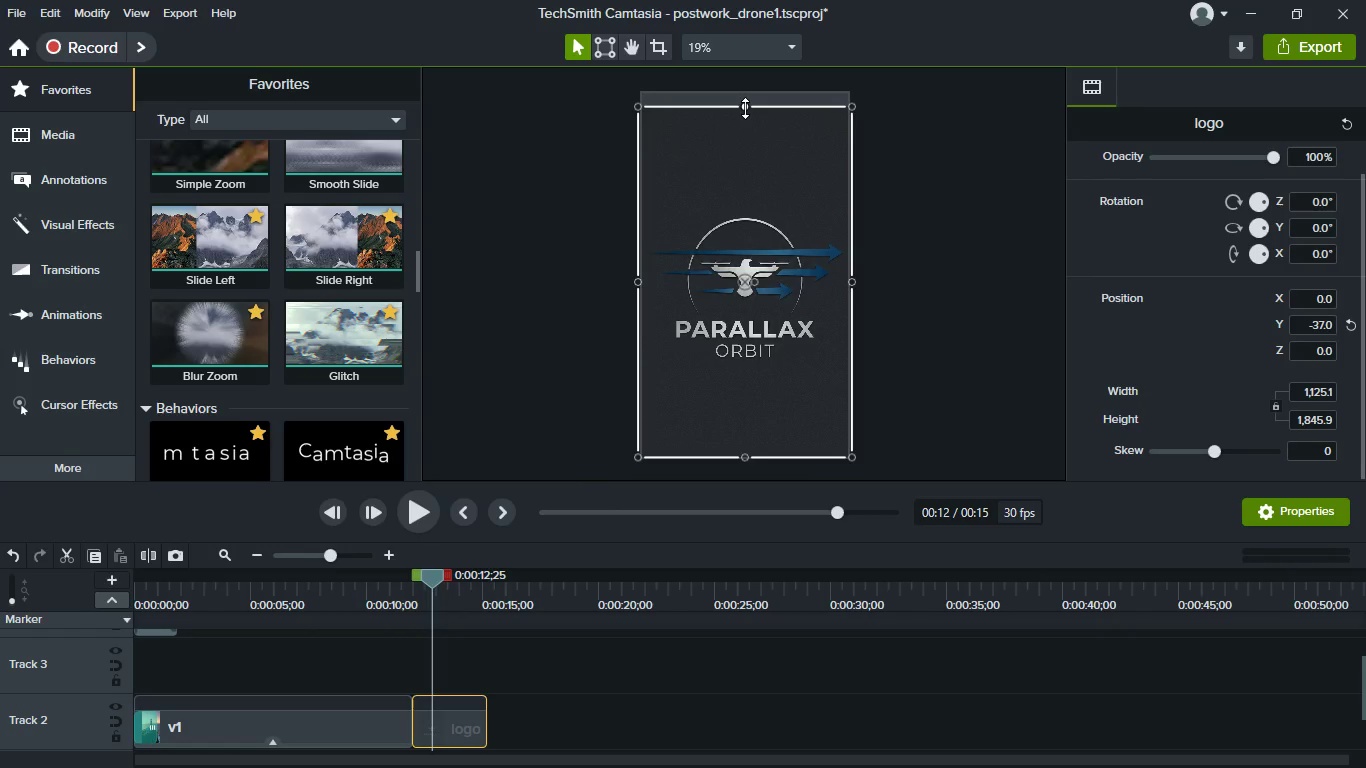 
left_click_drag(start_coordinate=[745, 108], to_coordinate=[744, 88])
 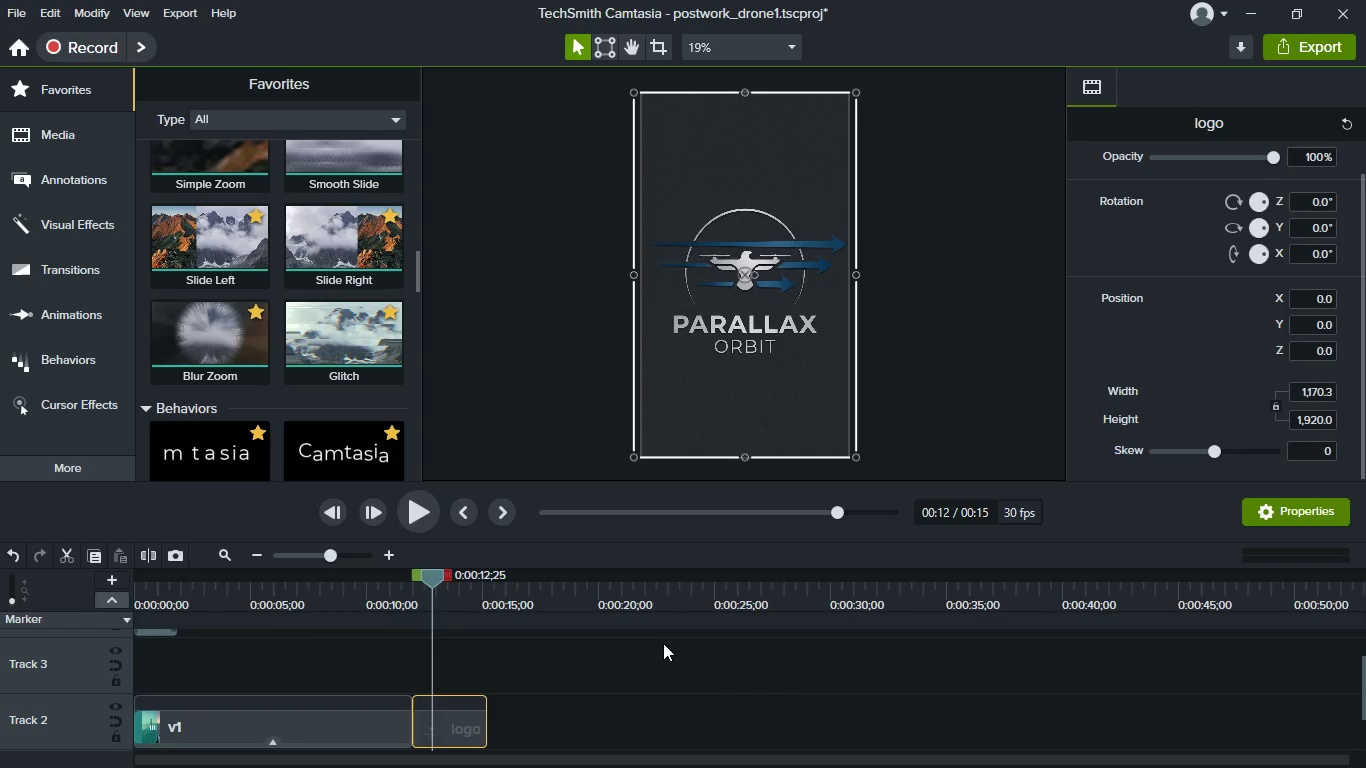 
left_click([650, 669])
 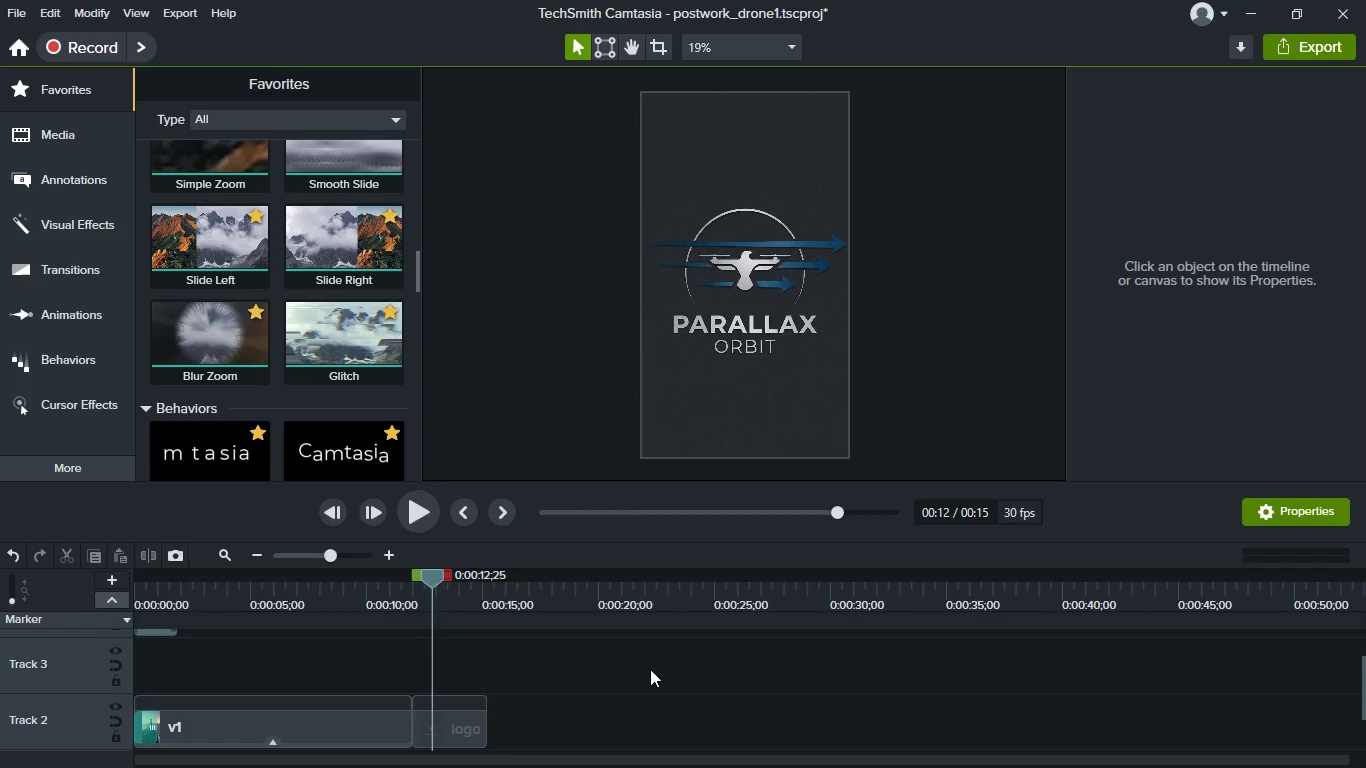 
key(Control+S)
 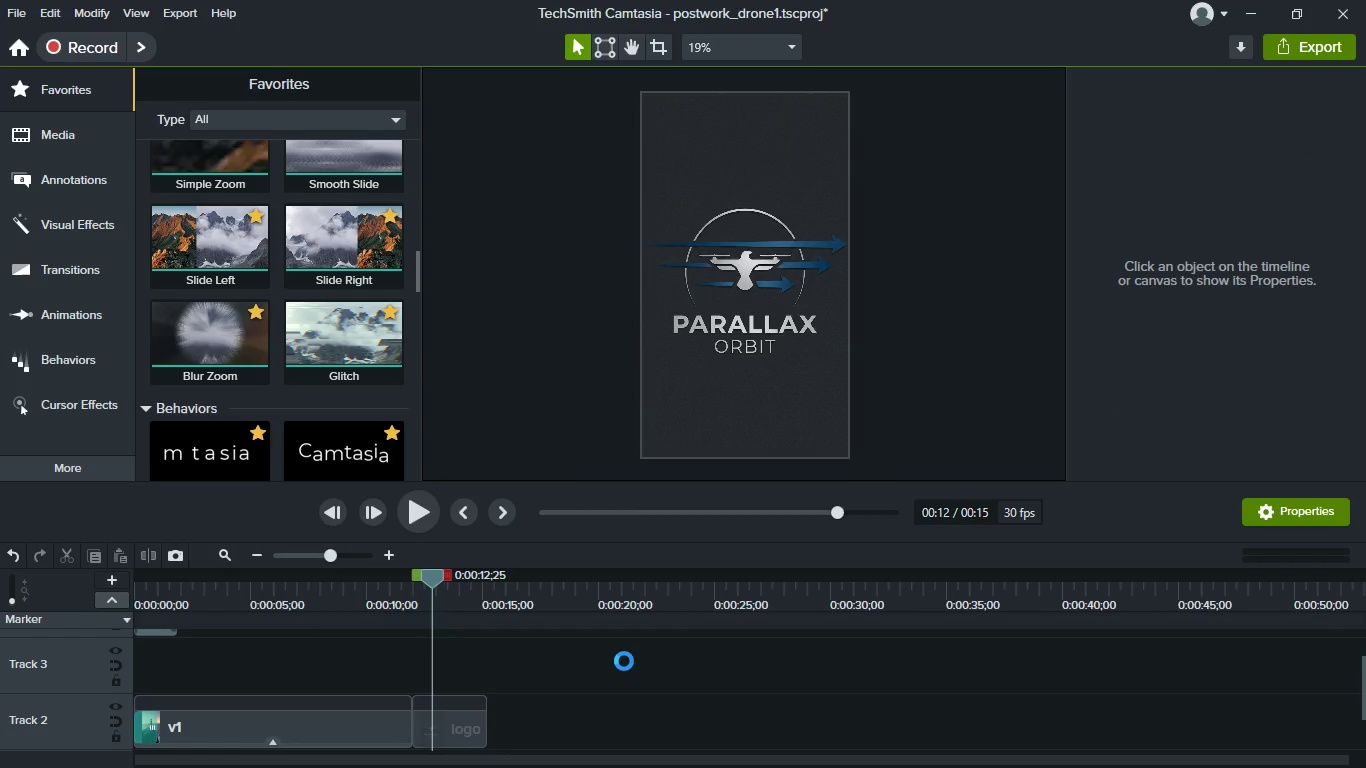 
hold_key(key=ShiftLeft, duration=0.48)
scroll: coordinate [624, 661], scroll_direction: up, amount: 9.0
 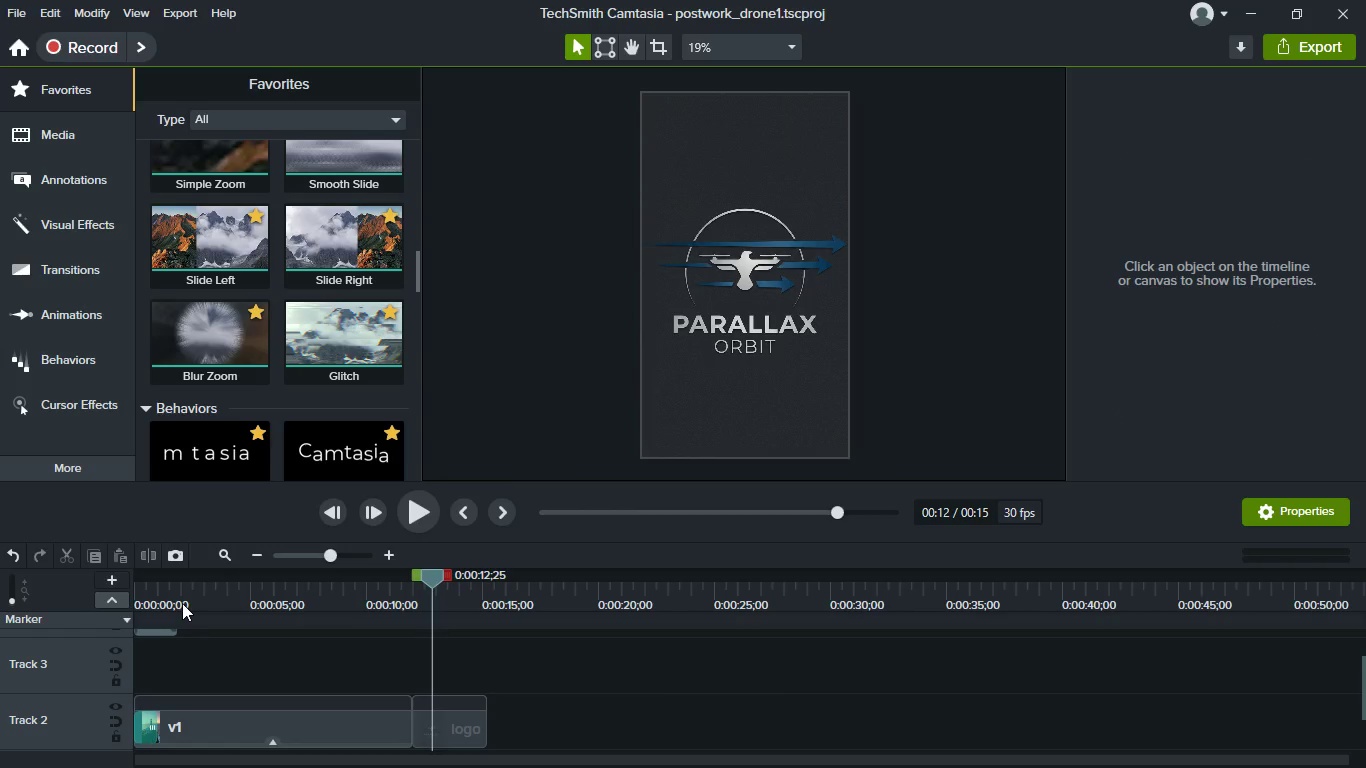 
left_click([163, 595])
 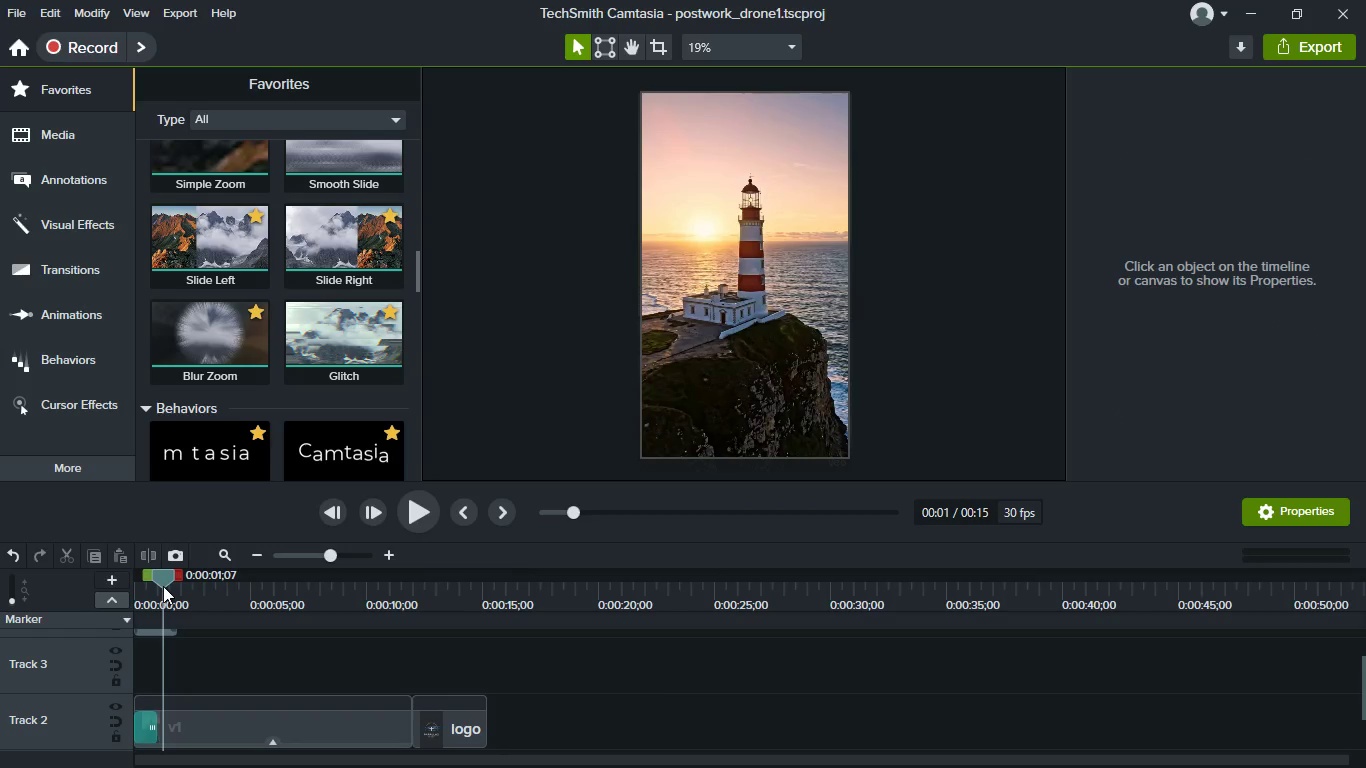 
left_click_drag(start_coordinate=[163, 586], to_coordinate=[125, 581])
 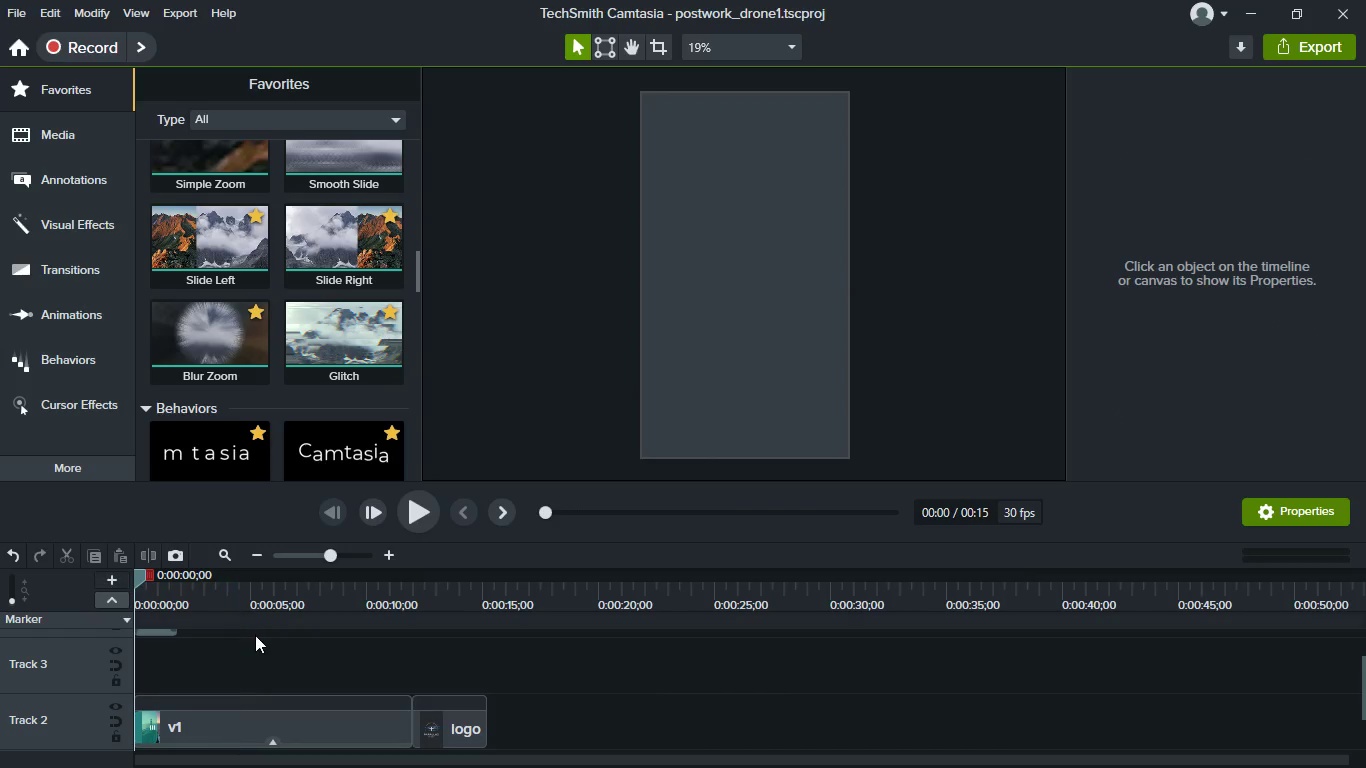 
key(Space)
 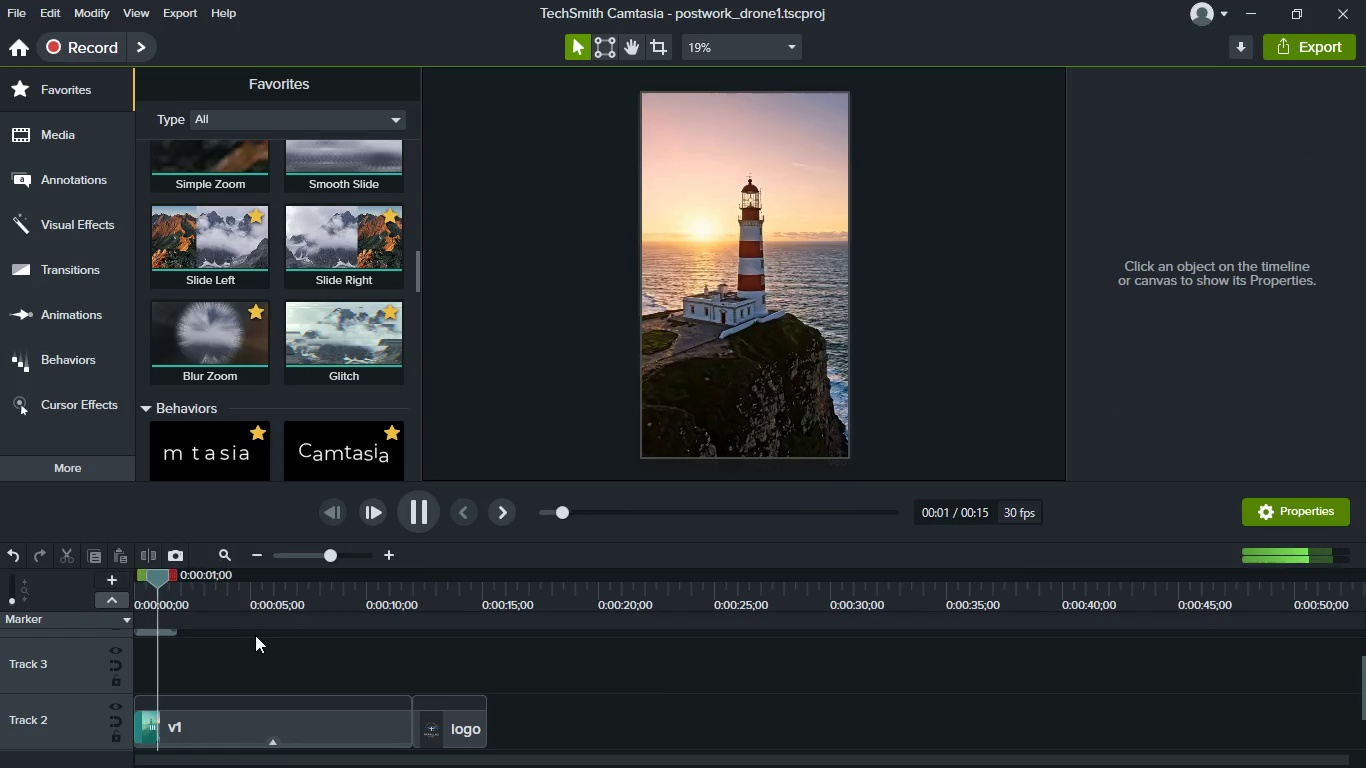 
key(Space)
 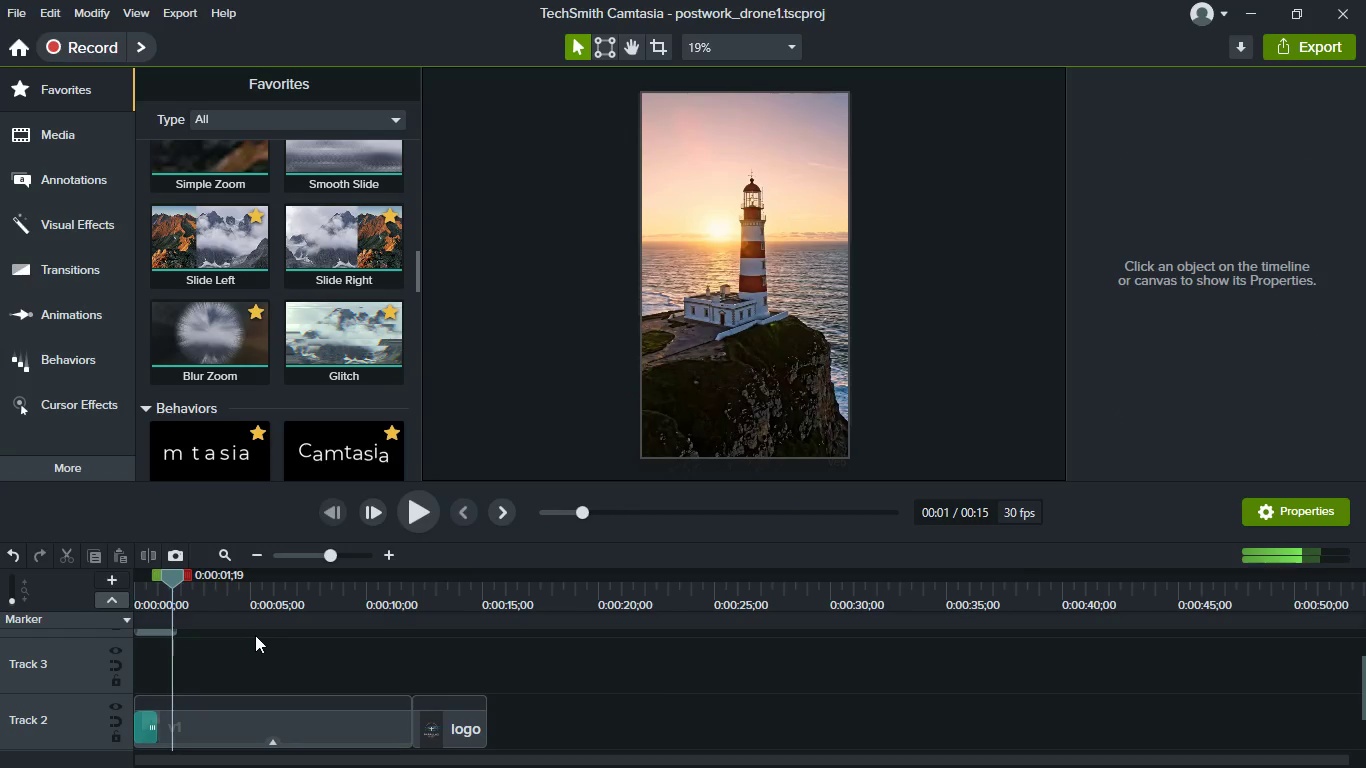 
scroll: coordinate [386, 403], scroll_direction: down, amount: 37.0
 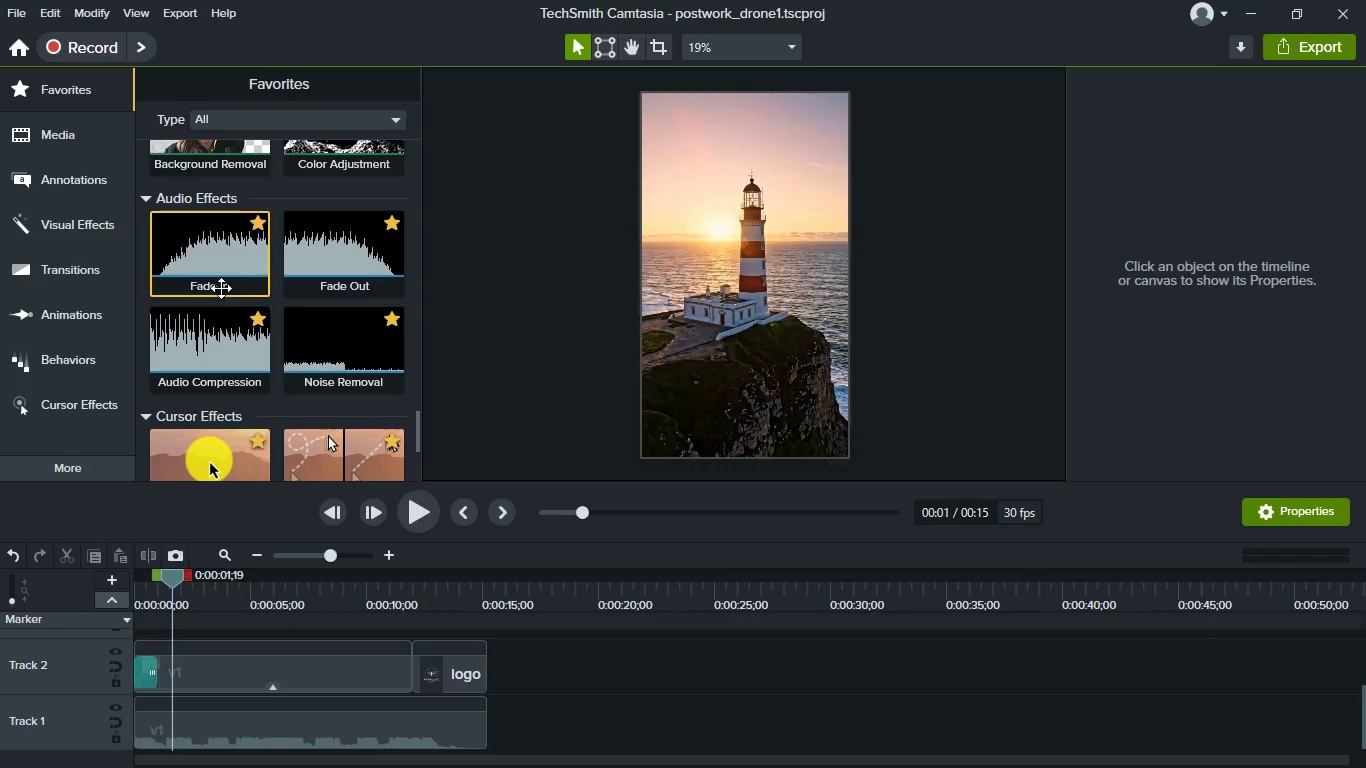 
left_click_drag(start_coordinate=[232, 261], to_coordinate=[174, 718])
 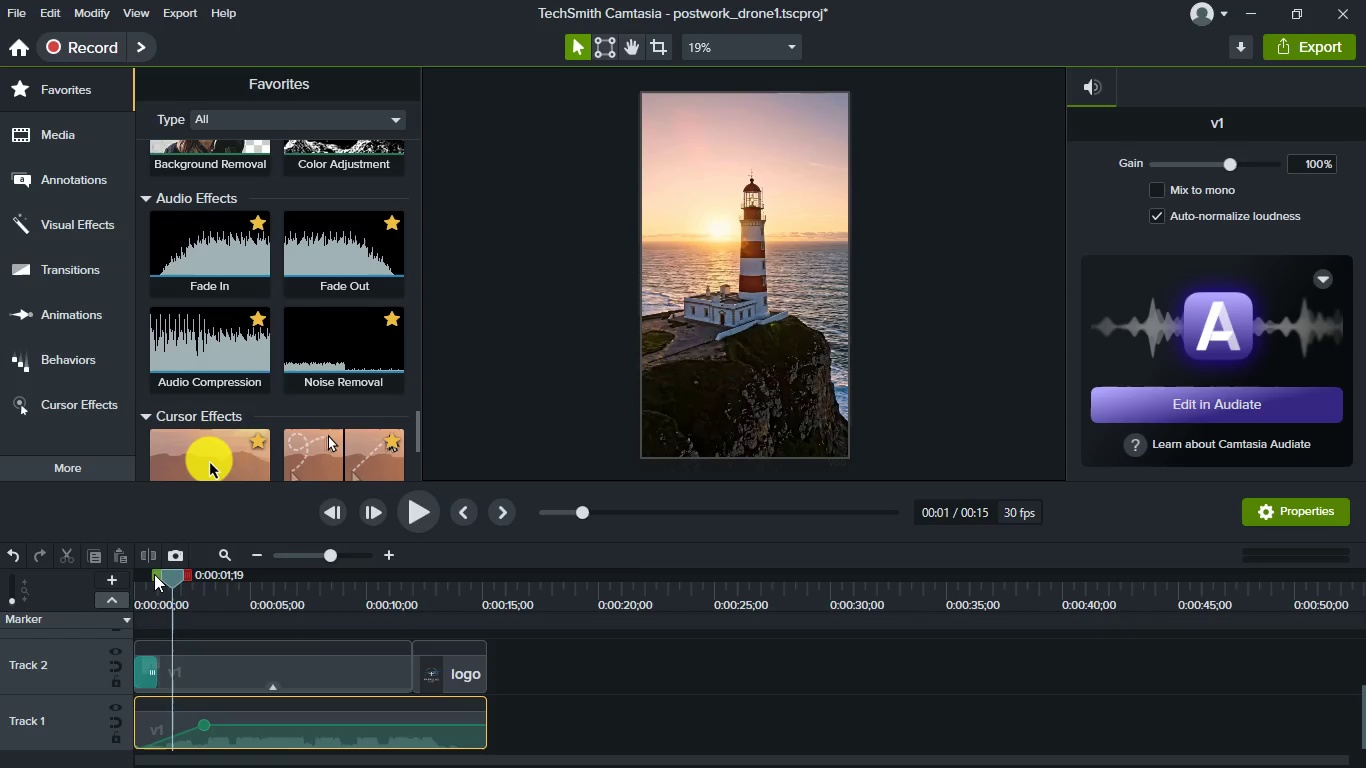 
left_click_drag(start_coordinate=[169, 583], to_coordinate=[93, 575])
 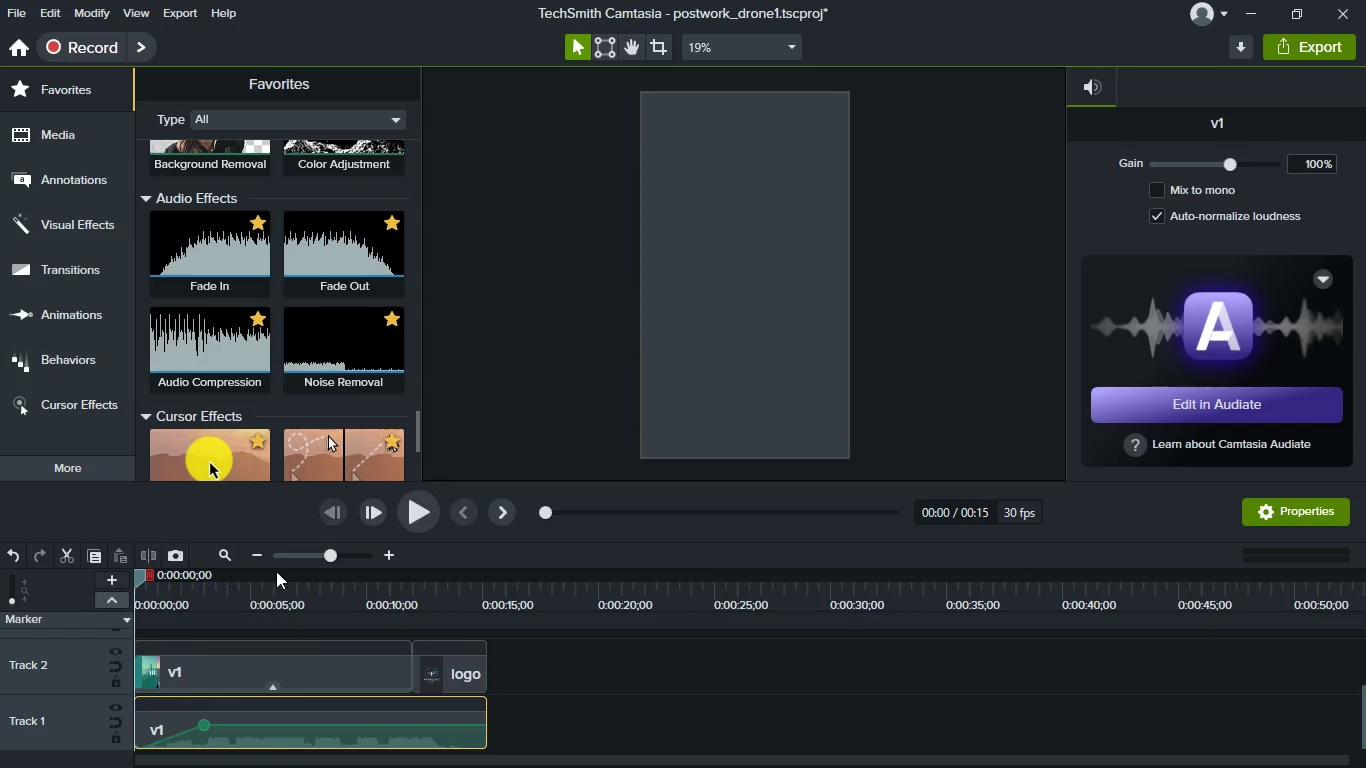 
key(Space)
 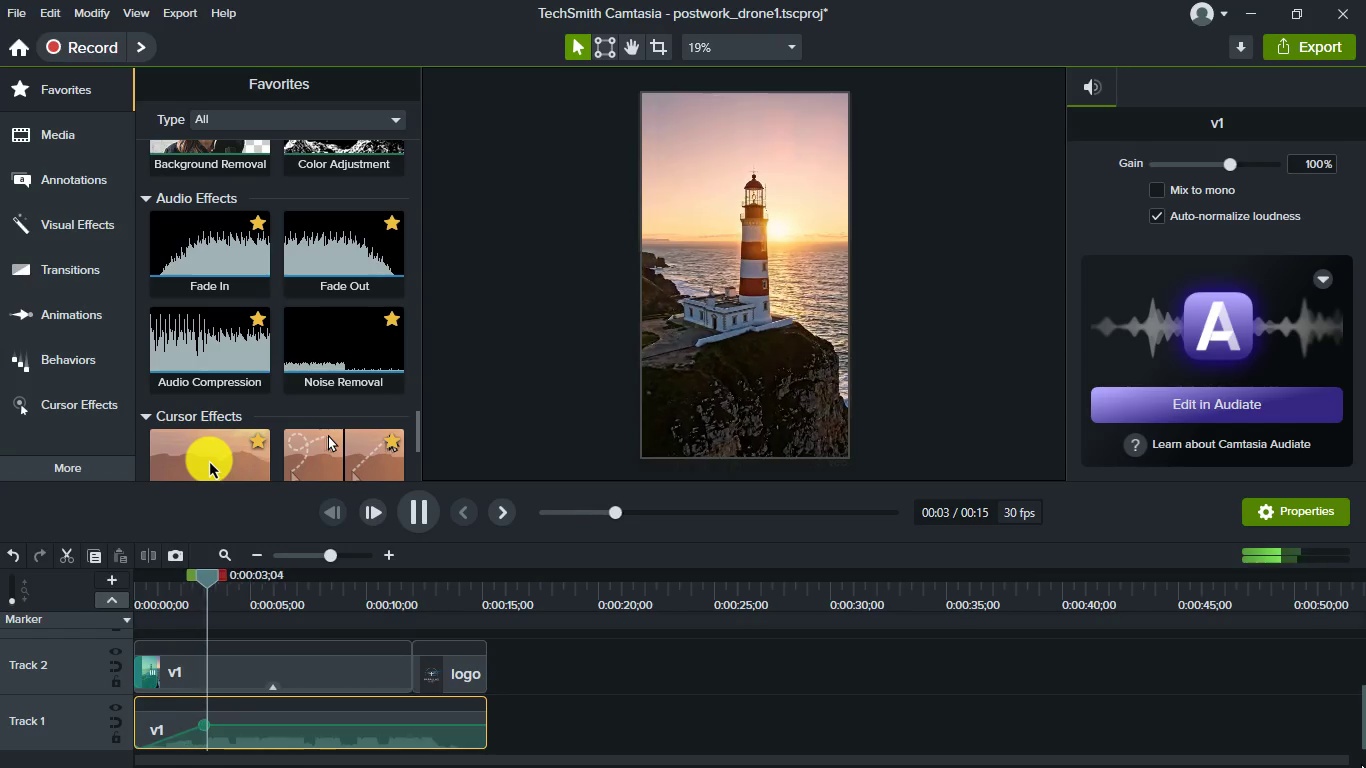 
key(Space)
 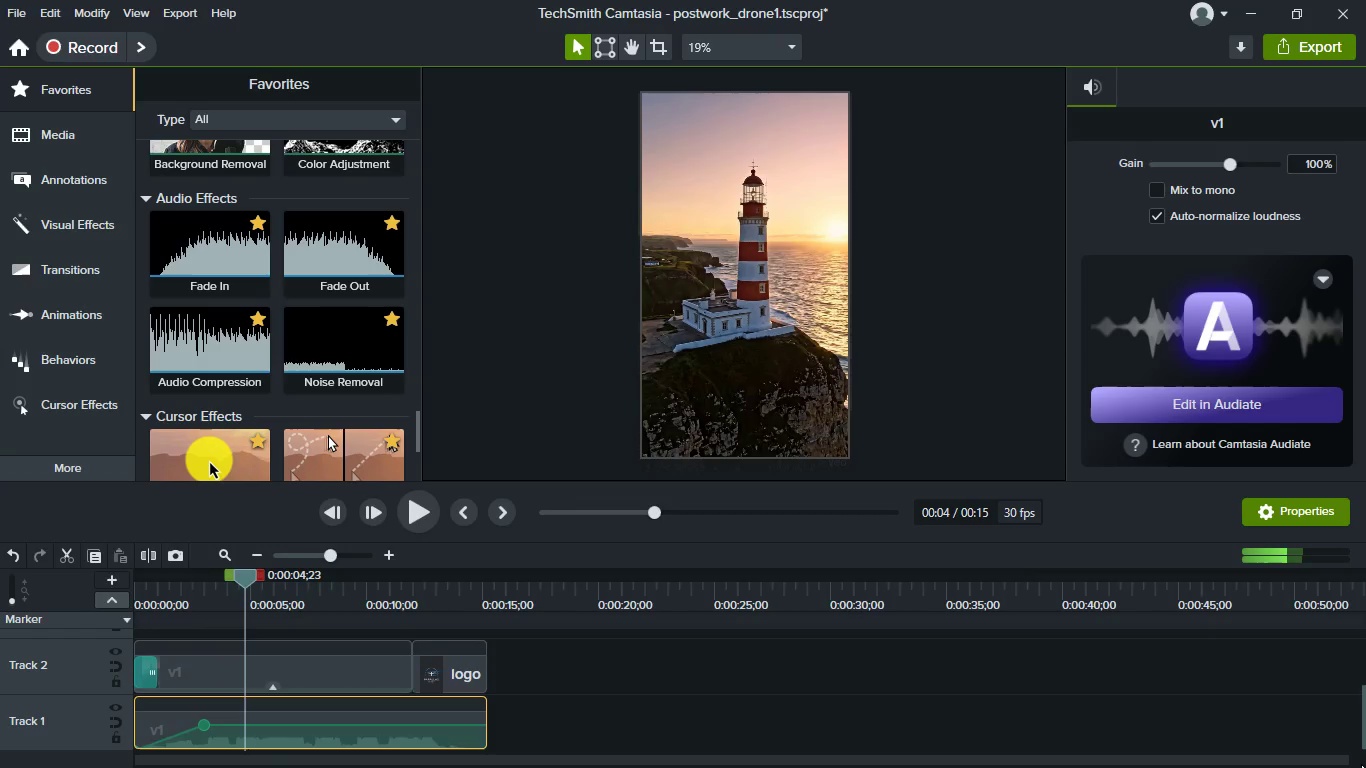 
key(Meta+MetaLeft)
 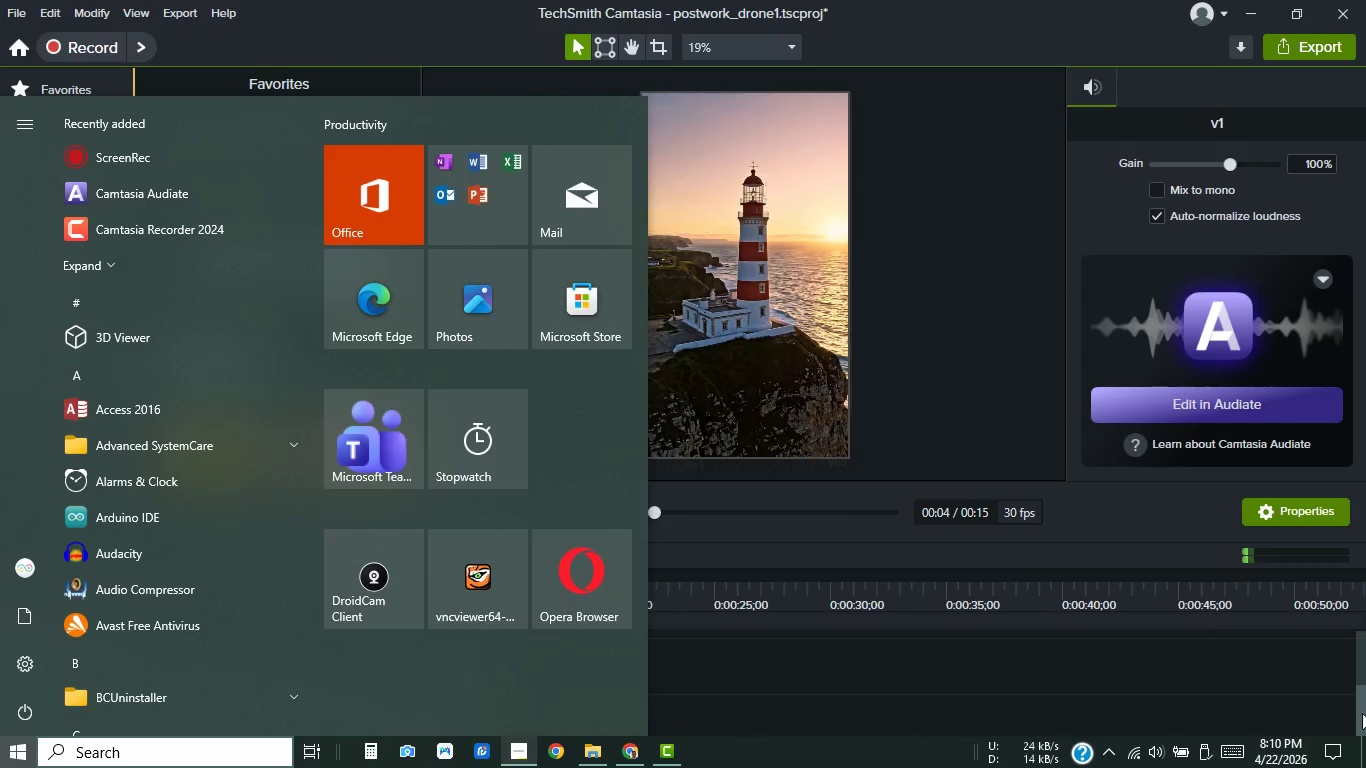 
key(Space)
 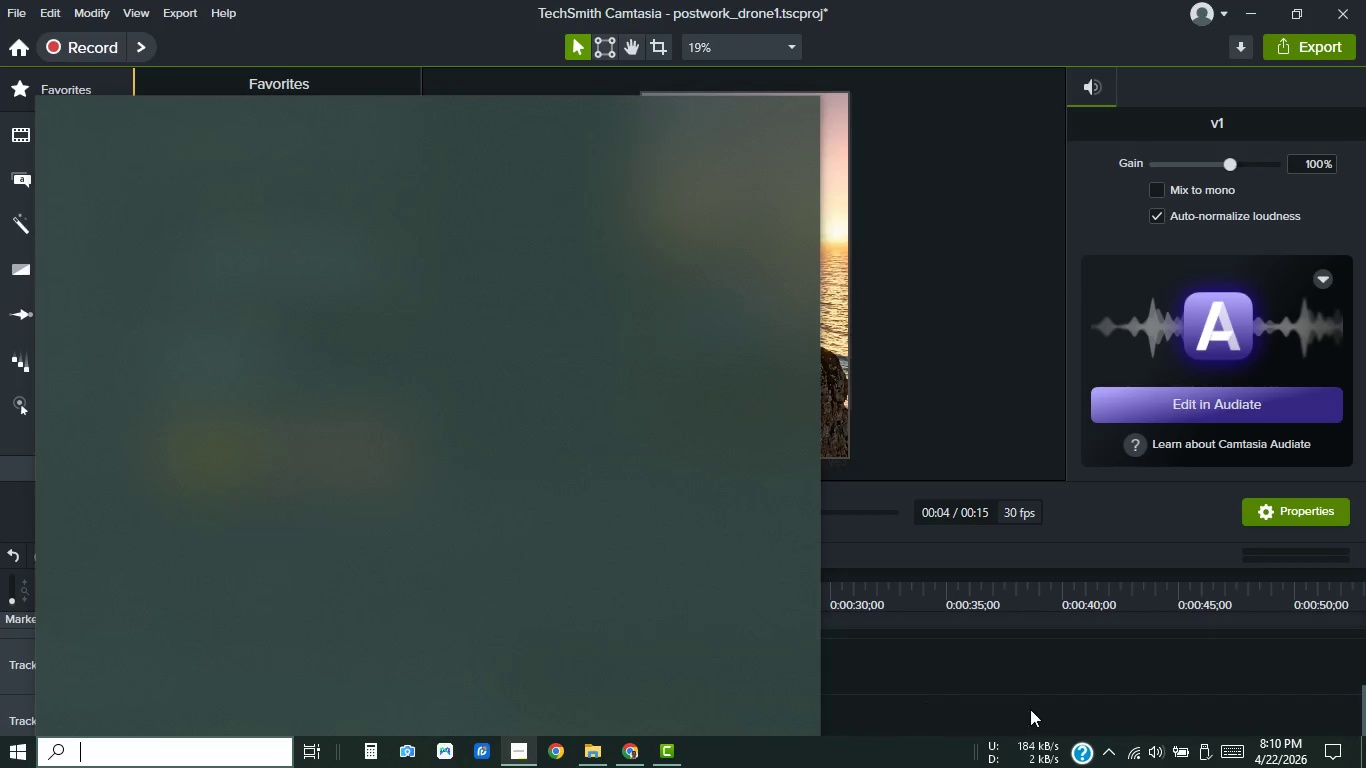 
left_click([996, 682])
 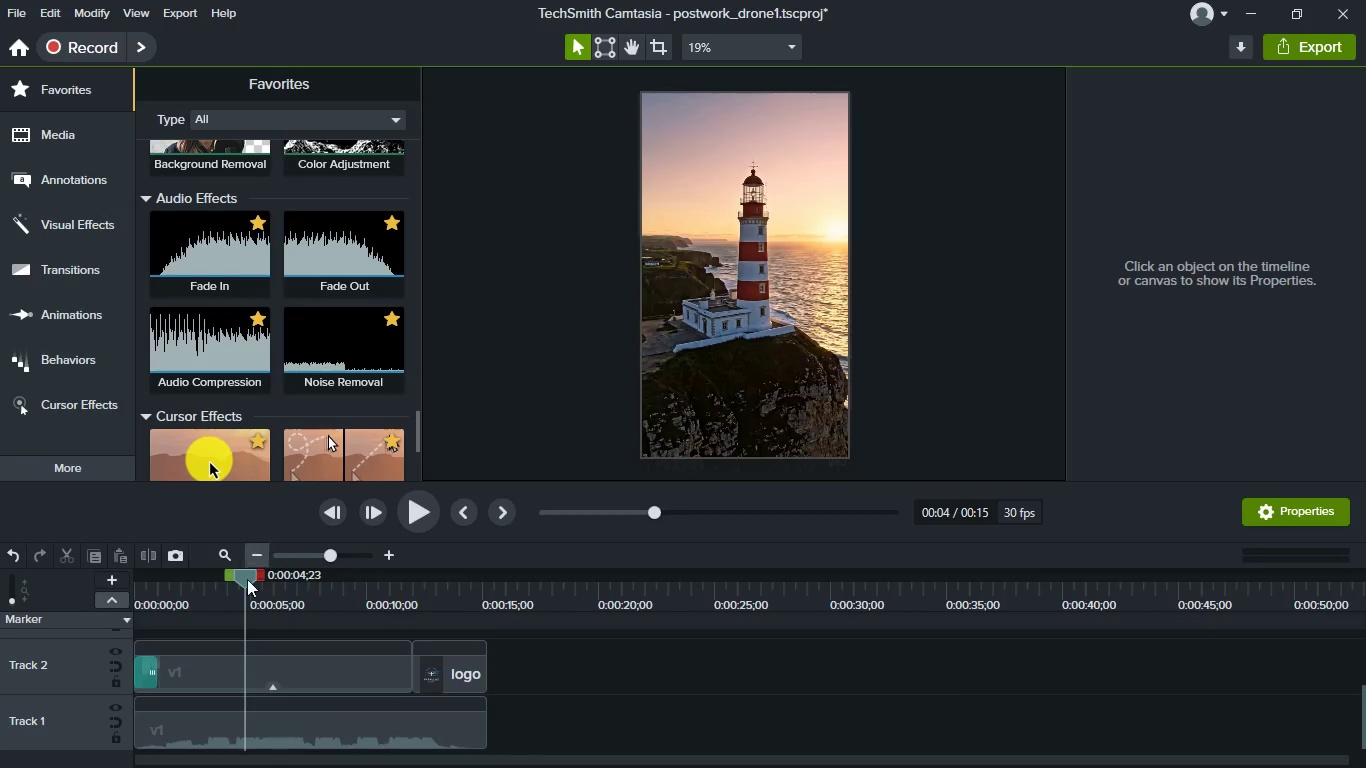 
left_click_drag(start_coordinate=[247, 579], to_coordinate=[157, 563])
 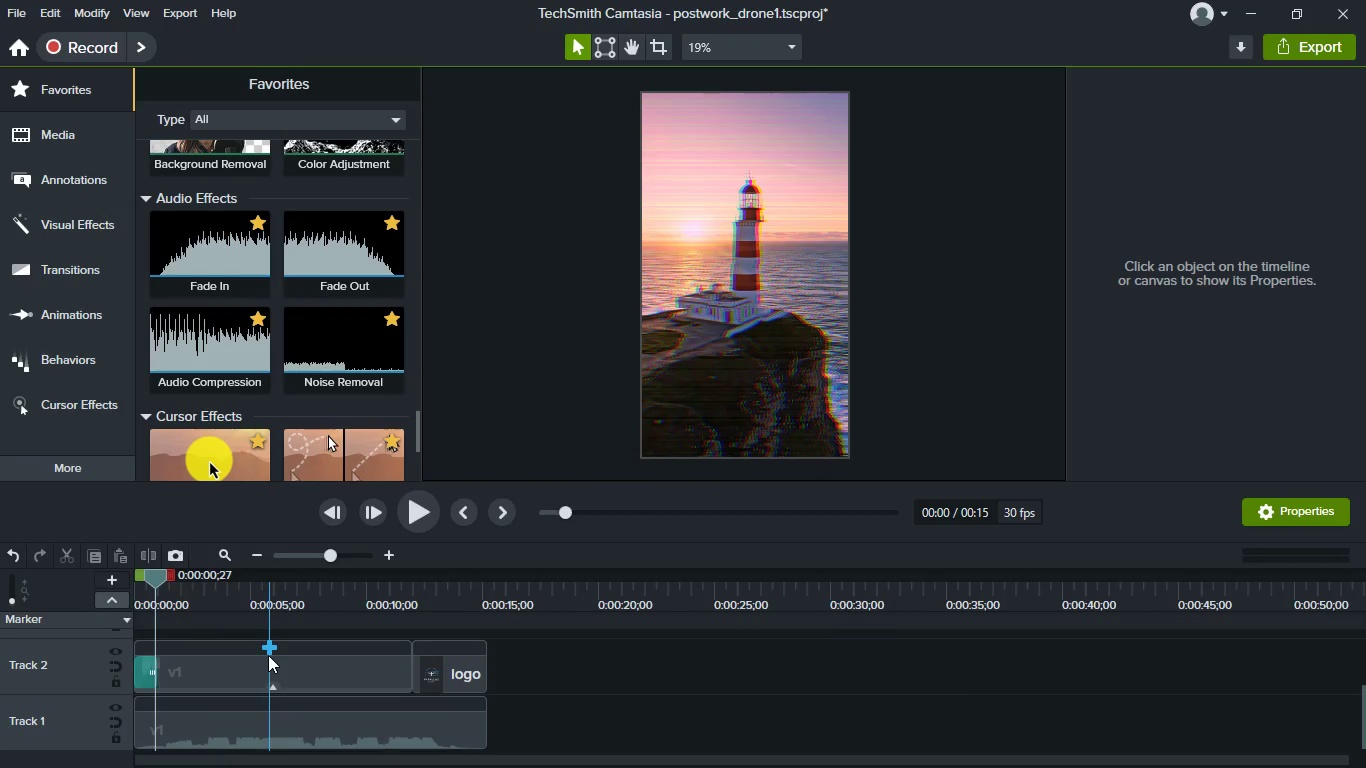 
scroll: coordinate [296, 266], scroll_direction: up, amount: 44.0
 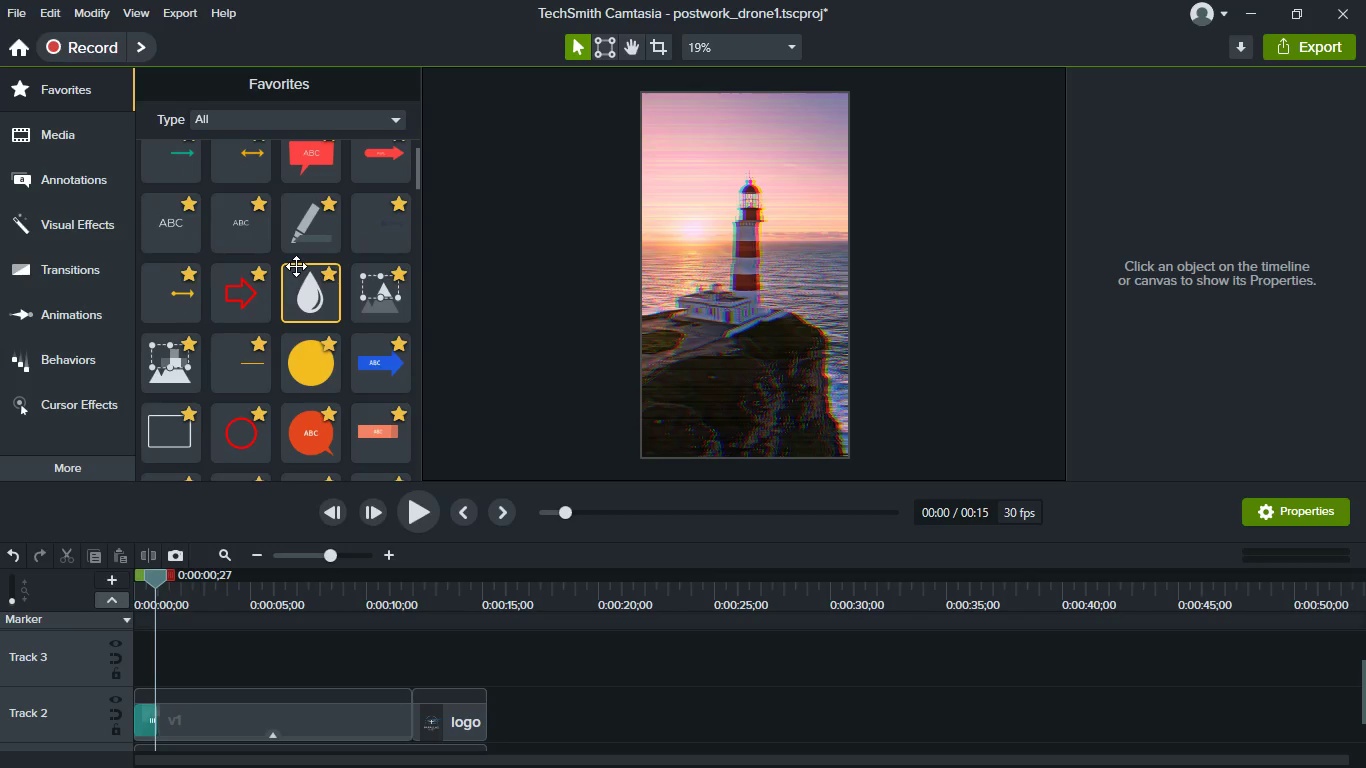 
scroll: coordinate [297, 274], scroll_direction: down, amount: 6.0
 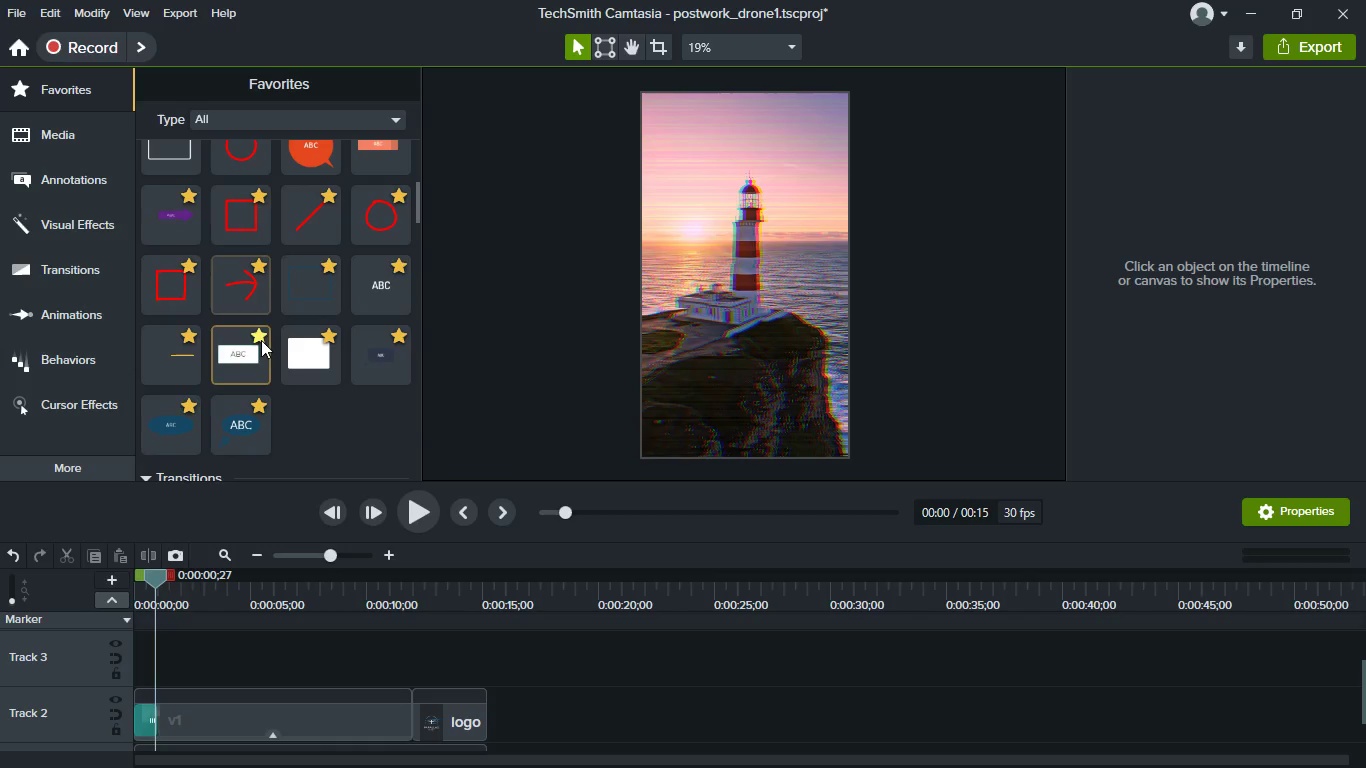 
left_click_drag(start_coordinate=[248, 350], to_coordinate=[213, 665])
 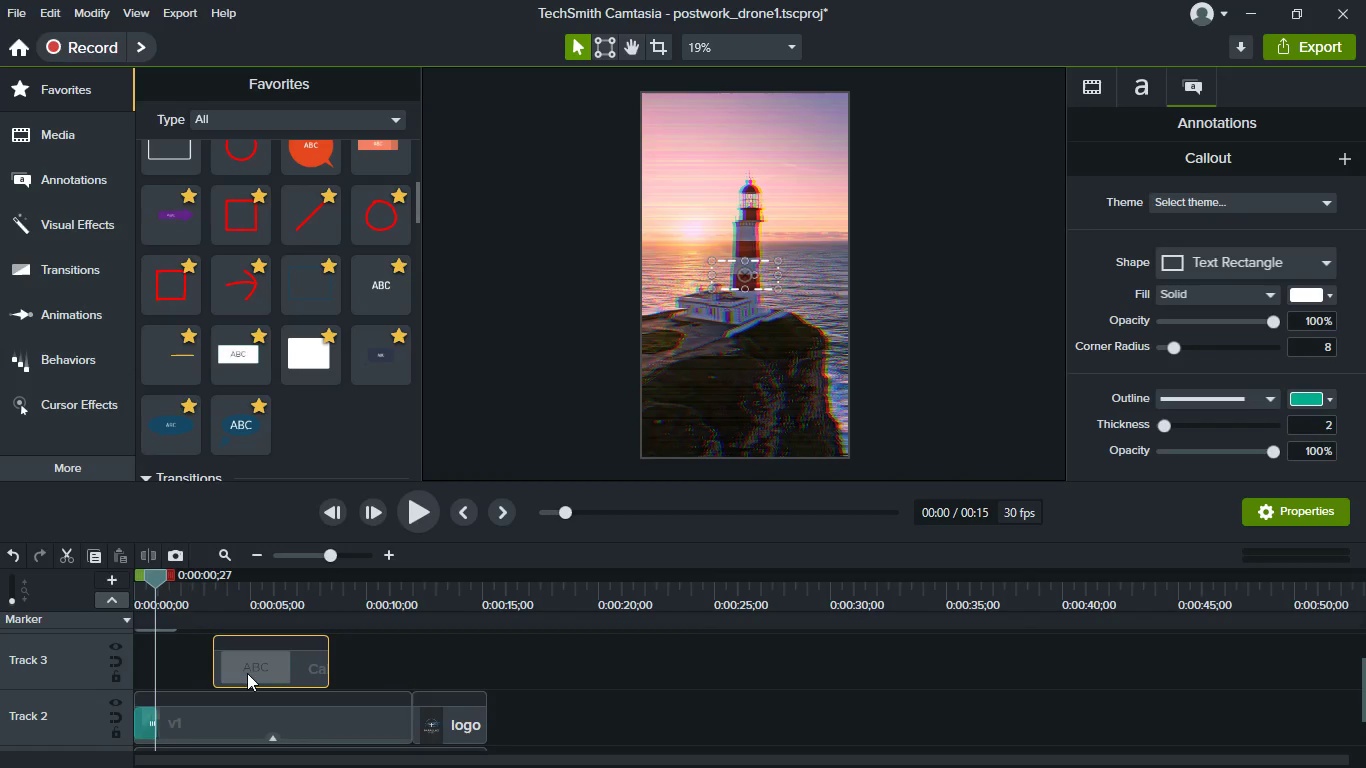 
left_click_drag(start_coordinate=[247, 673], to_coordinate=[191, 672])
 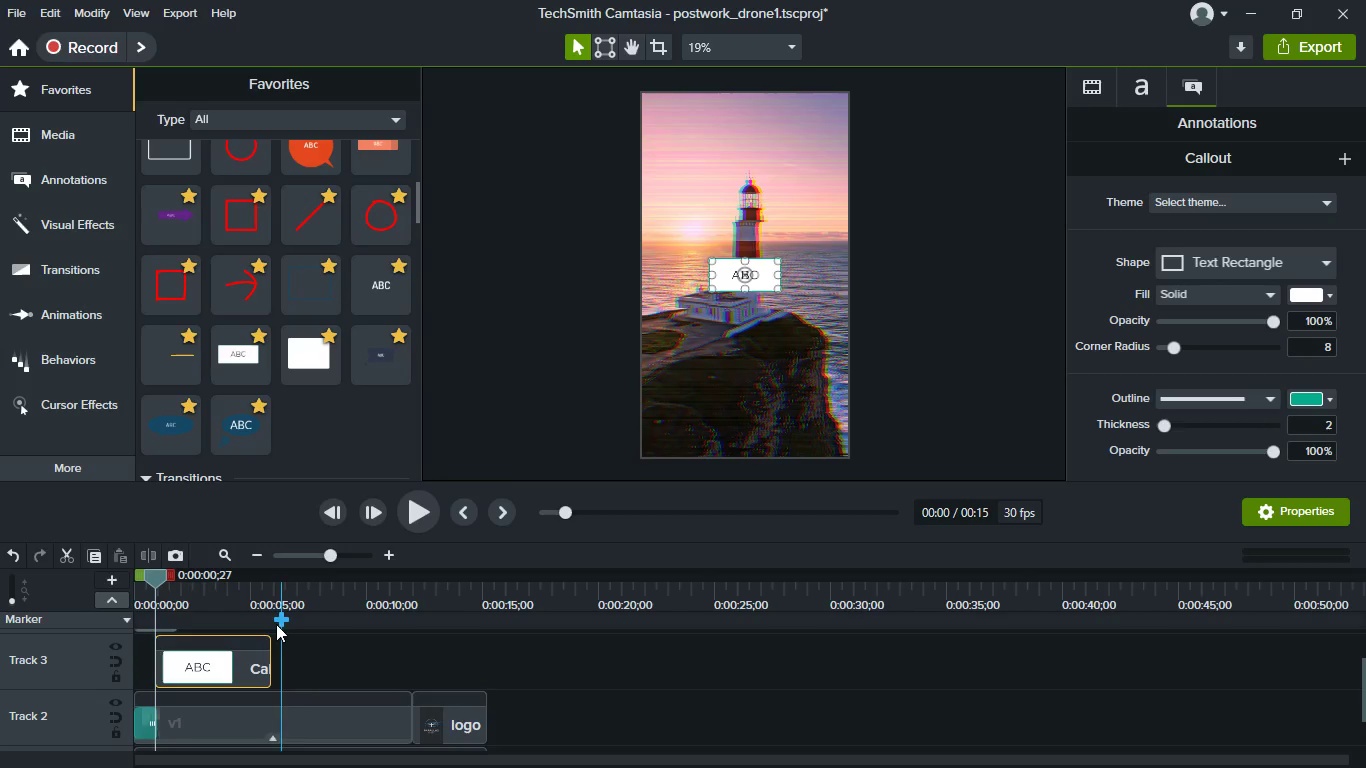 
left_click([218, 593])
 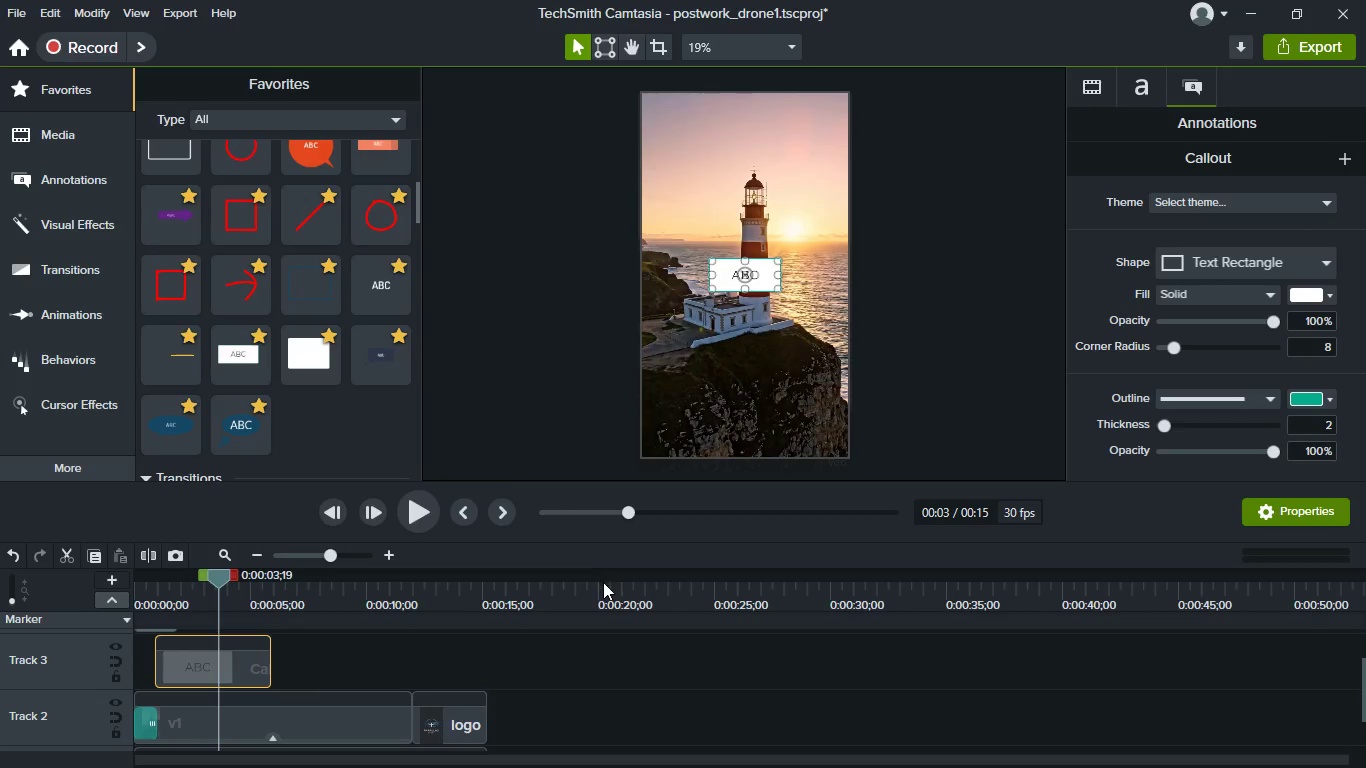 
key(Meta+MetaLeft)
 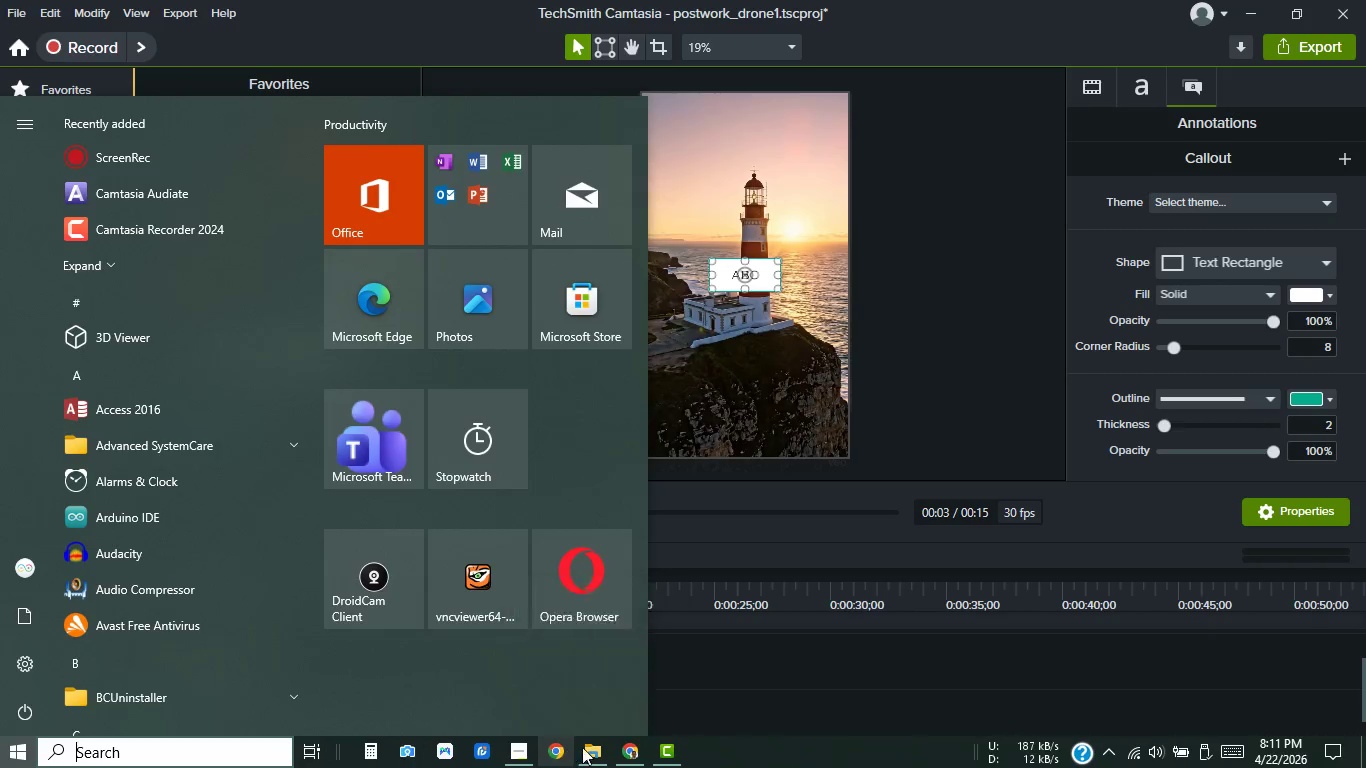 
left_click([628, 747])
 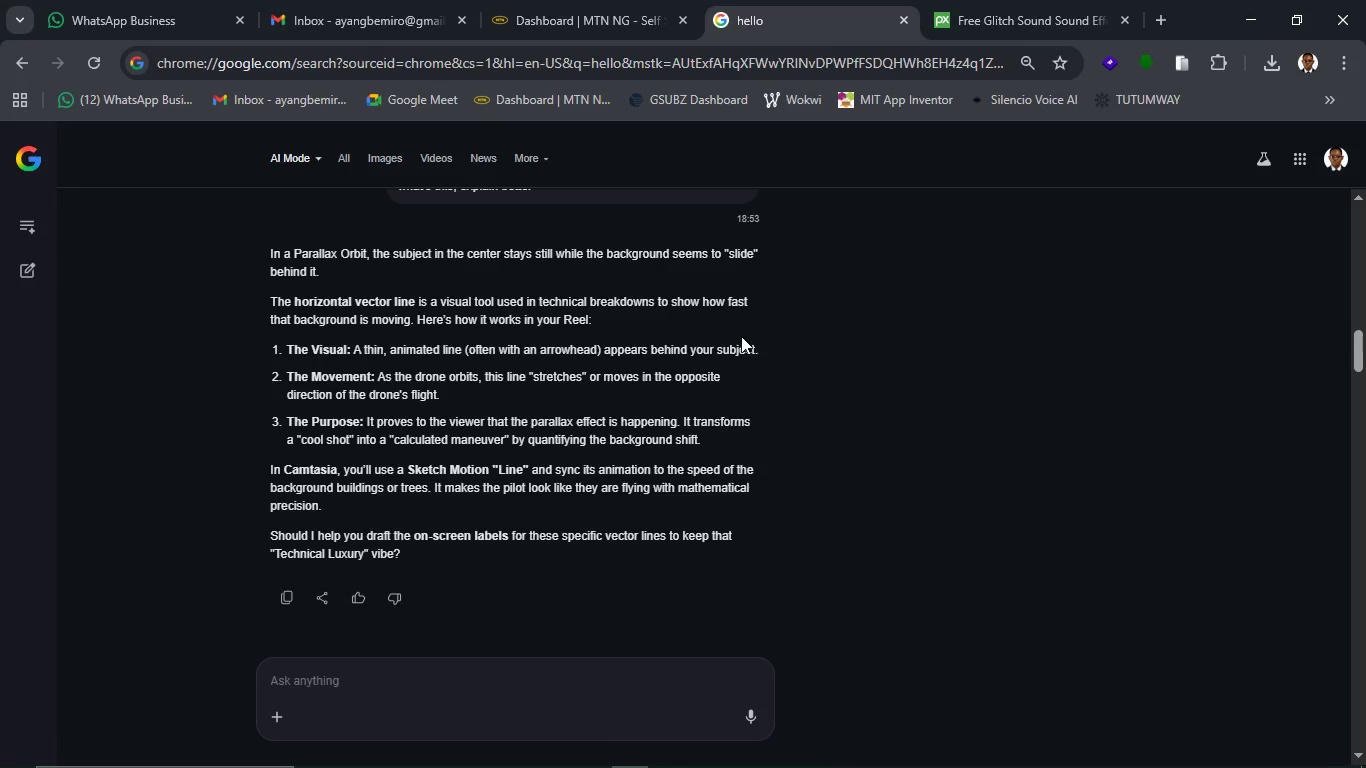 
scroll: coordinate [727, 351], scroll_direction: up, amount: 13.0
 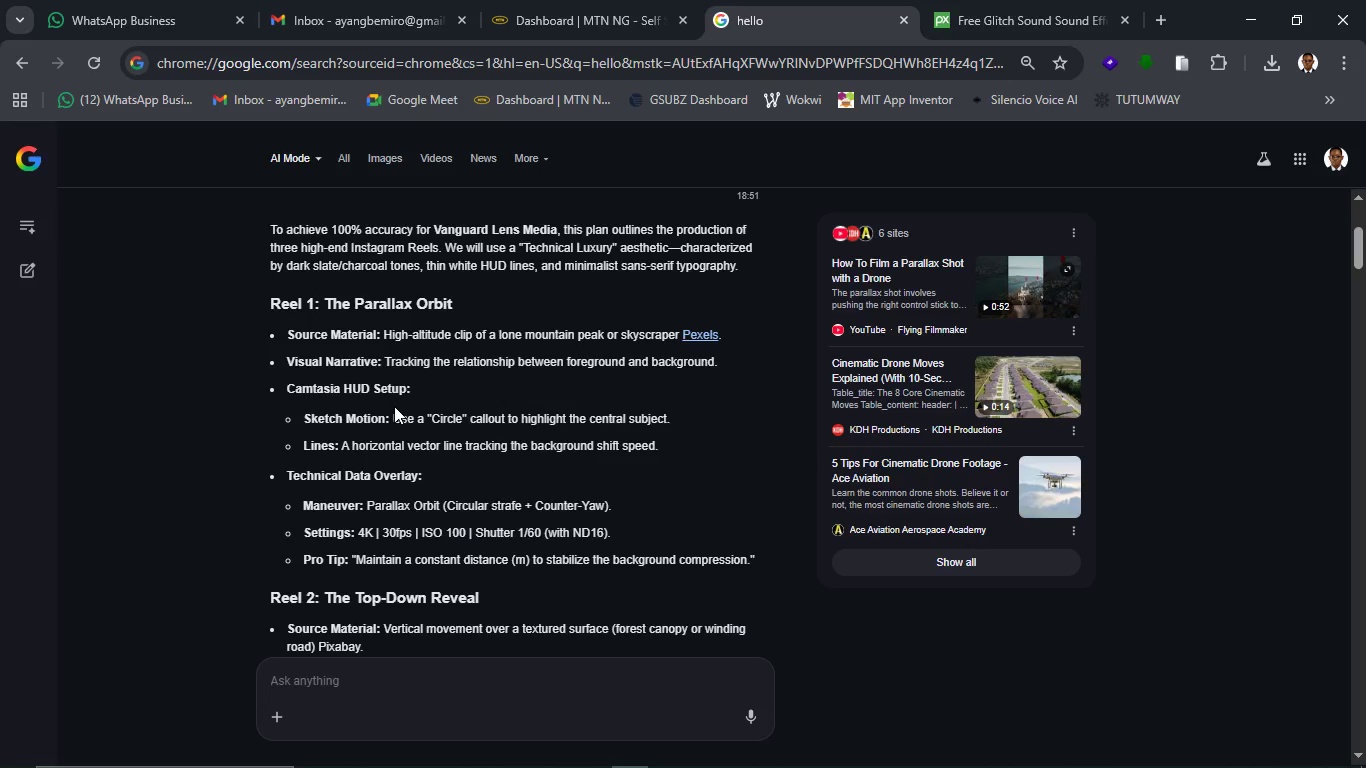 
wait(8.65)
 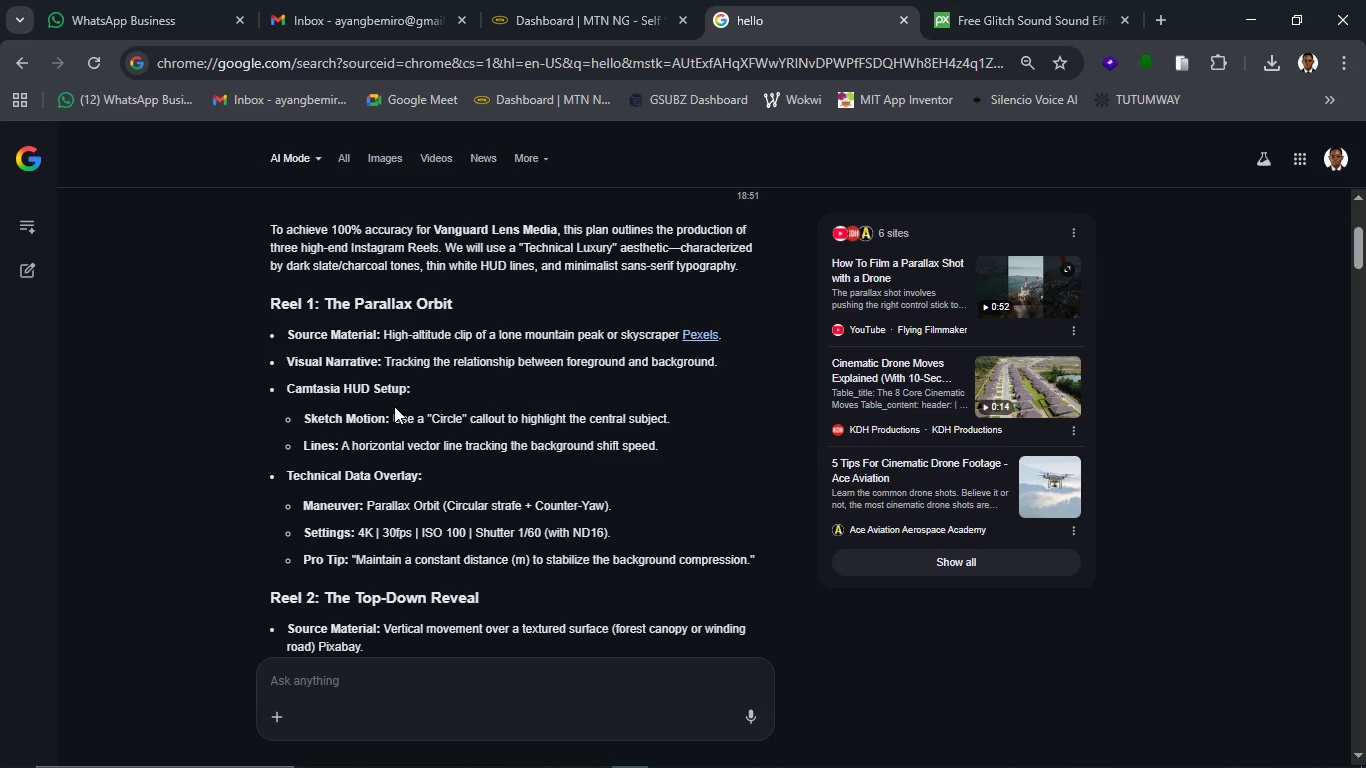 
left_click_drag(start_coordinate=[322, 299], to_coordinate=[455, 305])
 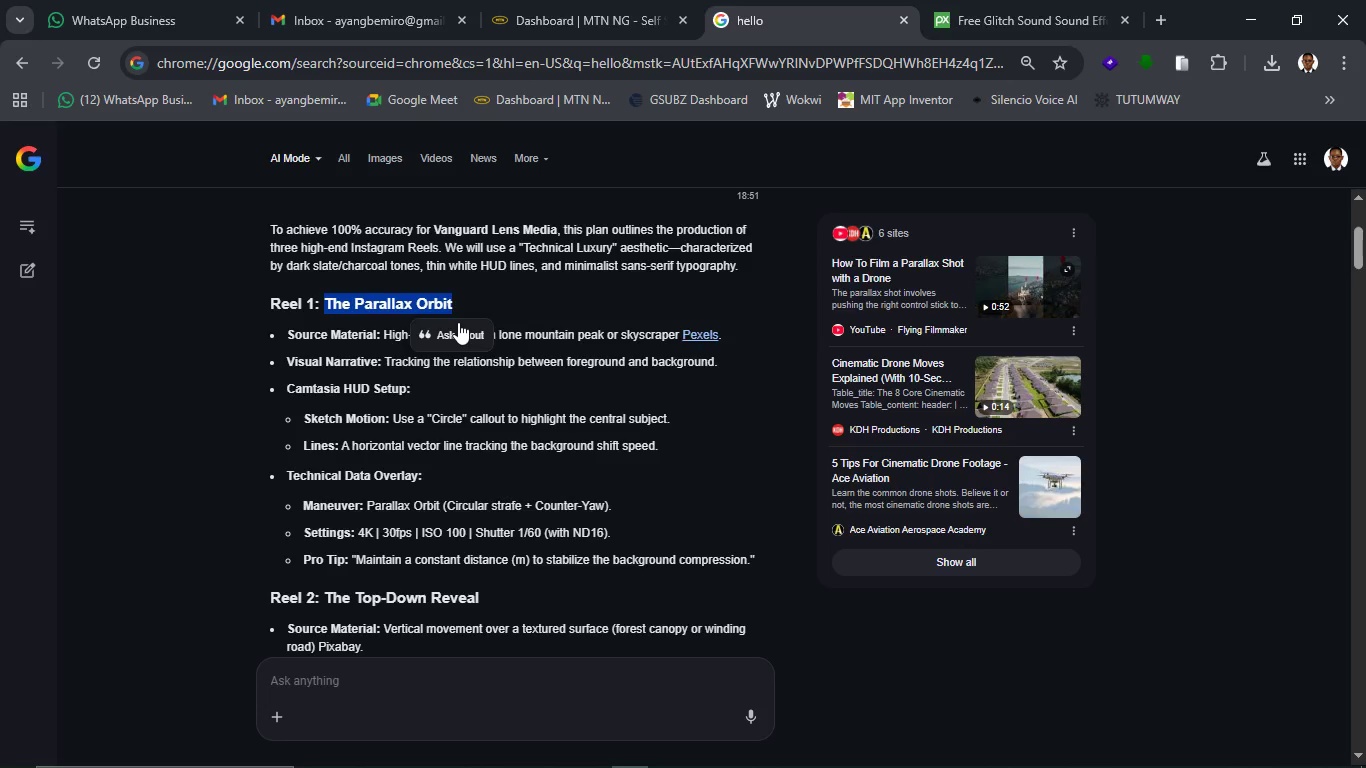 
key(Control+C)
 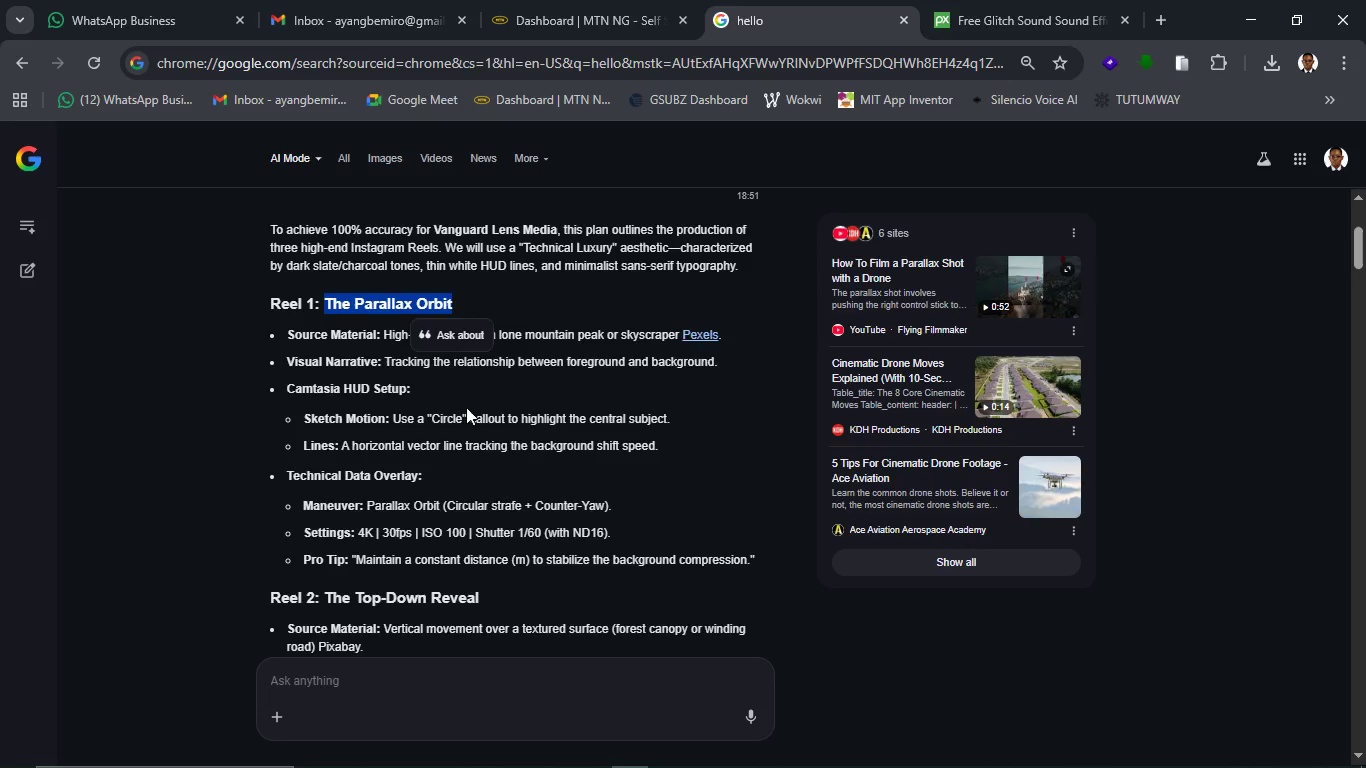 
left_click([473, 407])
 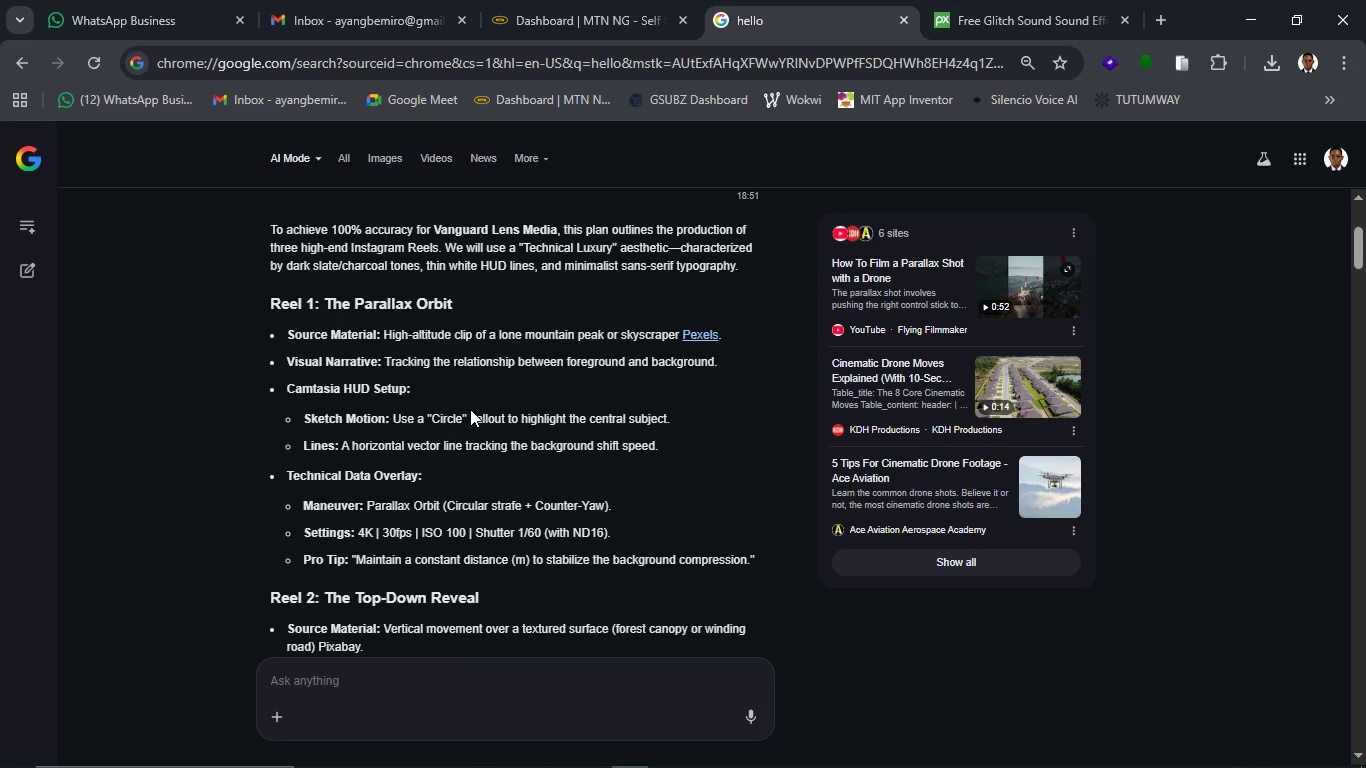 
scroll: coordinate [470, 409], scroll_direction: down, amount: 1.0
 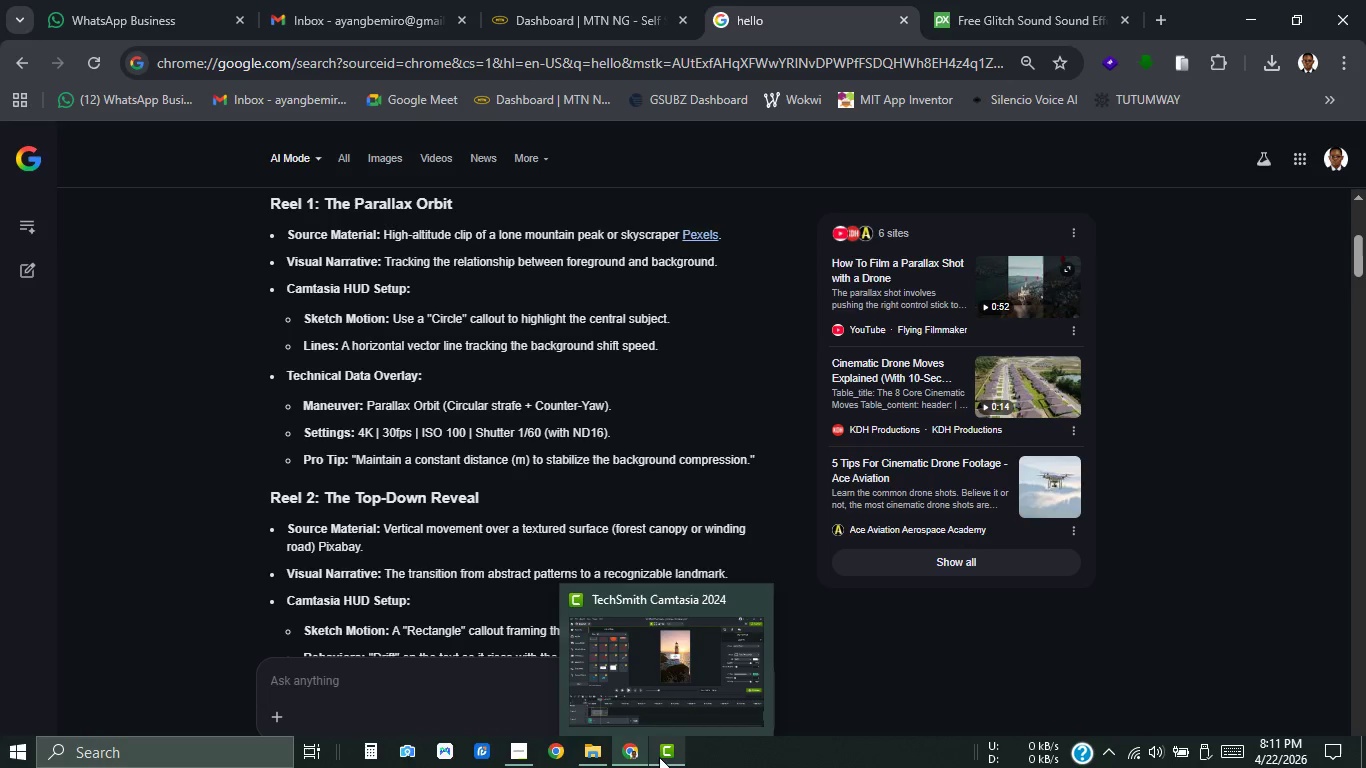 
wait(14.49)
 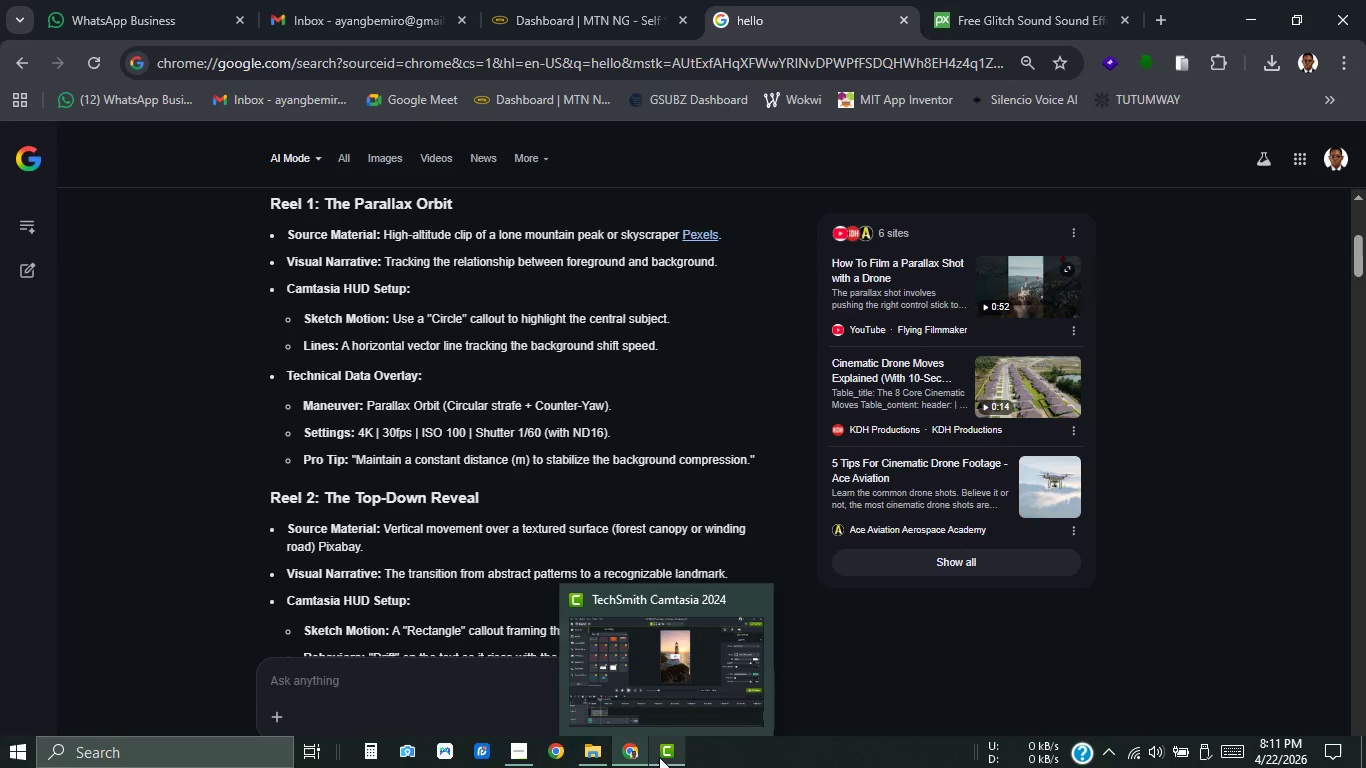 
left_click([663, 755])
 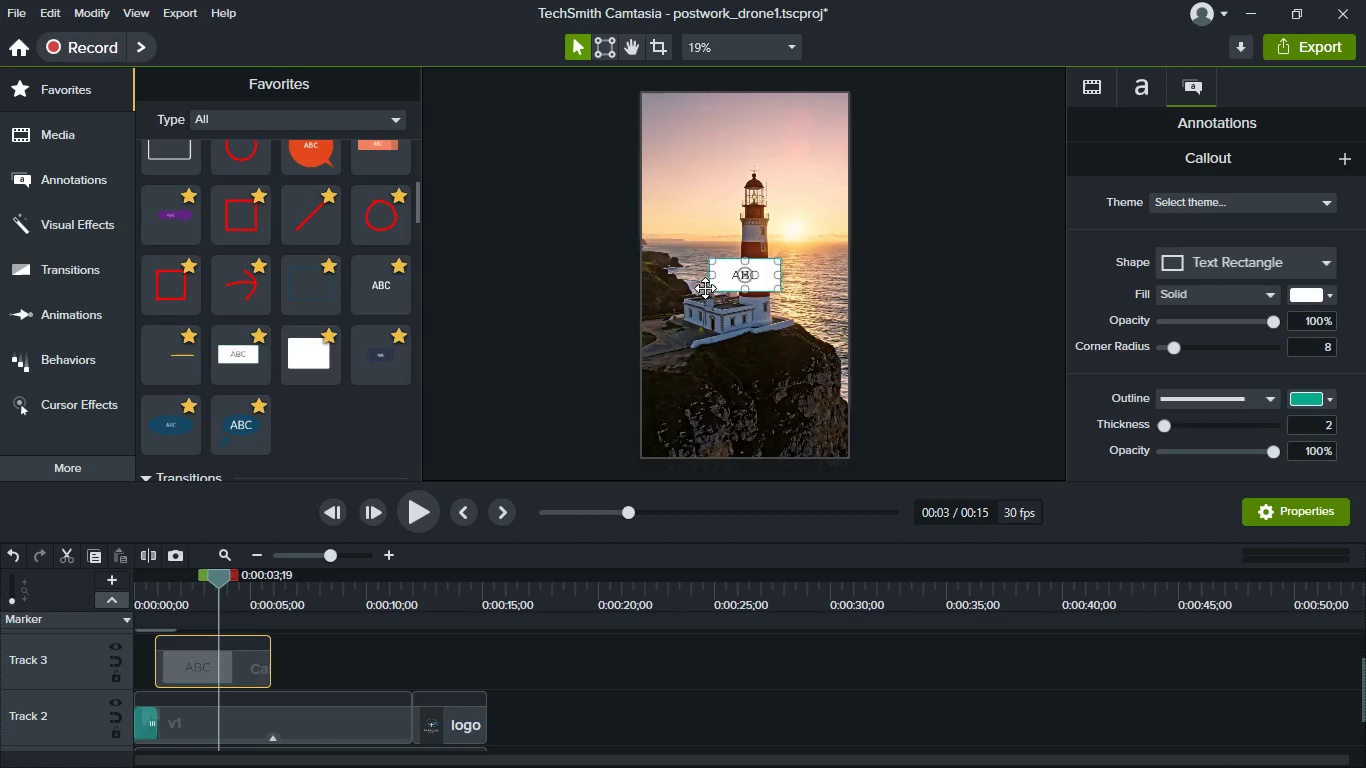 
scroll: coordinate [752, 282], scroll_direction: up, amount: 3.0
 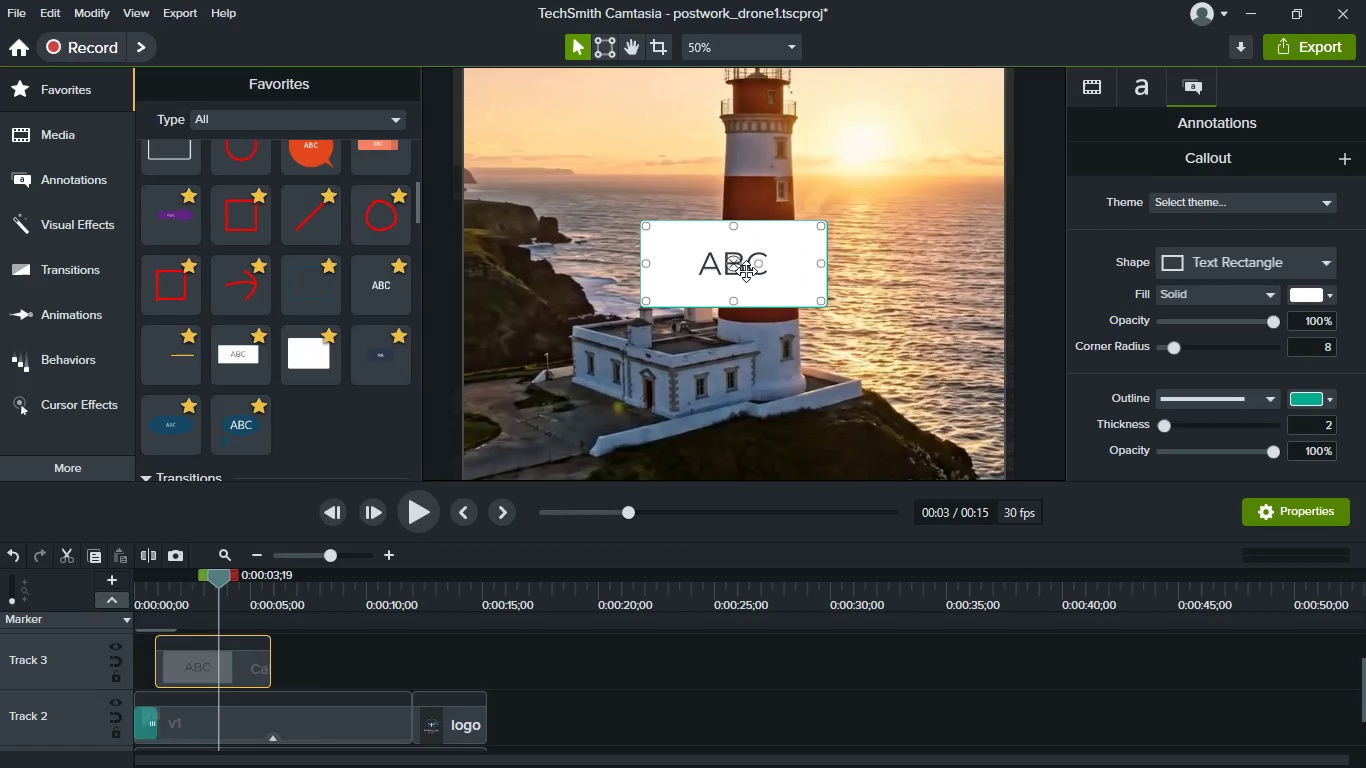 
double_click([746, 271])
 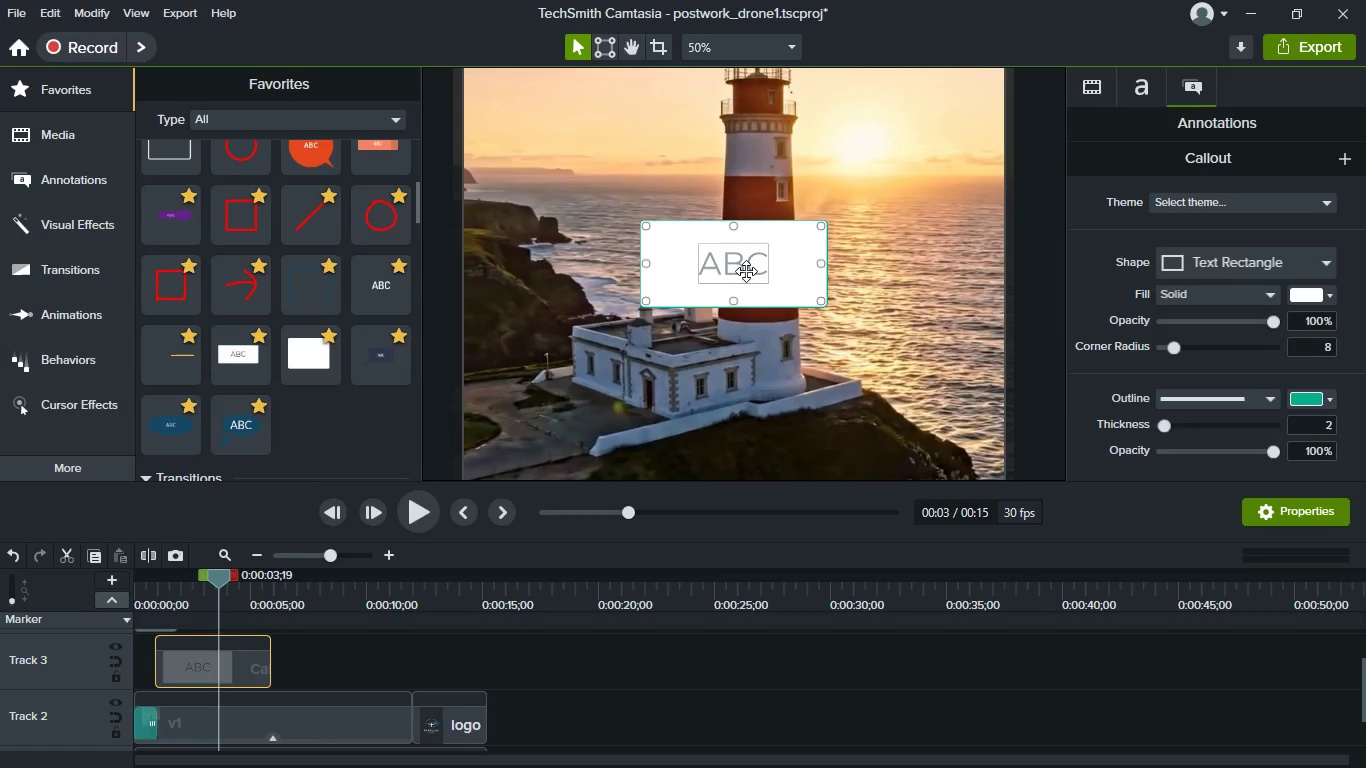 
hold_key(key=ControlLeft, duration=1.5)
 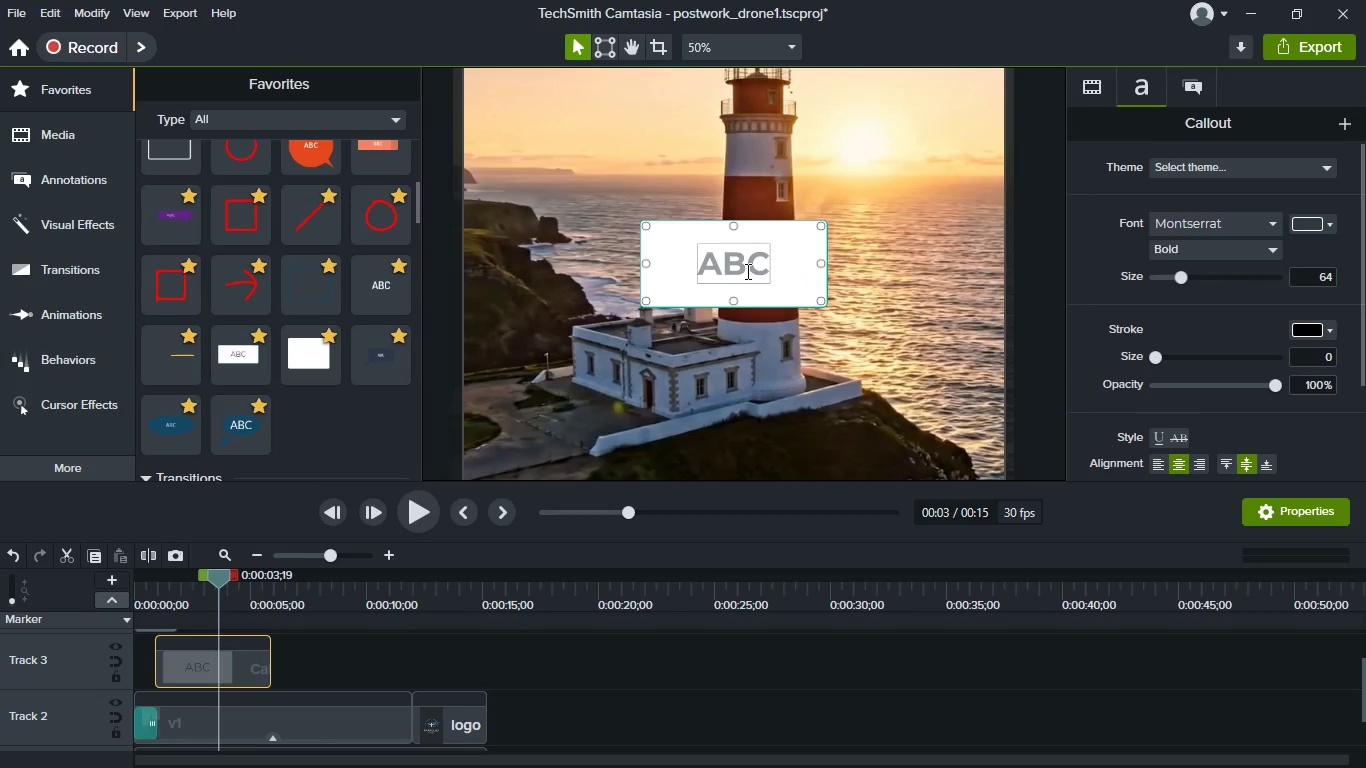 
key(Control+B)
 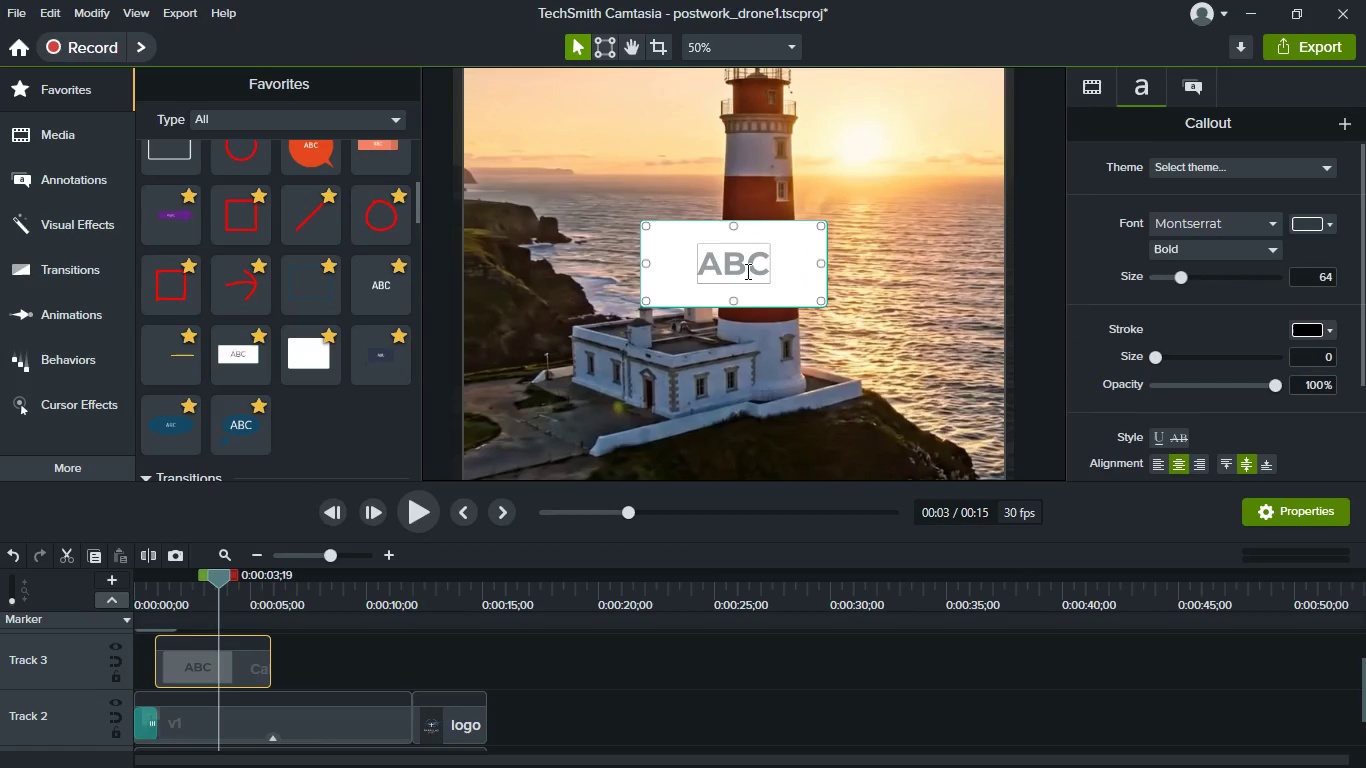 
key(Control+V)
 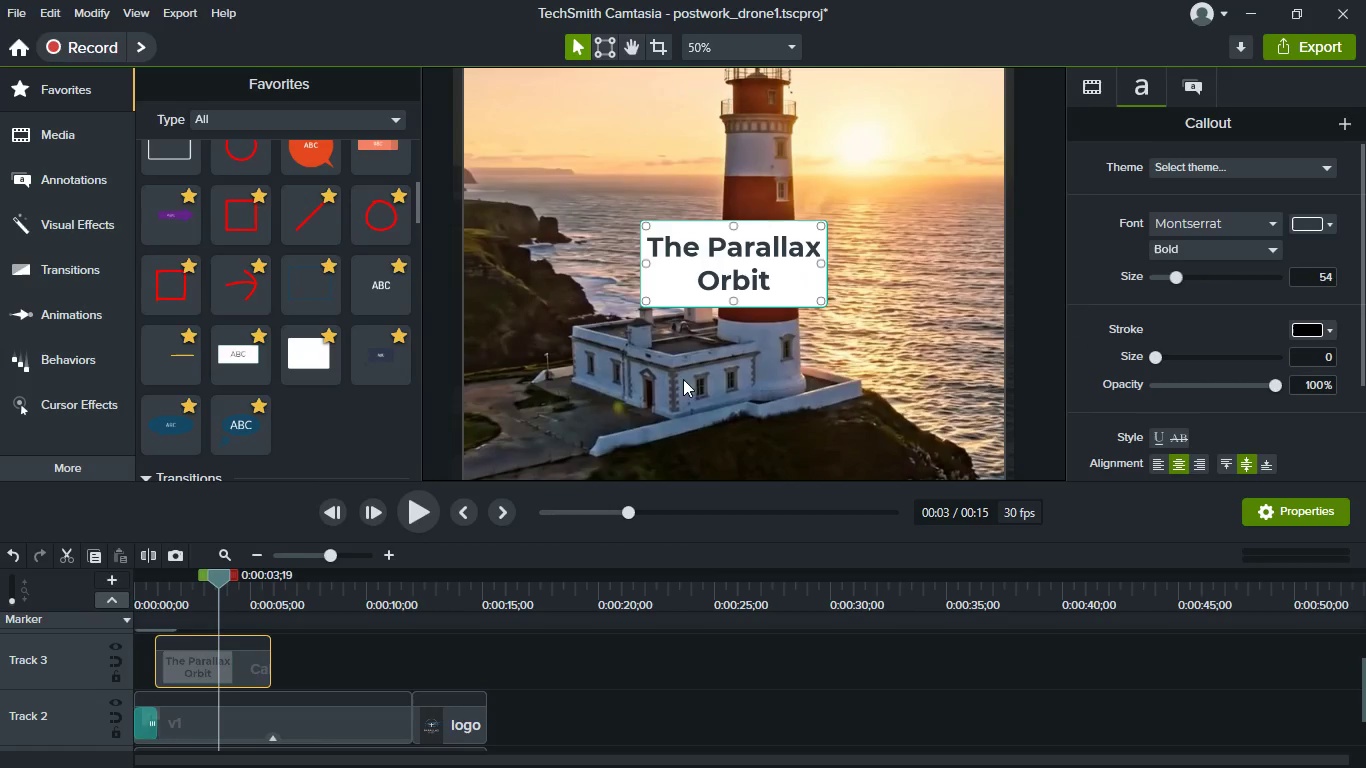 
key(Meta+MetaLeft)
 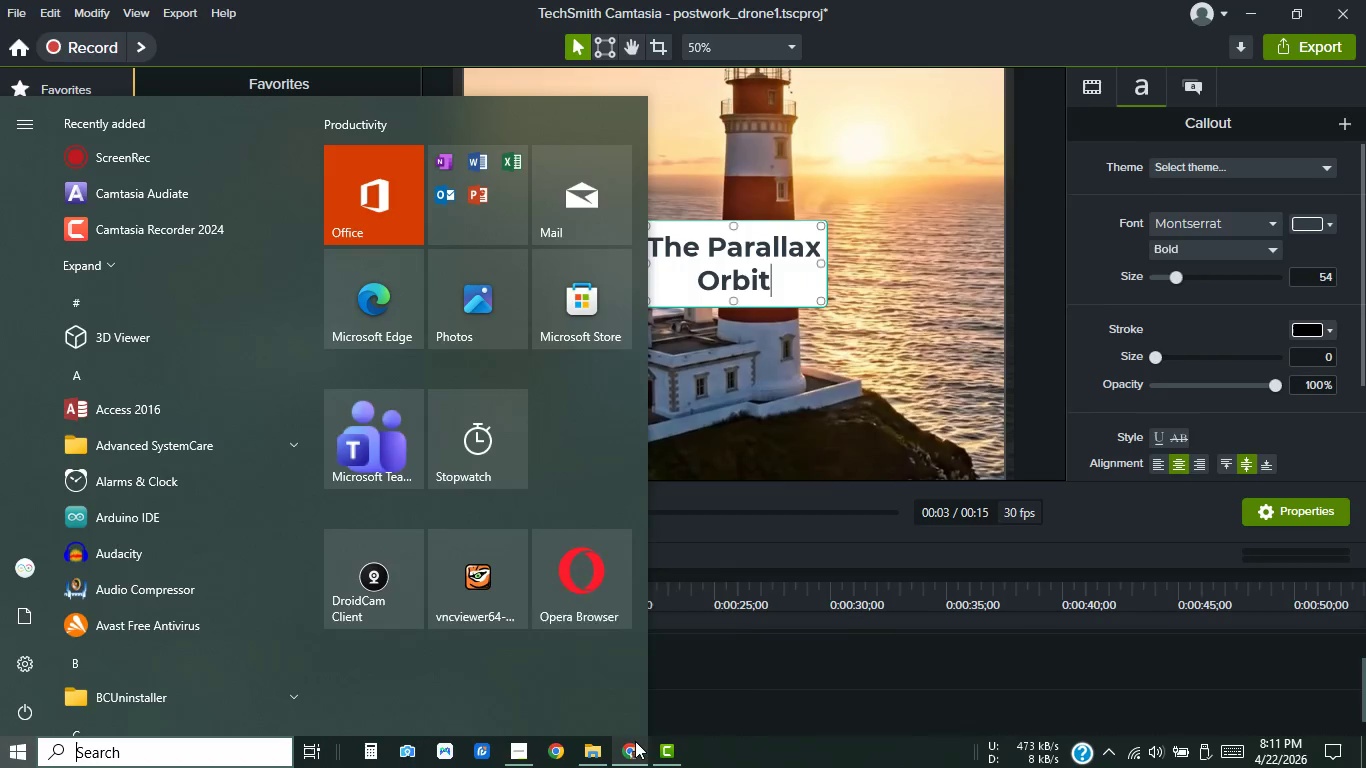 
left_click([635, 748])
 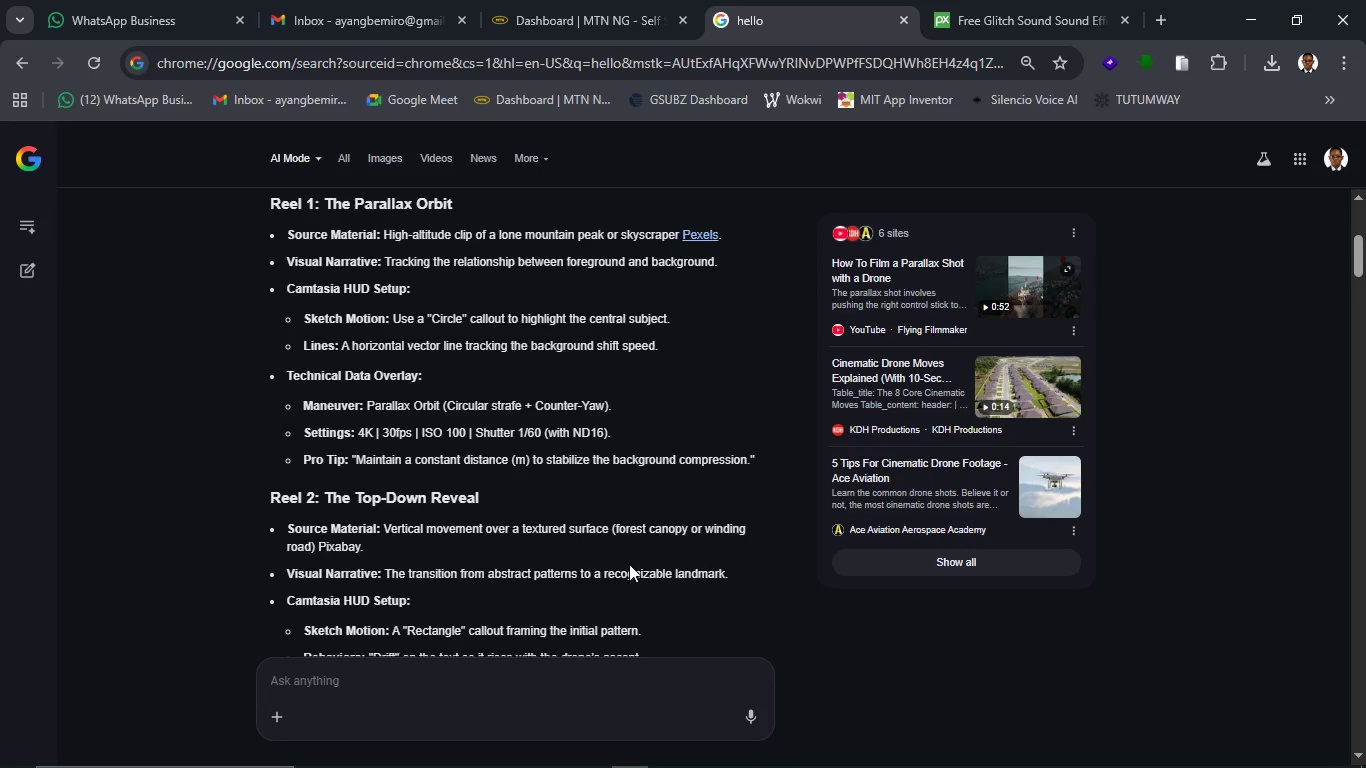 
scroll: coordinate [629, 559], scroll_direction: down, amount: 2.0
 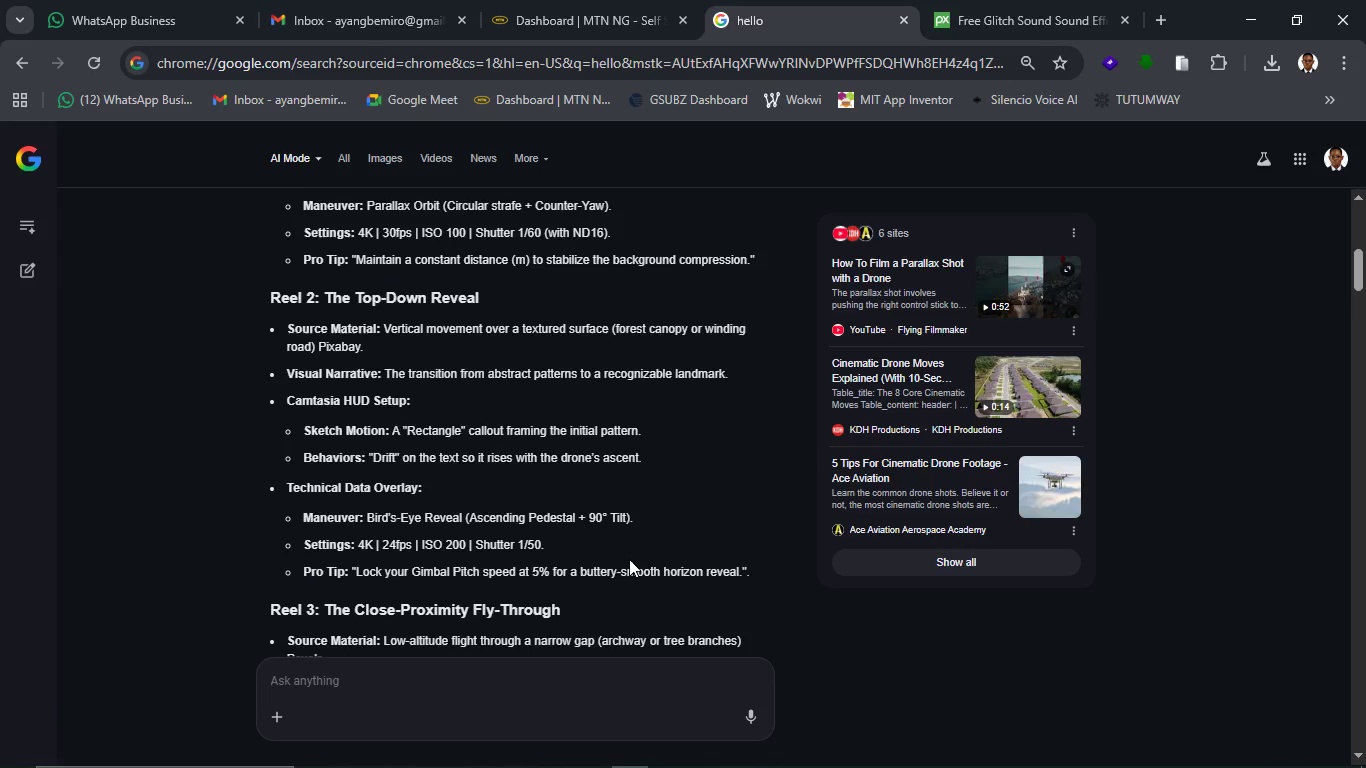 
scroll: coordinate [629, 559], scroll_direction: up, amount: 1.0
 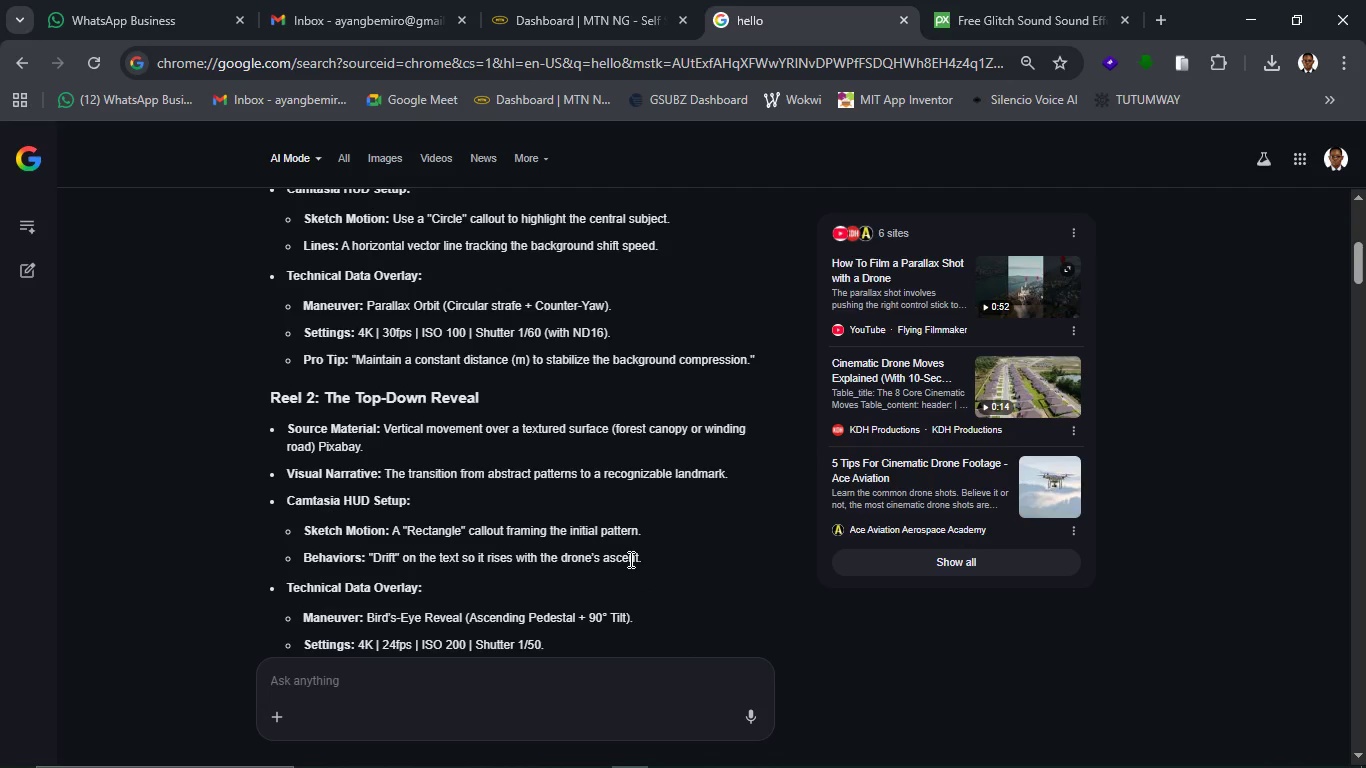 
scroll: coordinate [629, 559], scroll_direction: down, amount: 7.0
 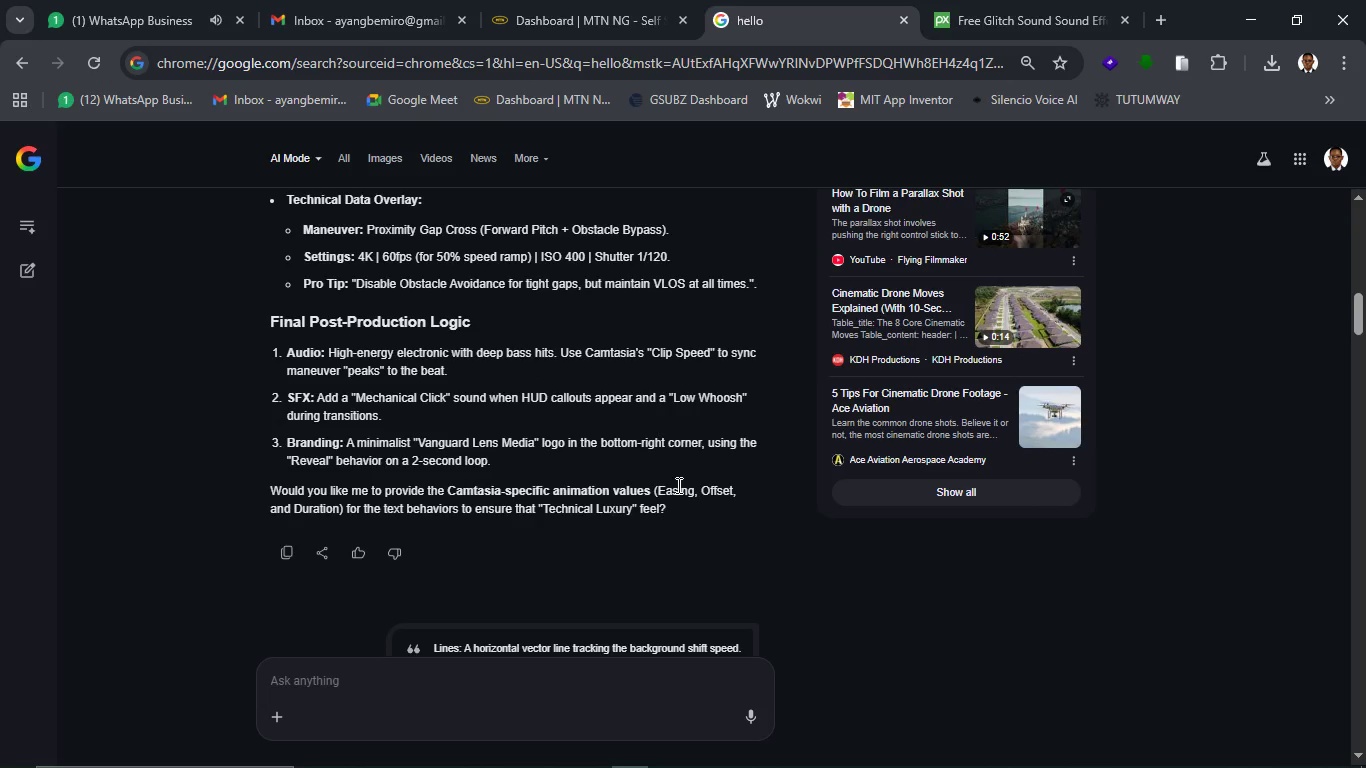 
wait(14.0)
 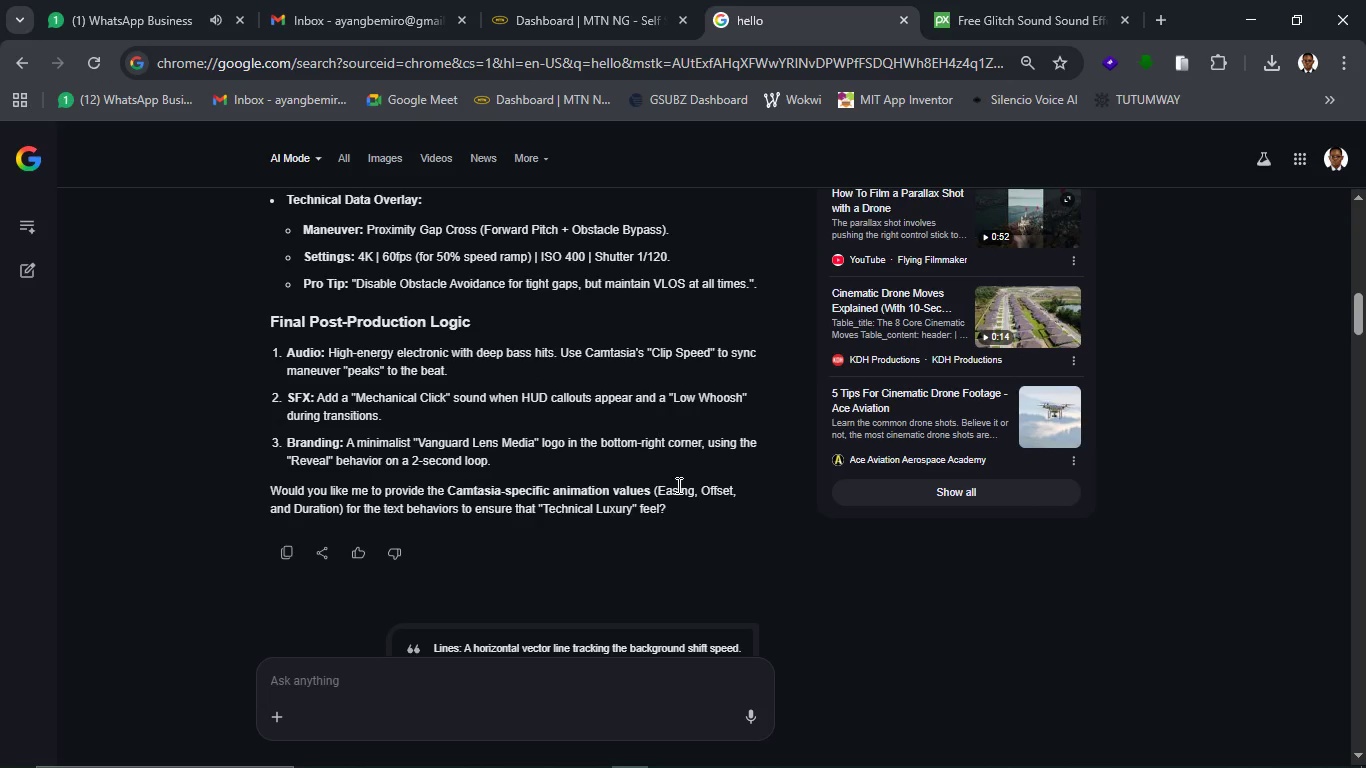 
scroll: coordinate [679, 485], scroll_direction: down, amount: 1.0
 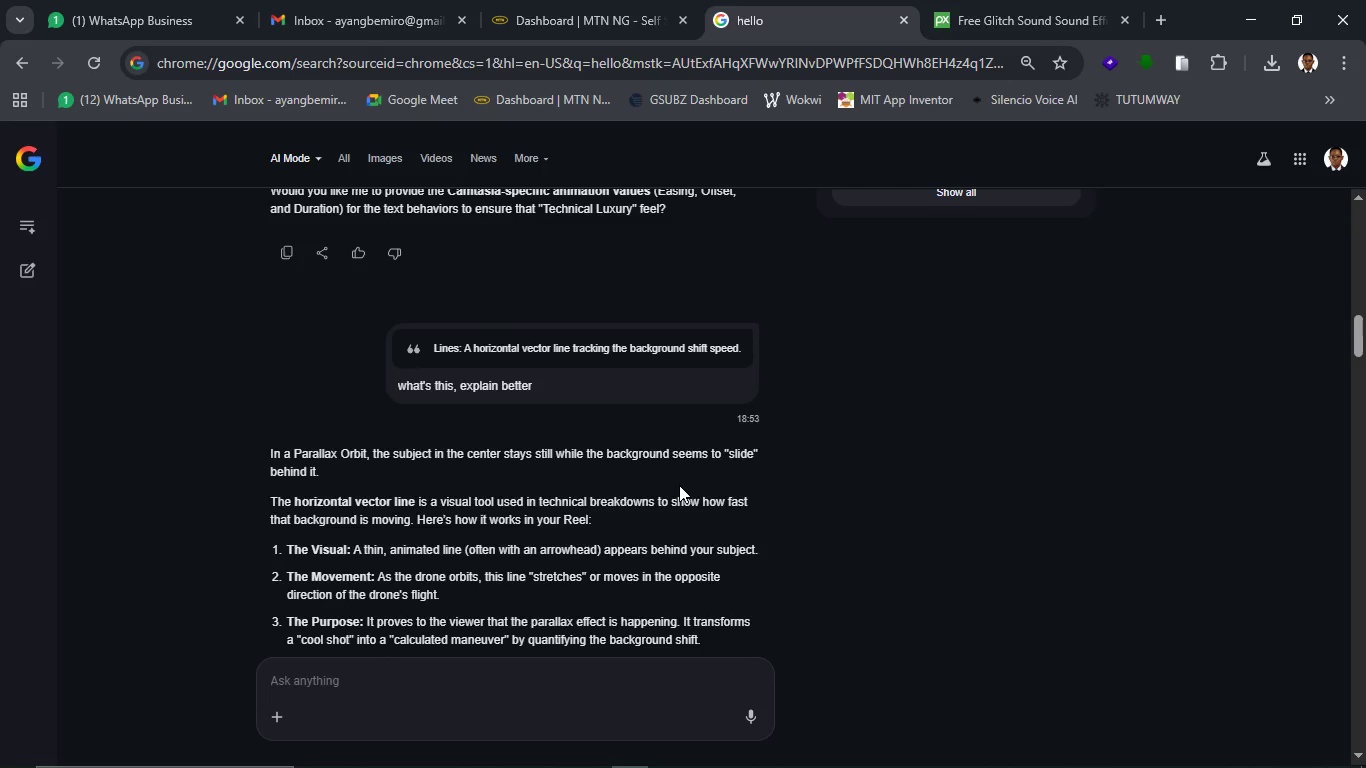 
scroll: coordinate [679, 485], scroll_direction: up, amount: 6.0
 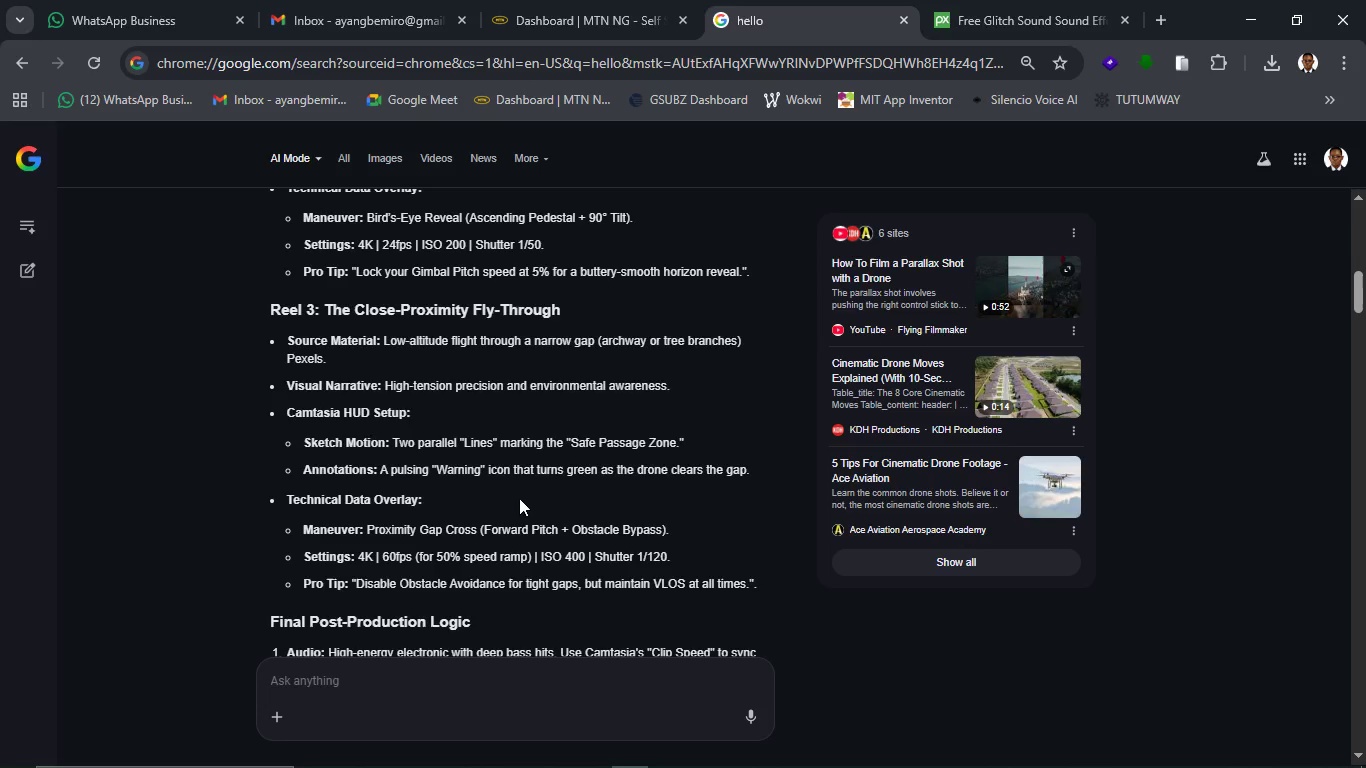 
wait(39.98)
 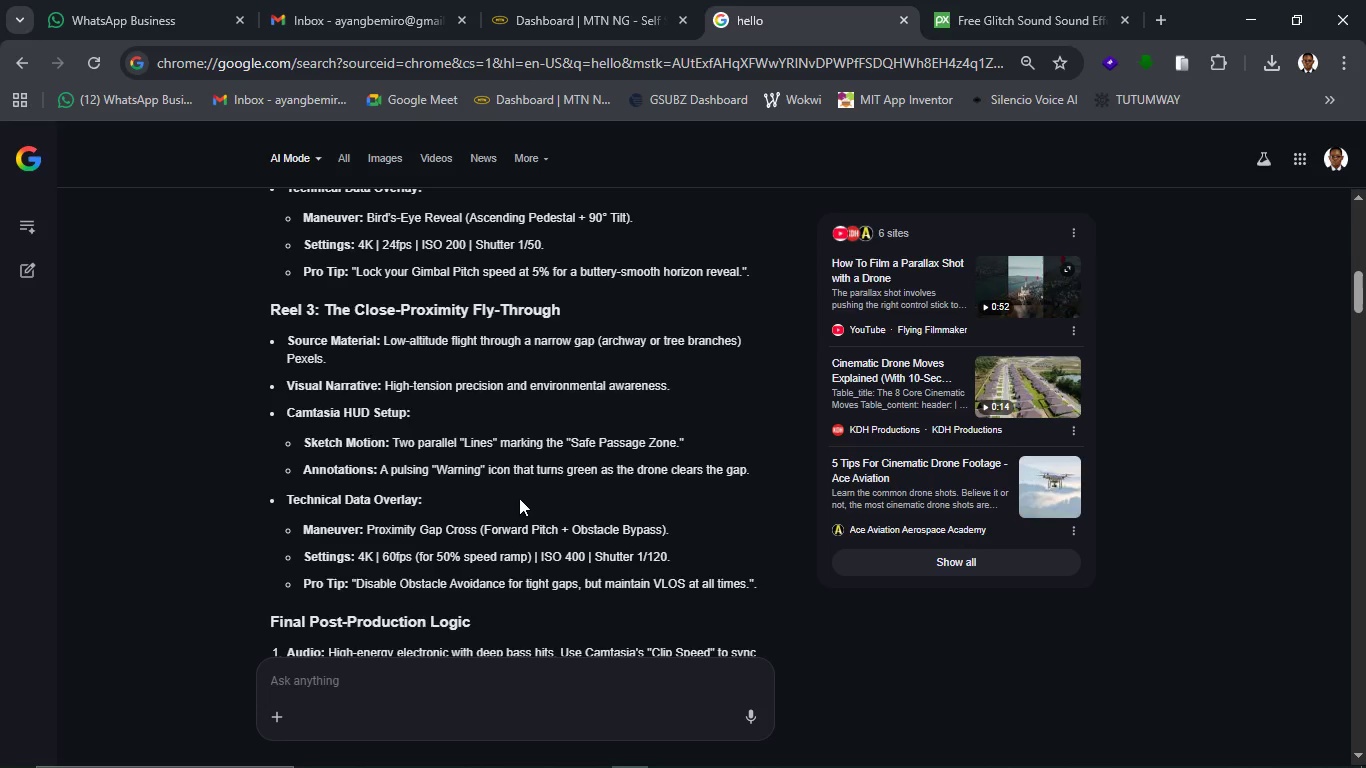 
scroll: coordinate [519, 509], scroll_direction: down, amount: 2.0
 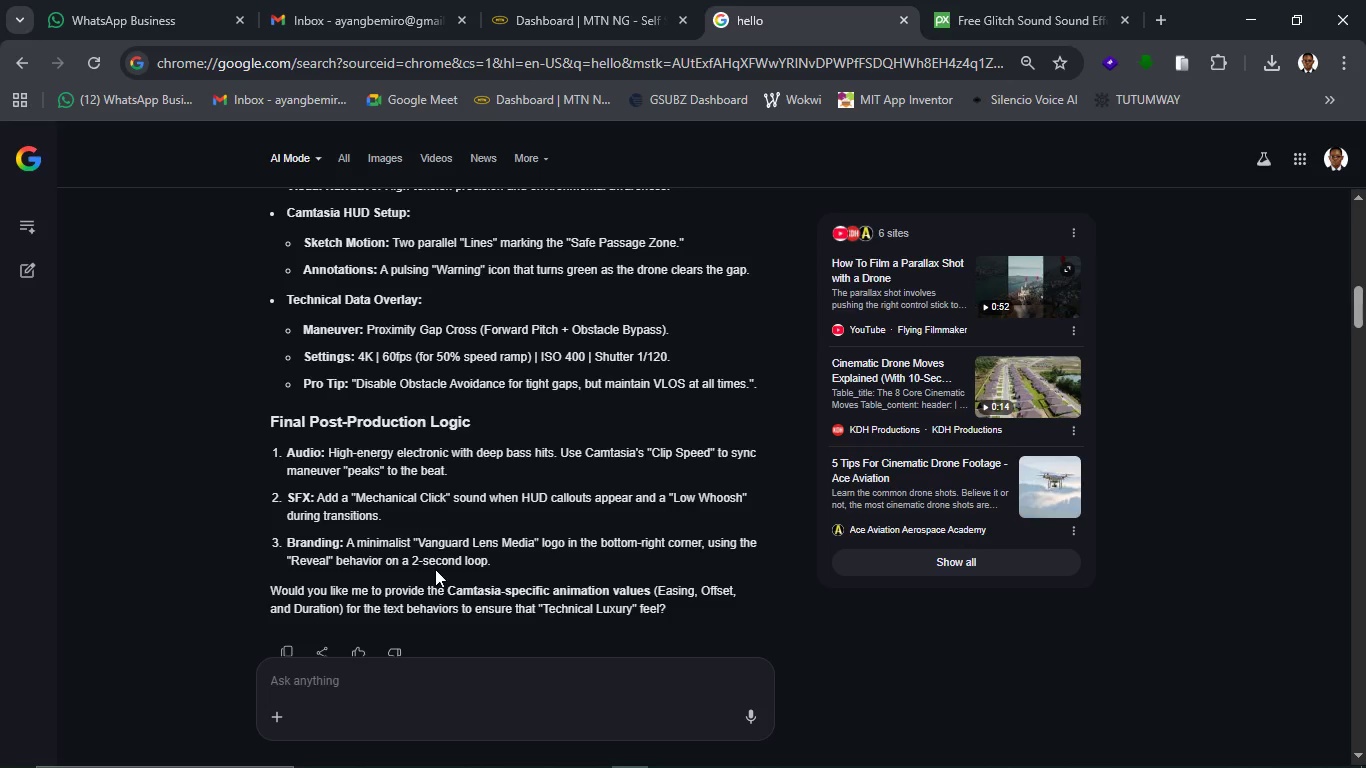 
wait(28.84)
 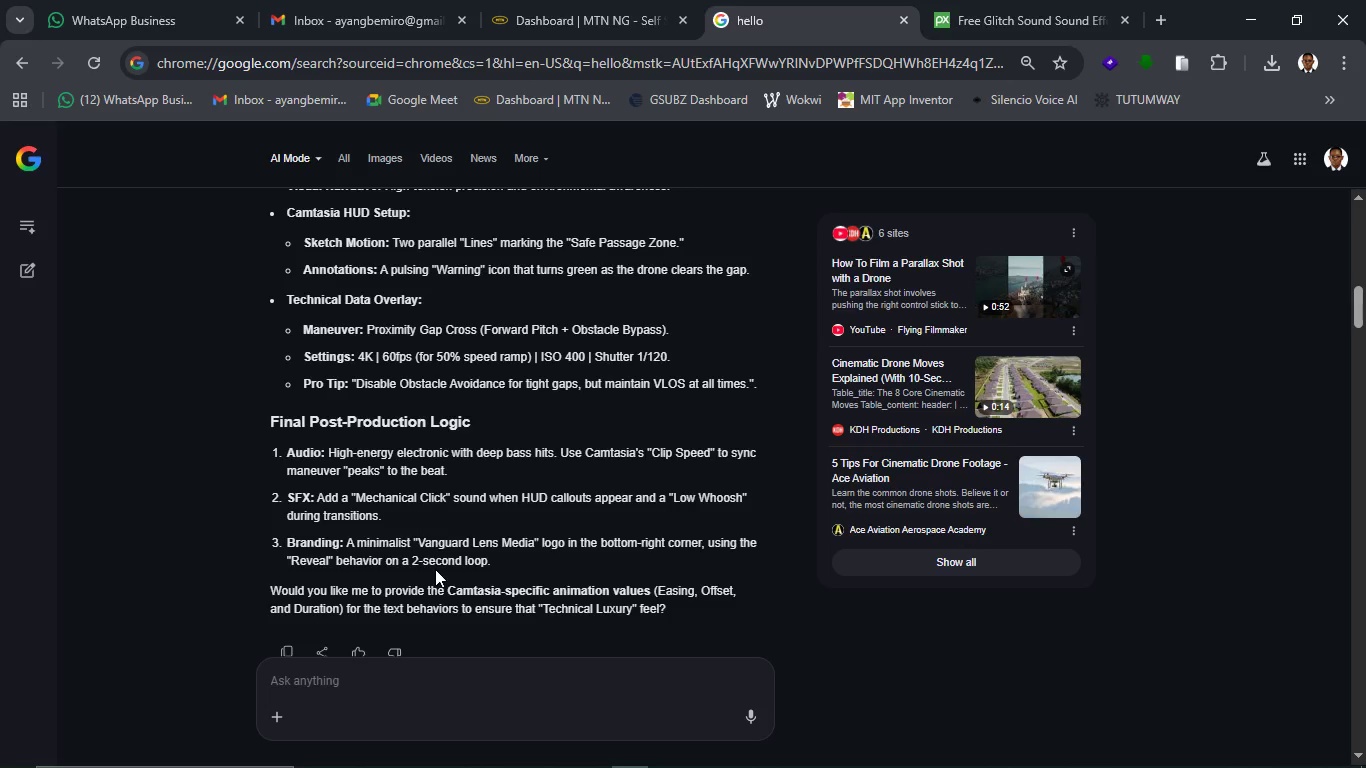 
scroll: coordinate [439, 569], scroll_direction: up, amount: 1.0
 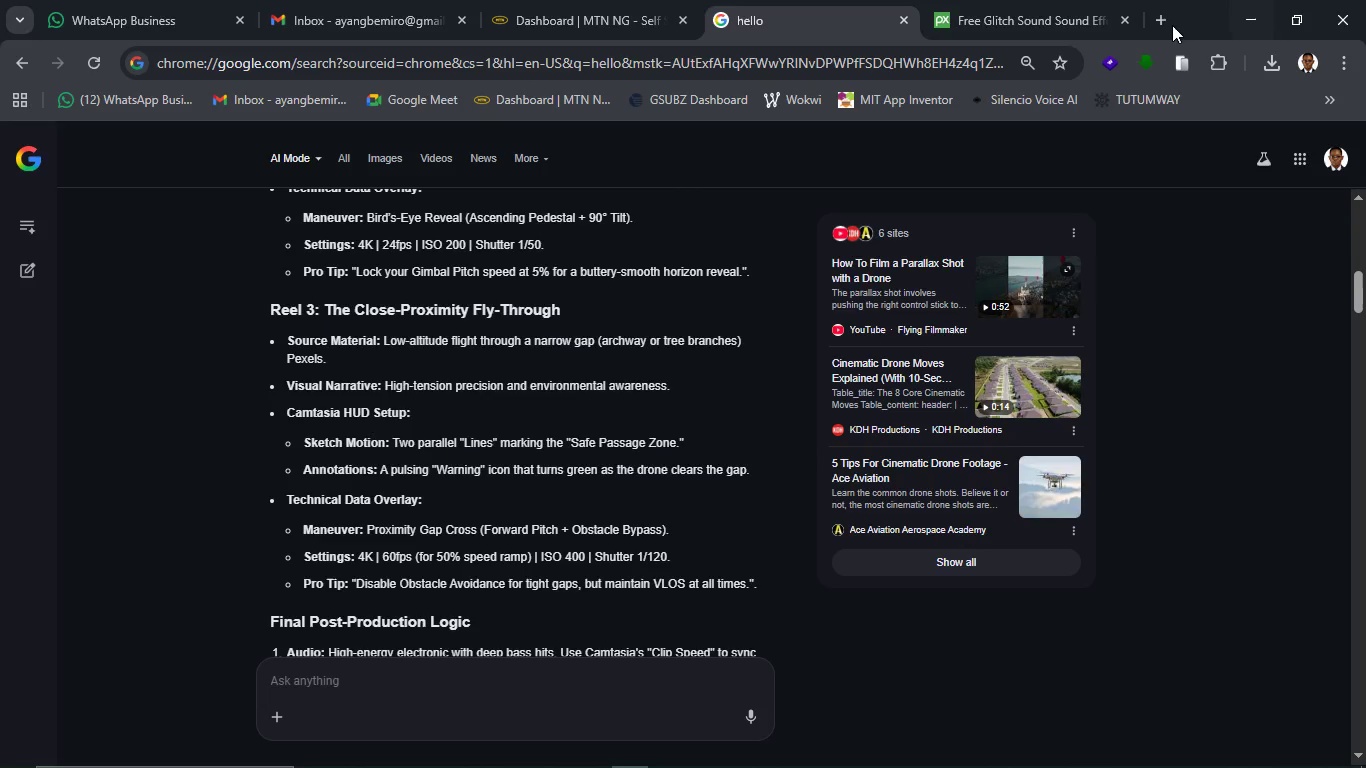 
left_click([1242, 22])
 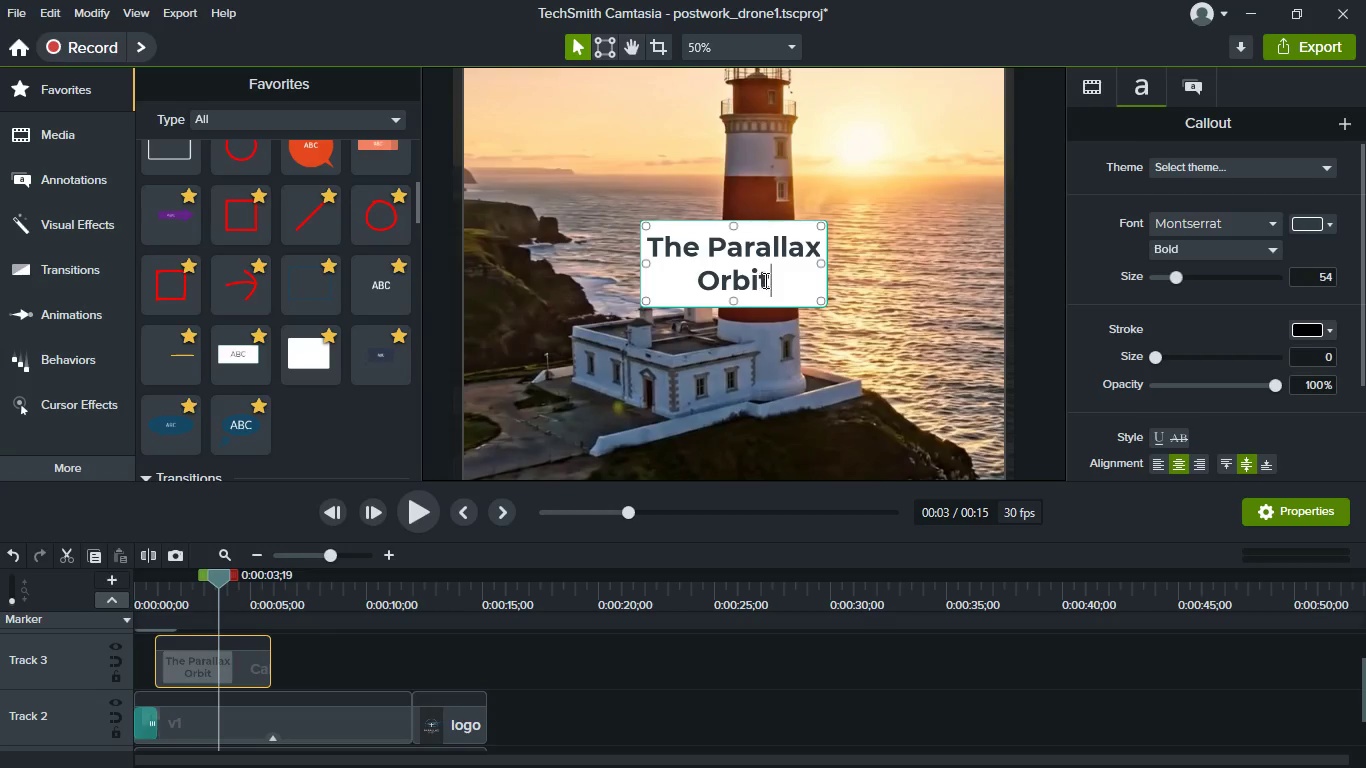 
left_click_drag(start_coordinate=[777, 282], to_coordinate=[647, 244])
 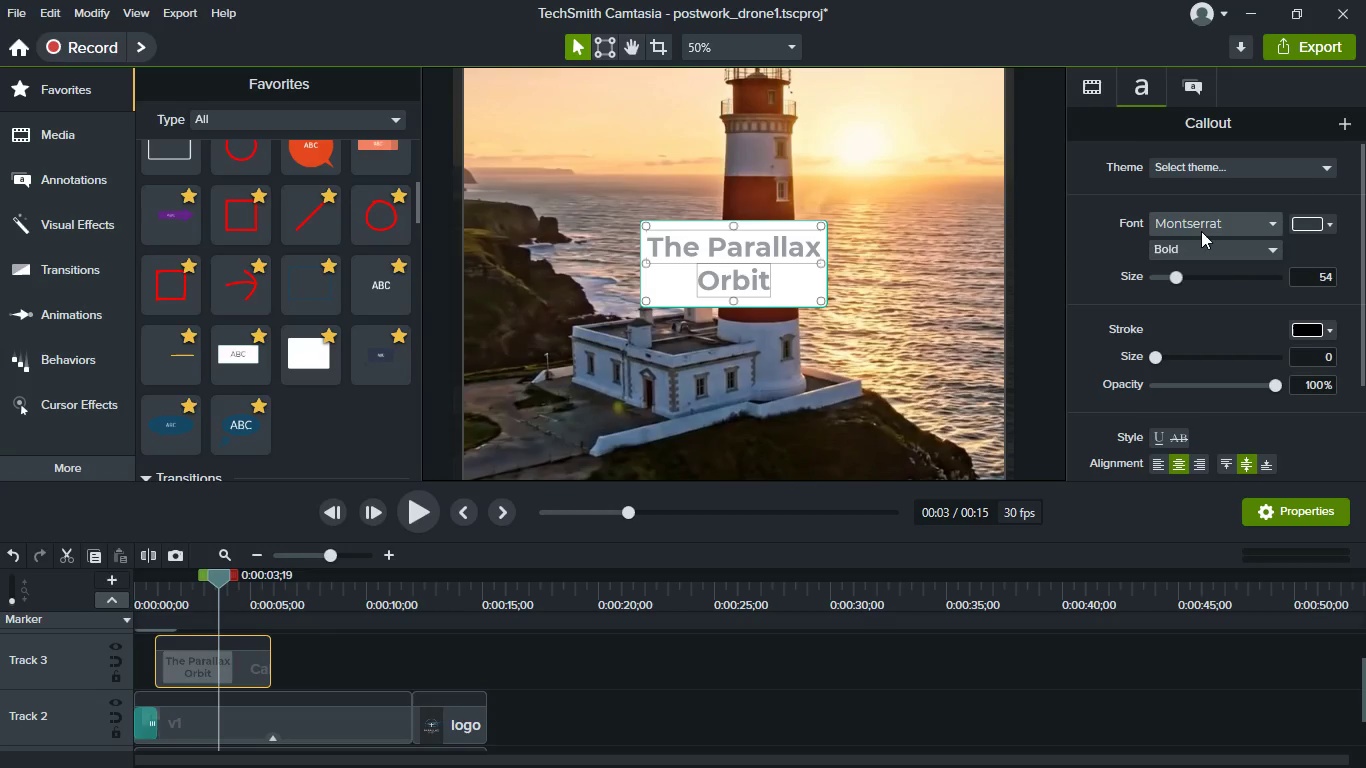 
left_click([1201, 231])
 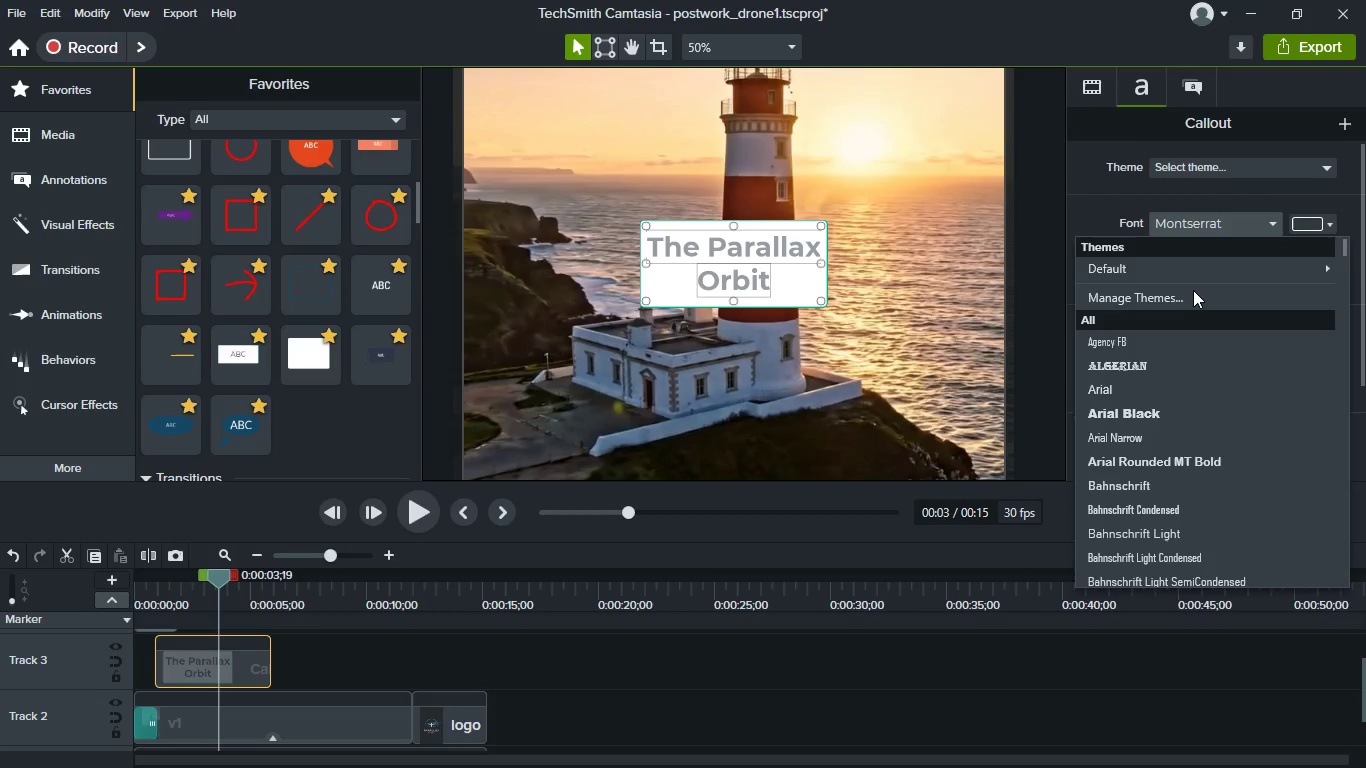 
wait(6.5)
 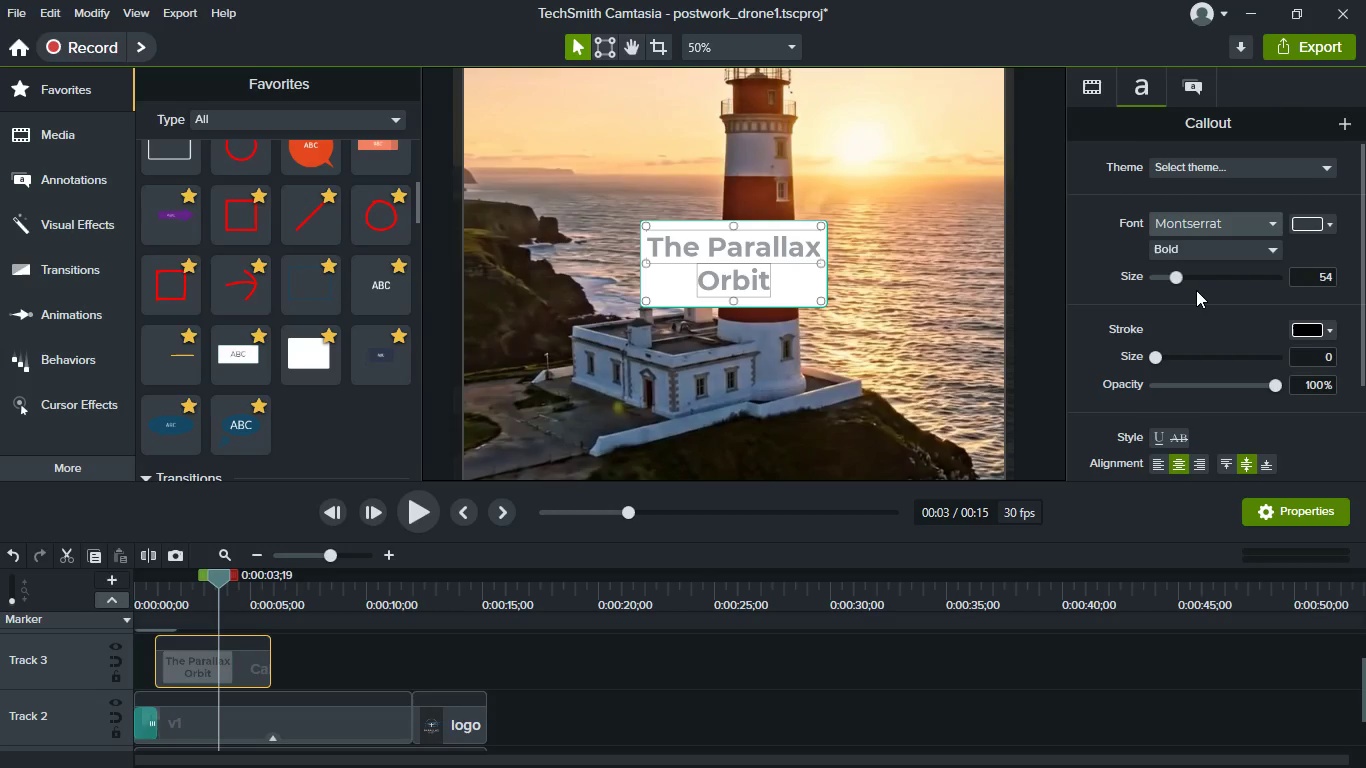 
left_click([1143, 347])
 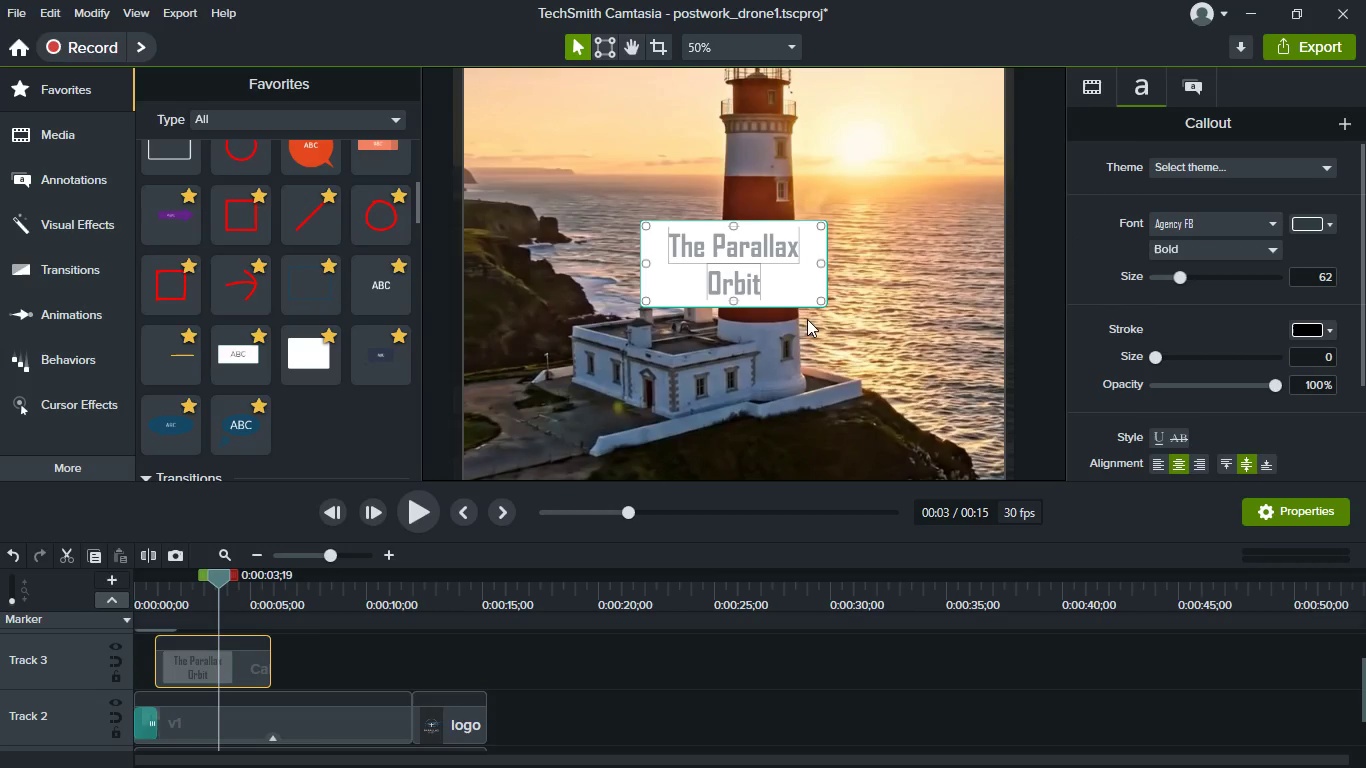 
wait(10.56)
 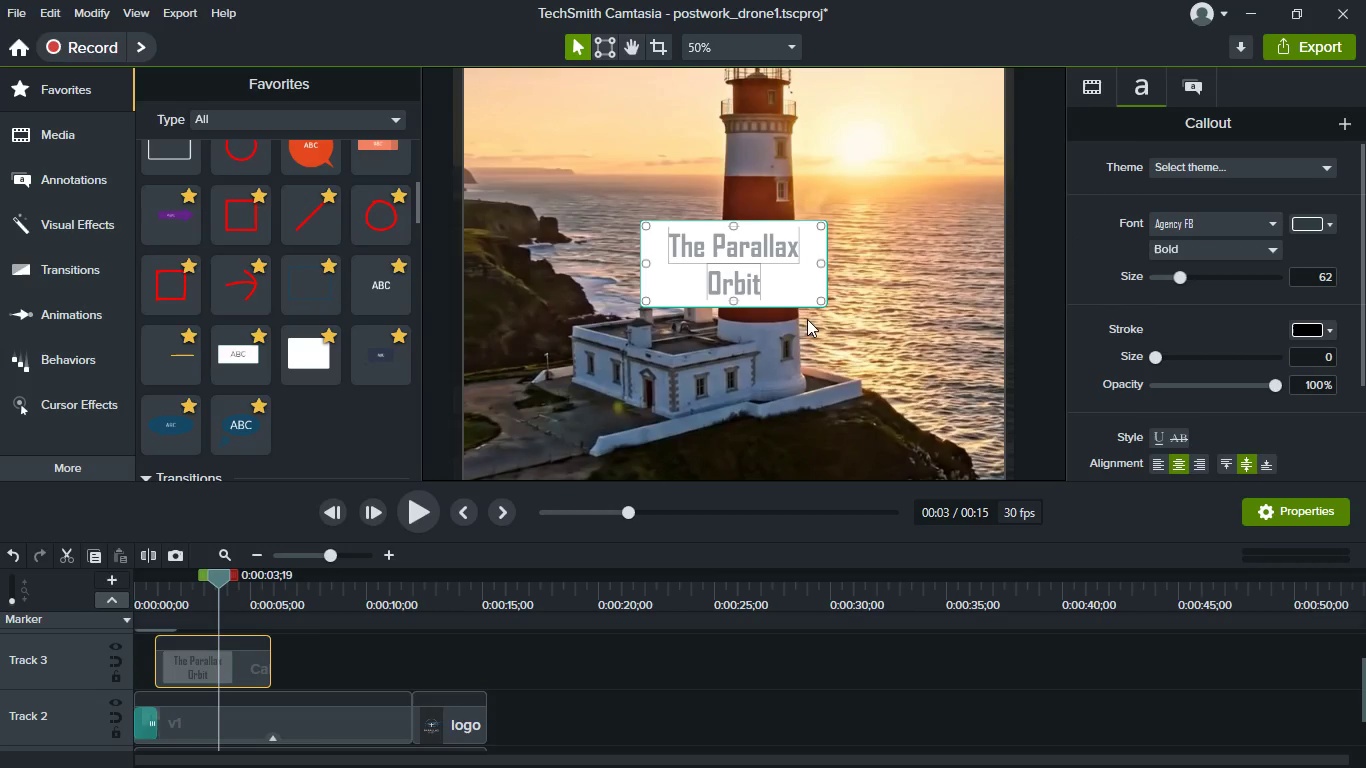 
left_click([1330, 228])
 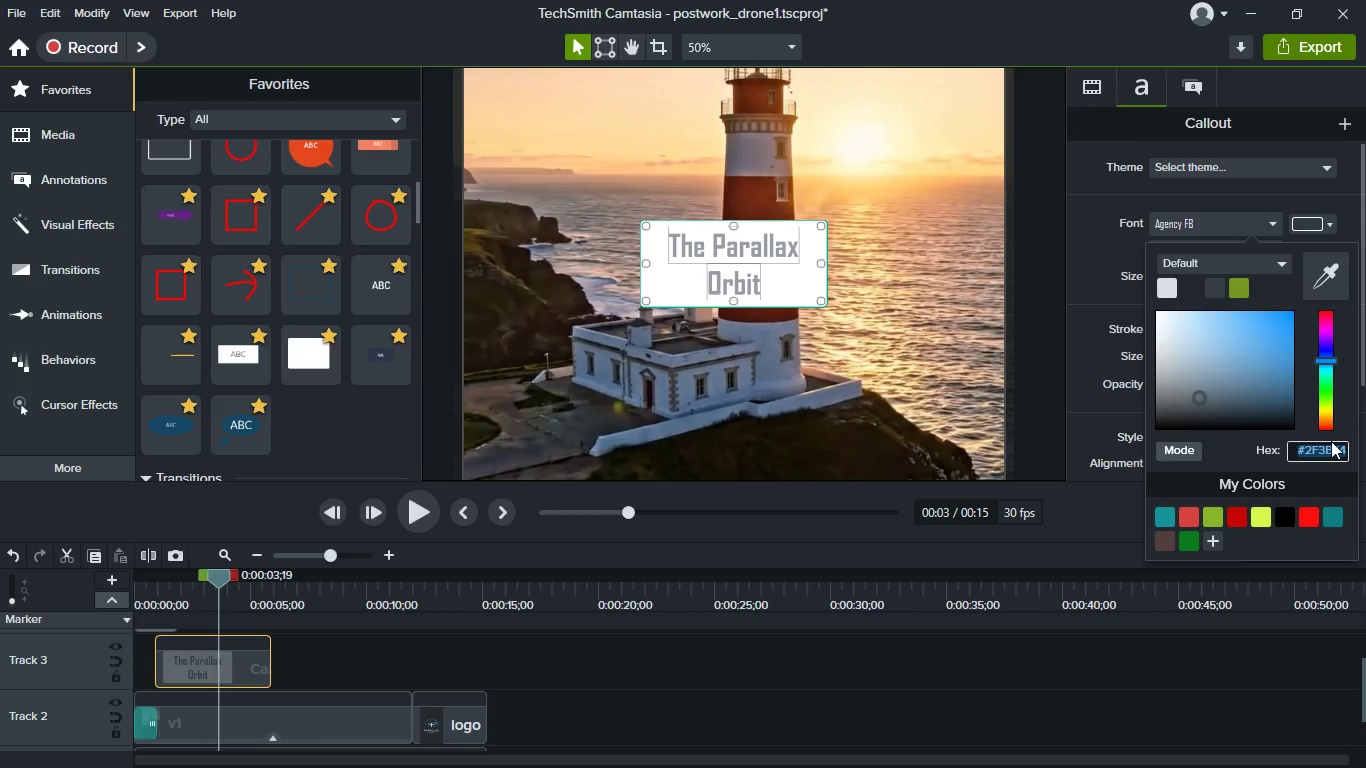 
type(FFF)
 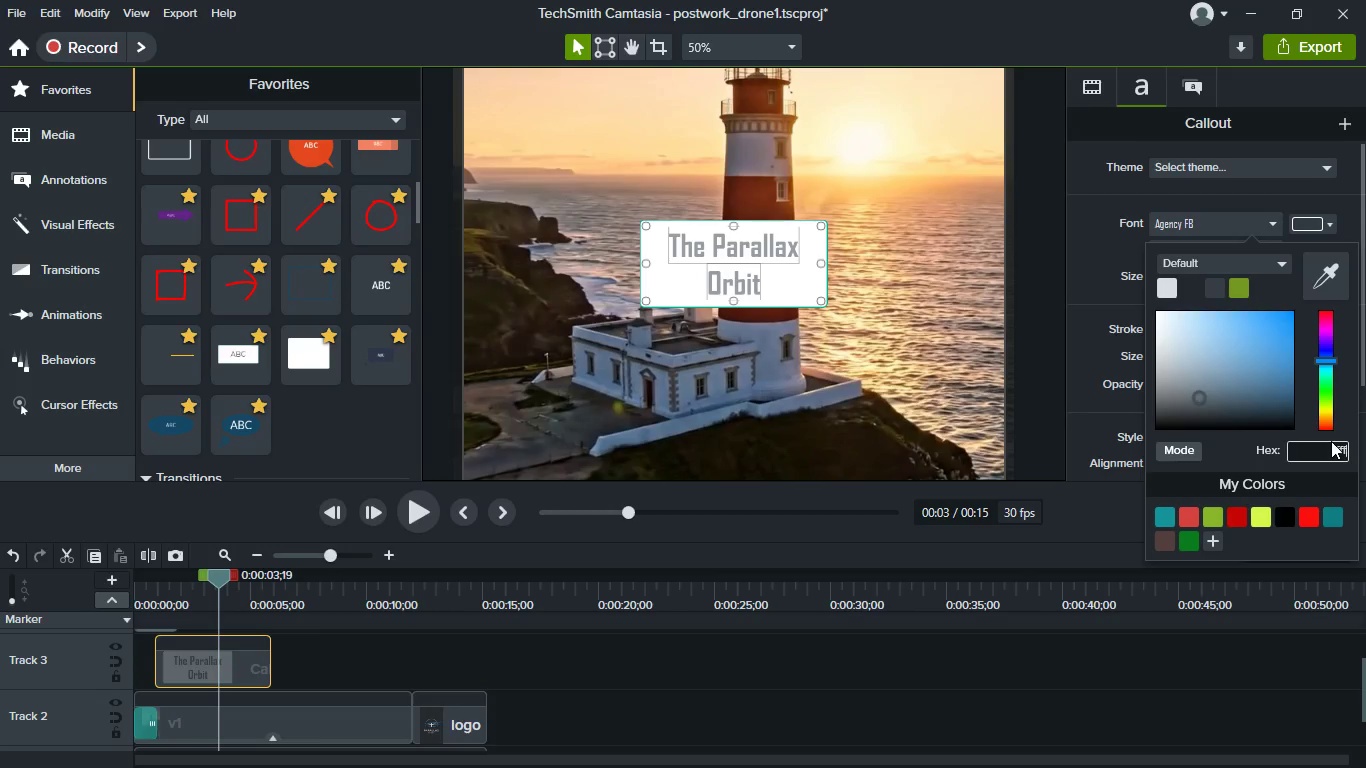 
key(Enter)
 